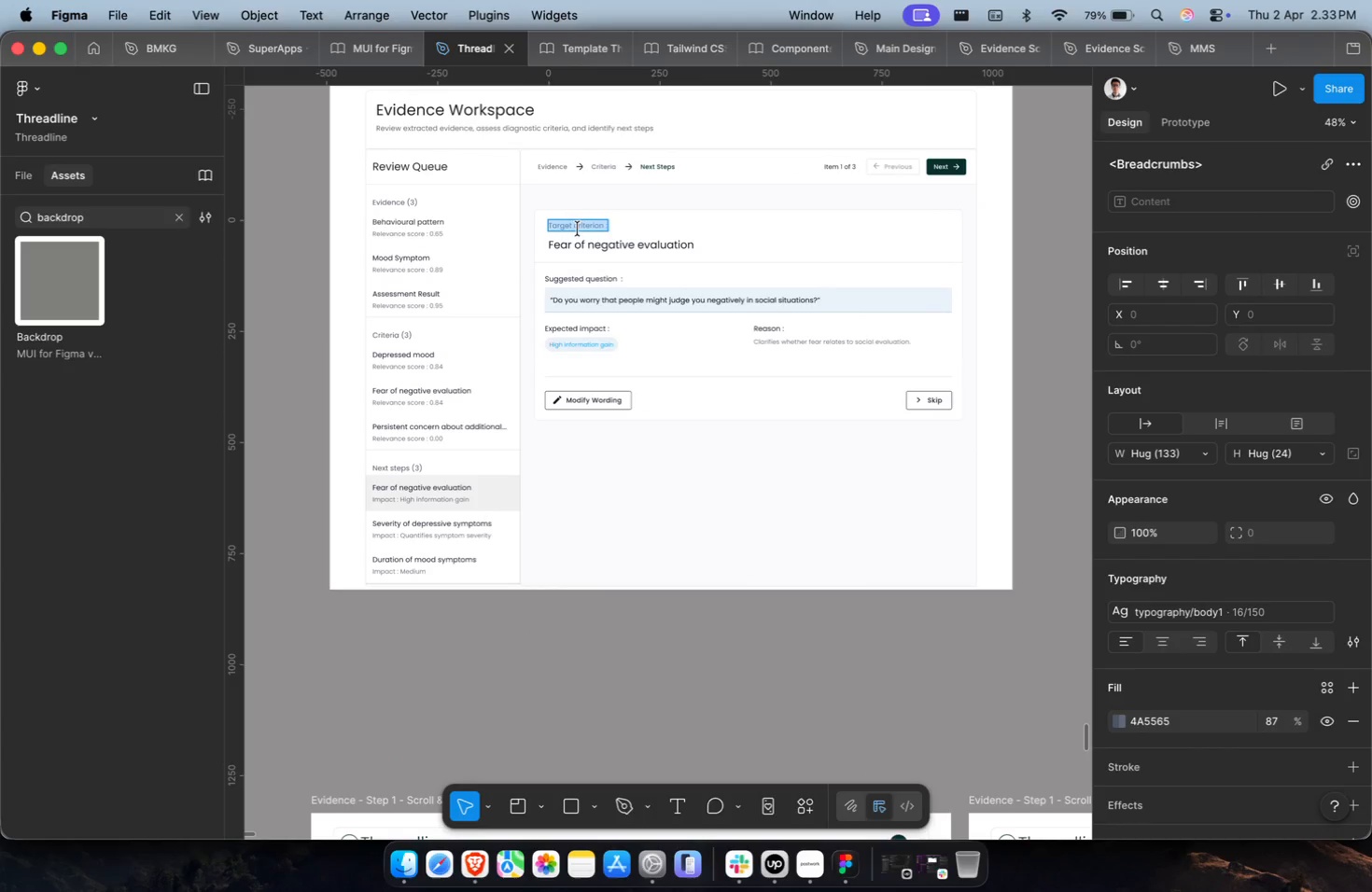 
key(Meta+C)
 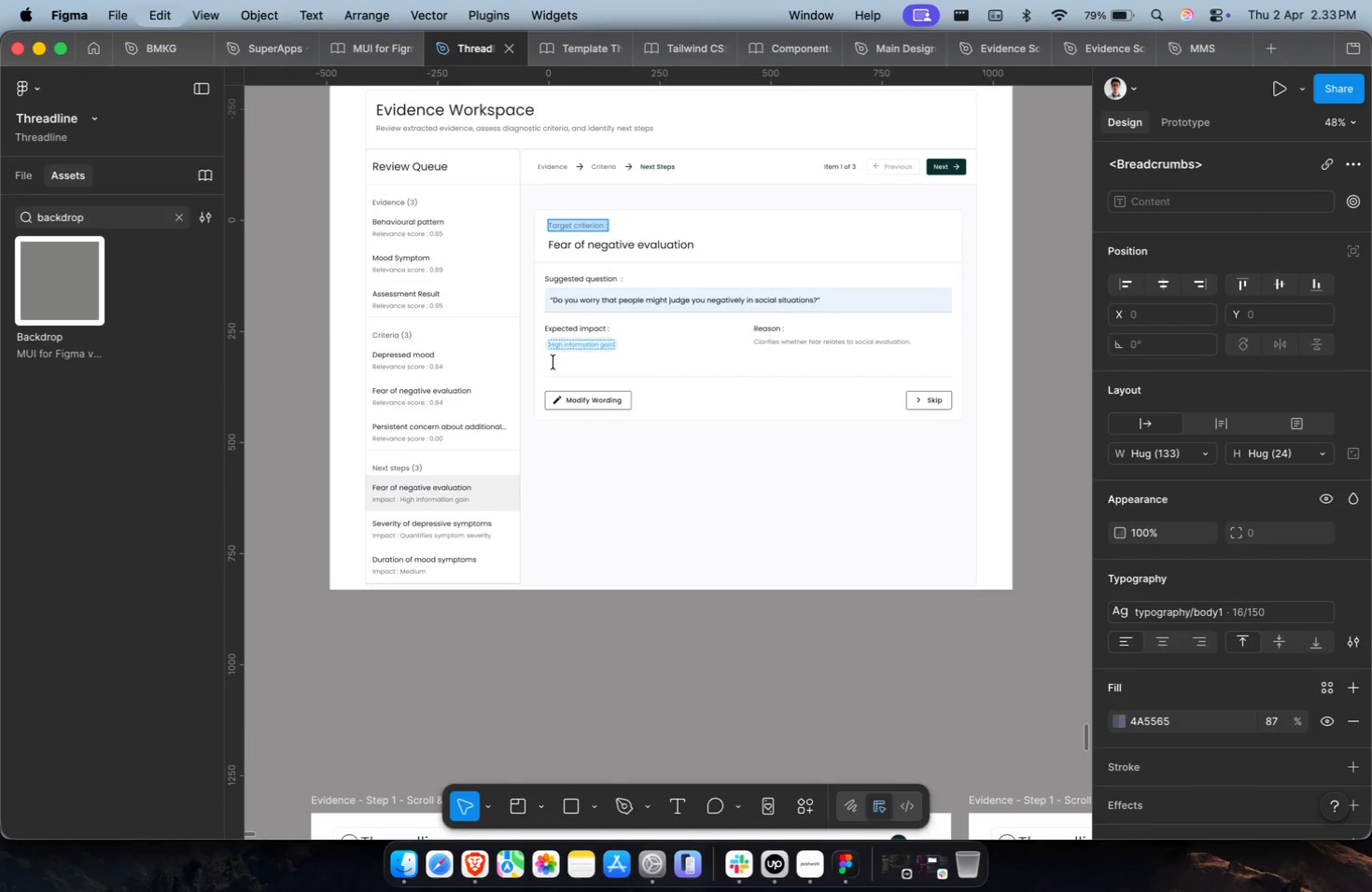 
scroll: coordinate [553, 368], scroll_direction: down, amount: 19.0
 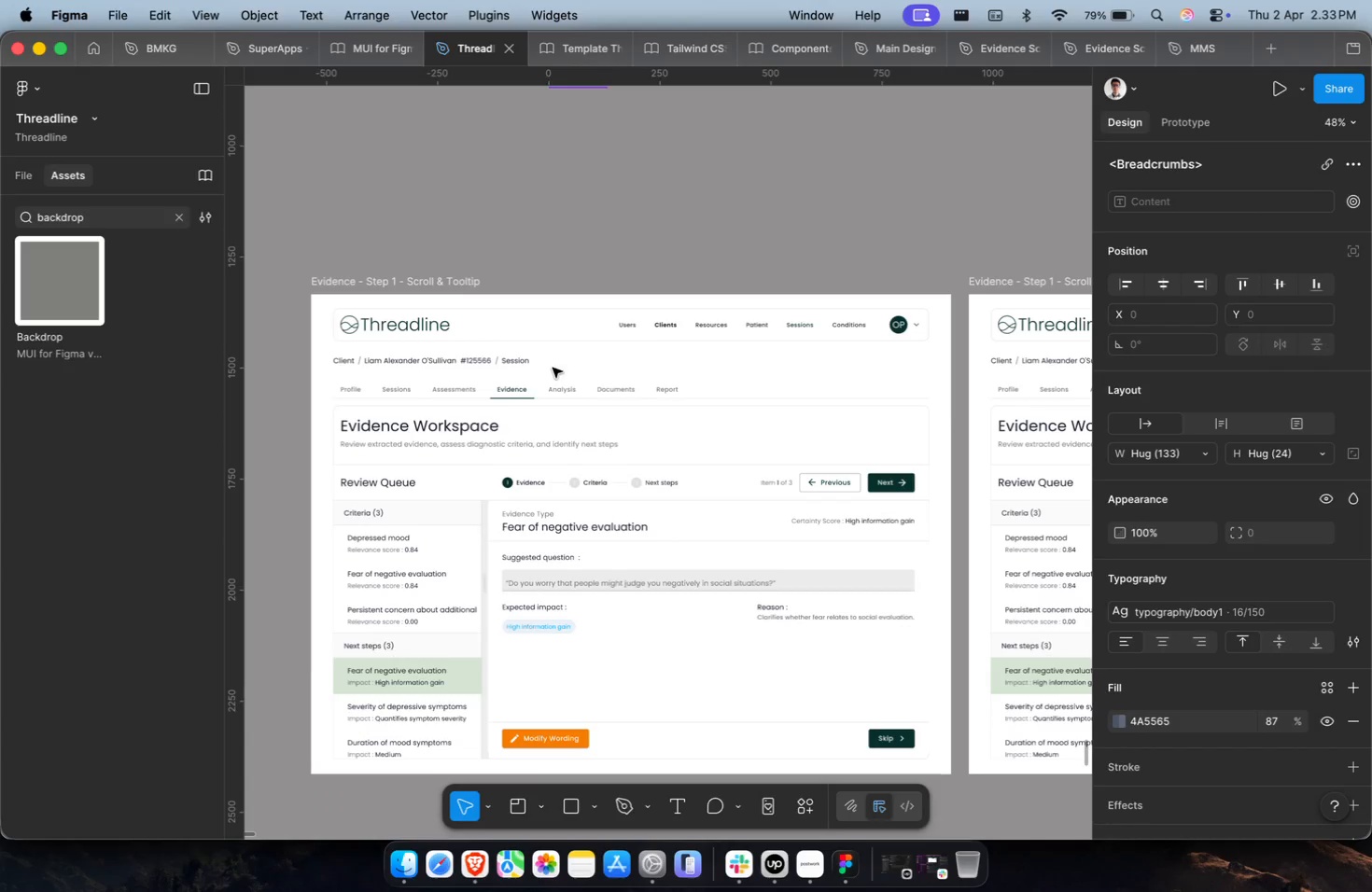 
left_click([535, 514])
 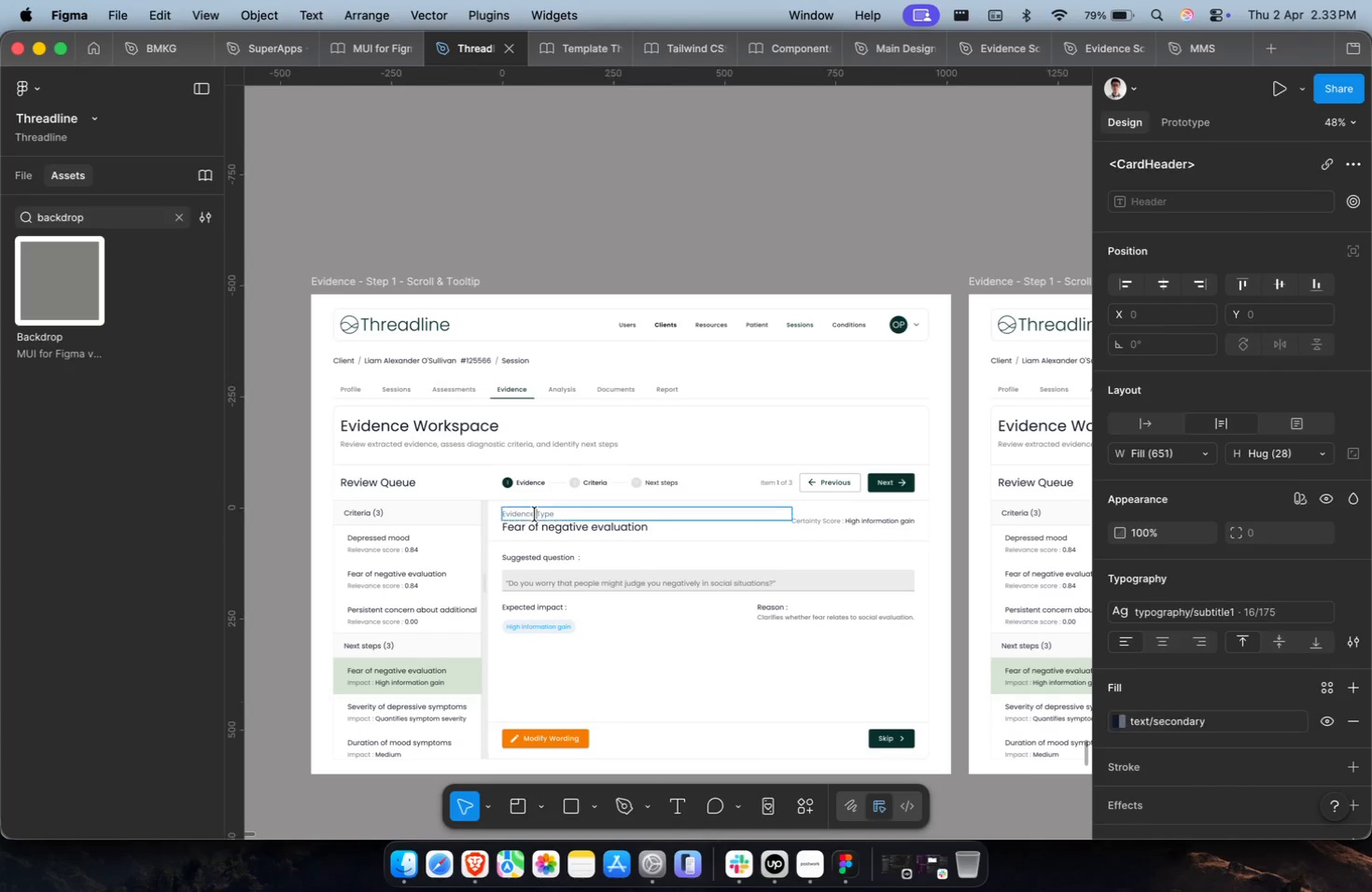 
key(Meta+A)
 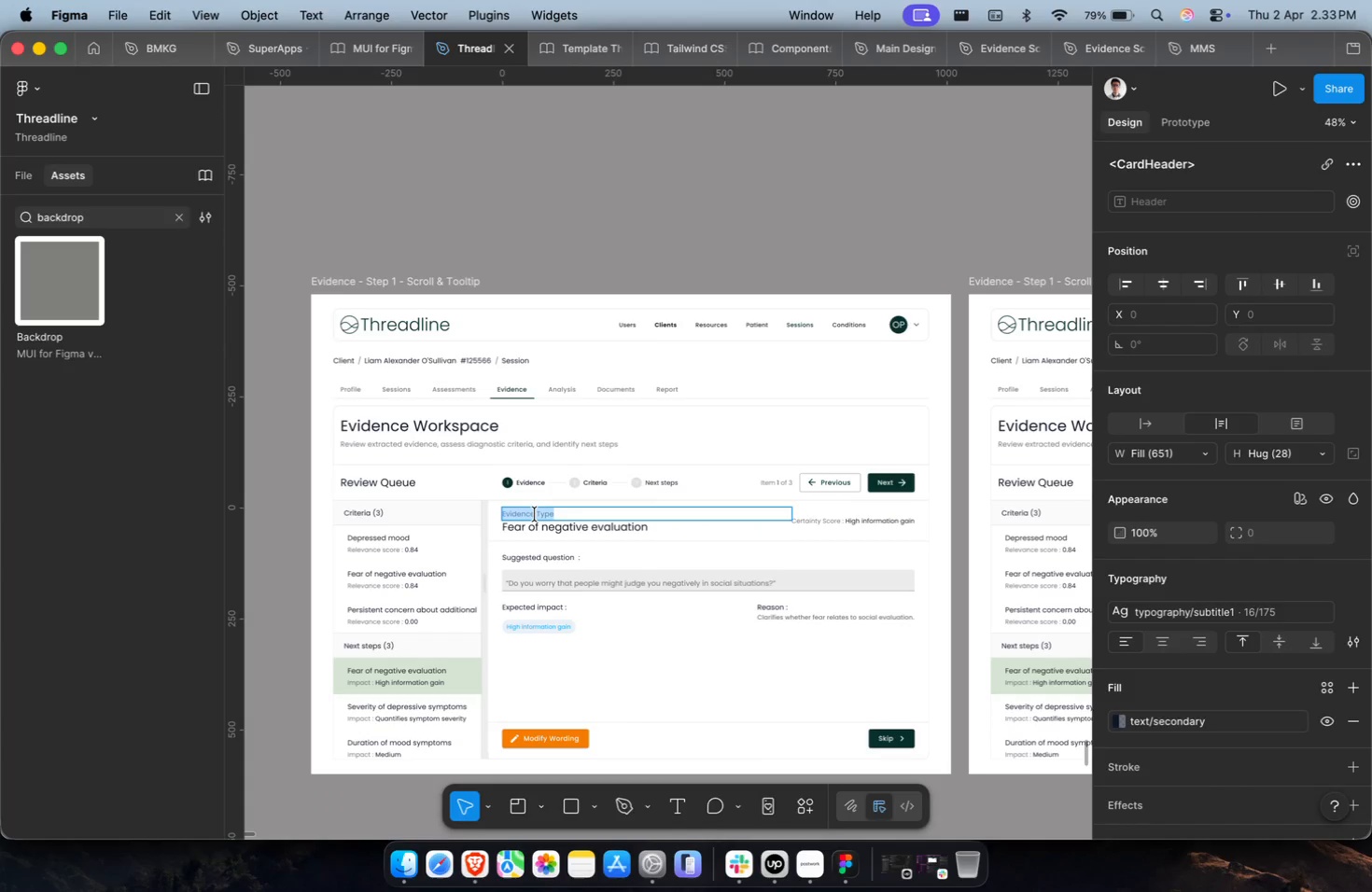 
key(Meta+Shift+V)
 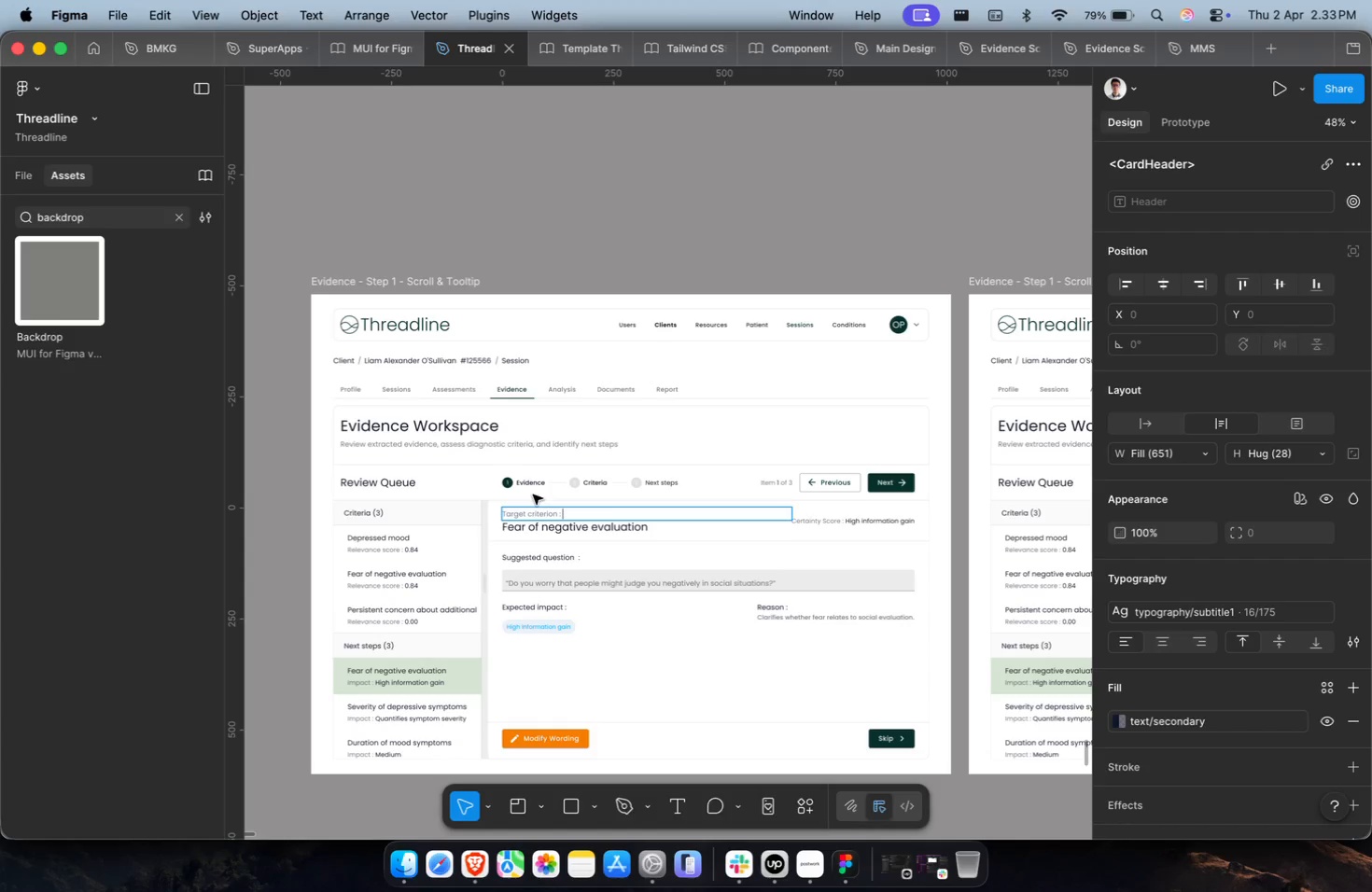 
wait(29.77)
 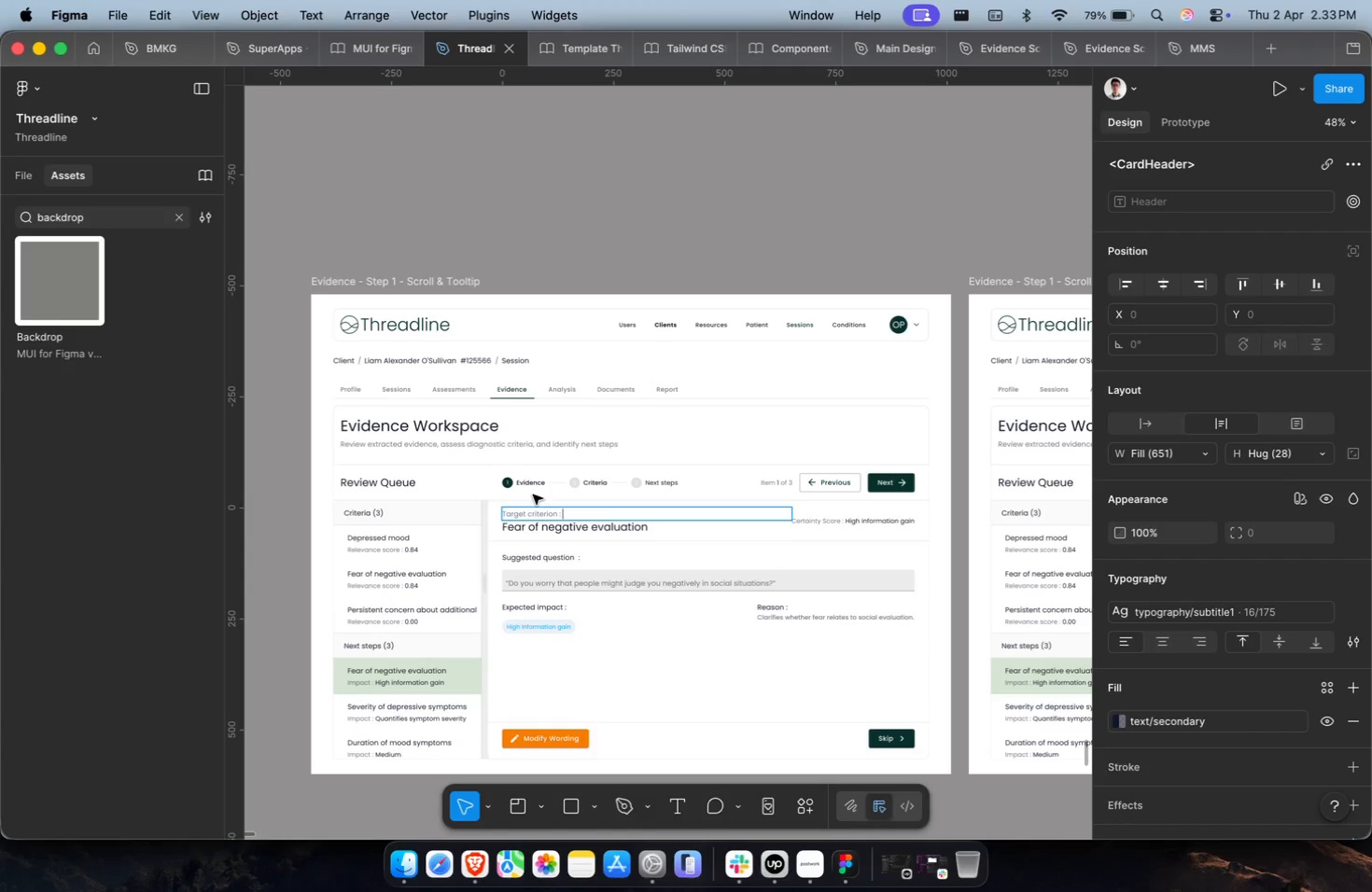 
key(Meta+CommandLeft)
 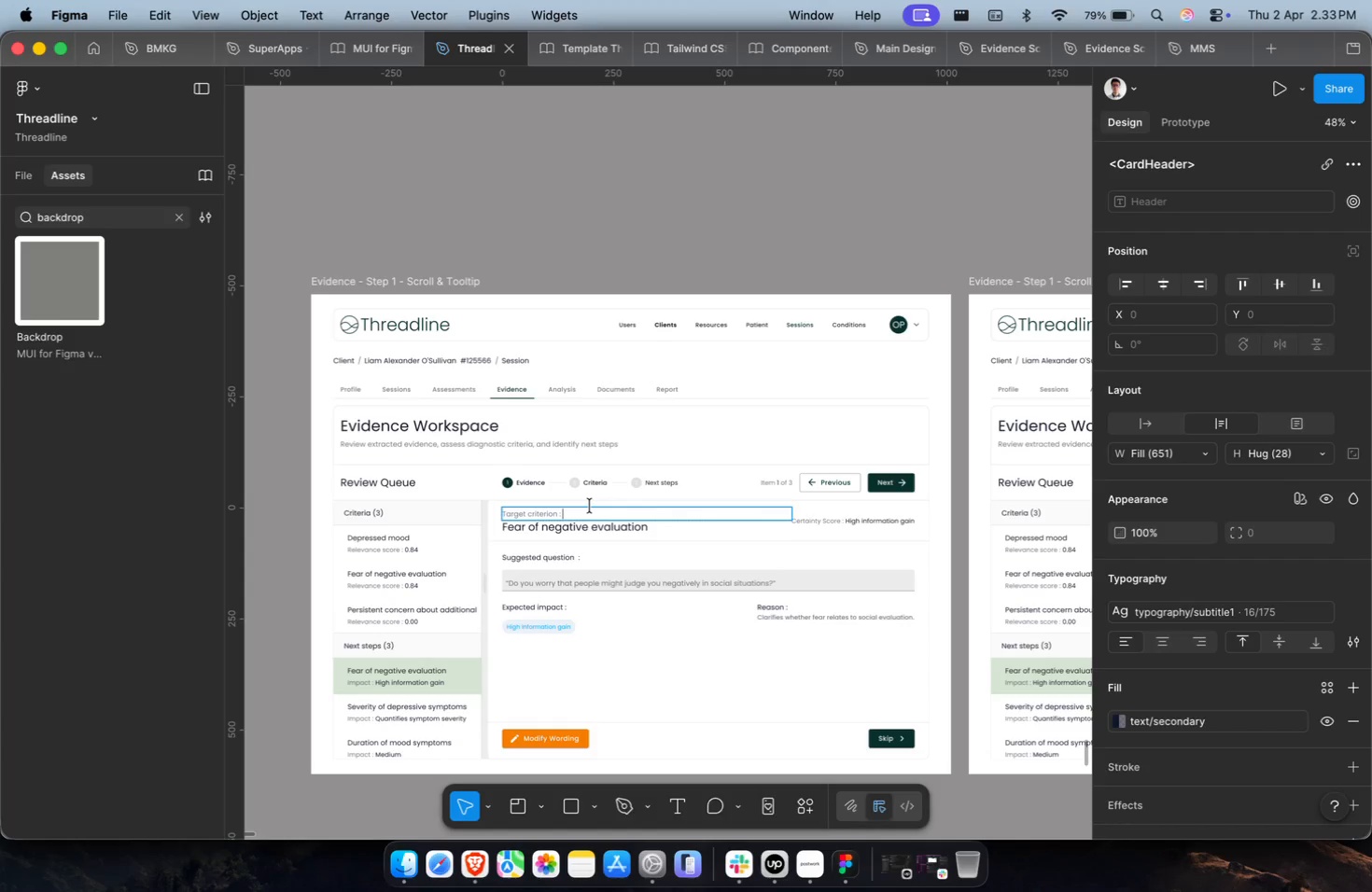 
key(Shift+ShiftLeft)
 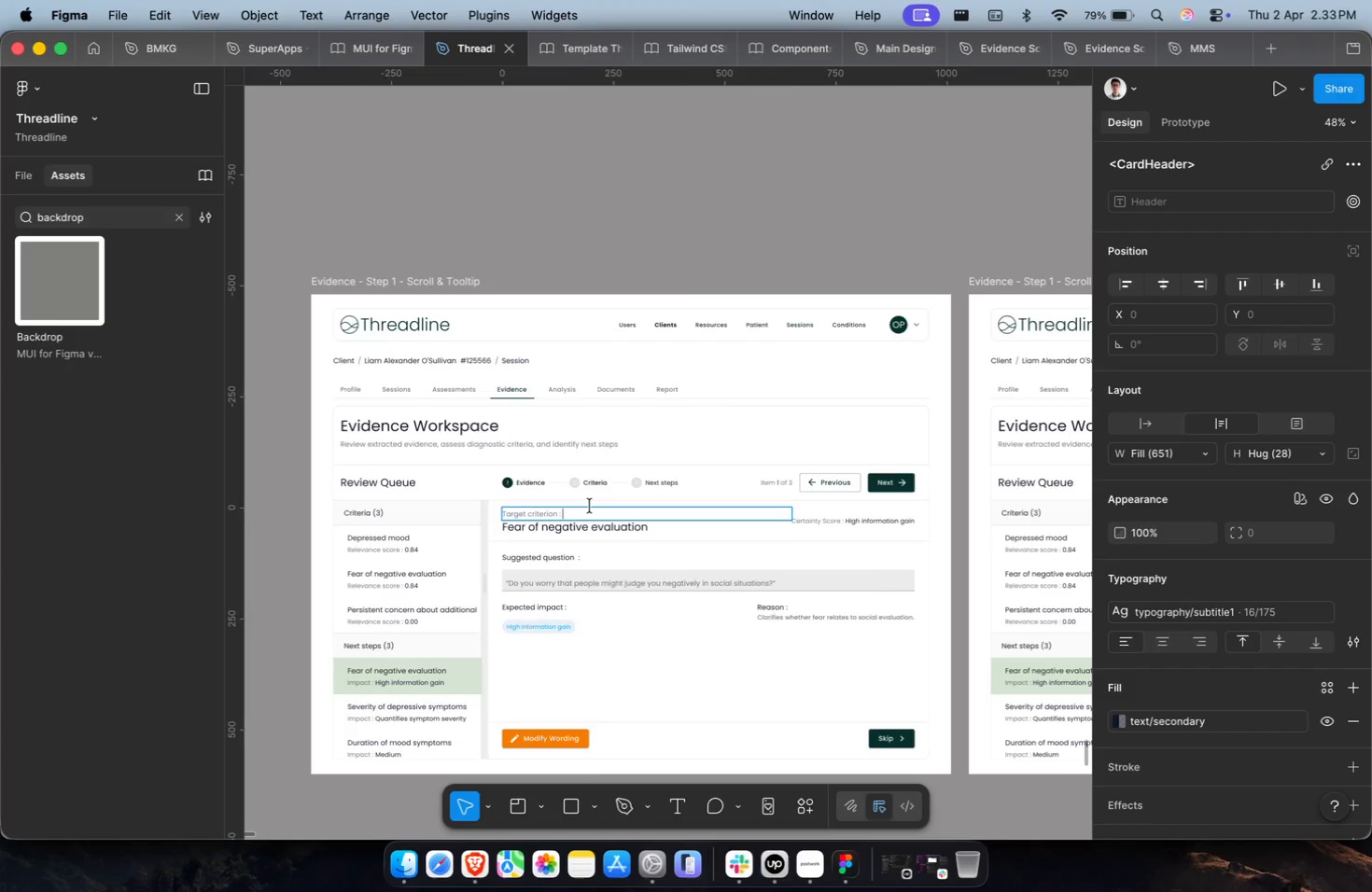 
scroll: coordinate [590, 508], scroll_direction: down, amount: 9.0
 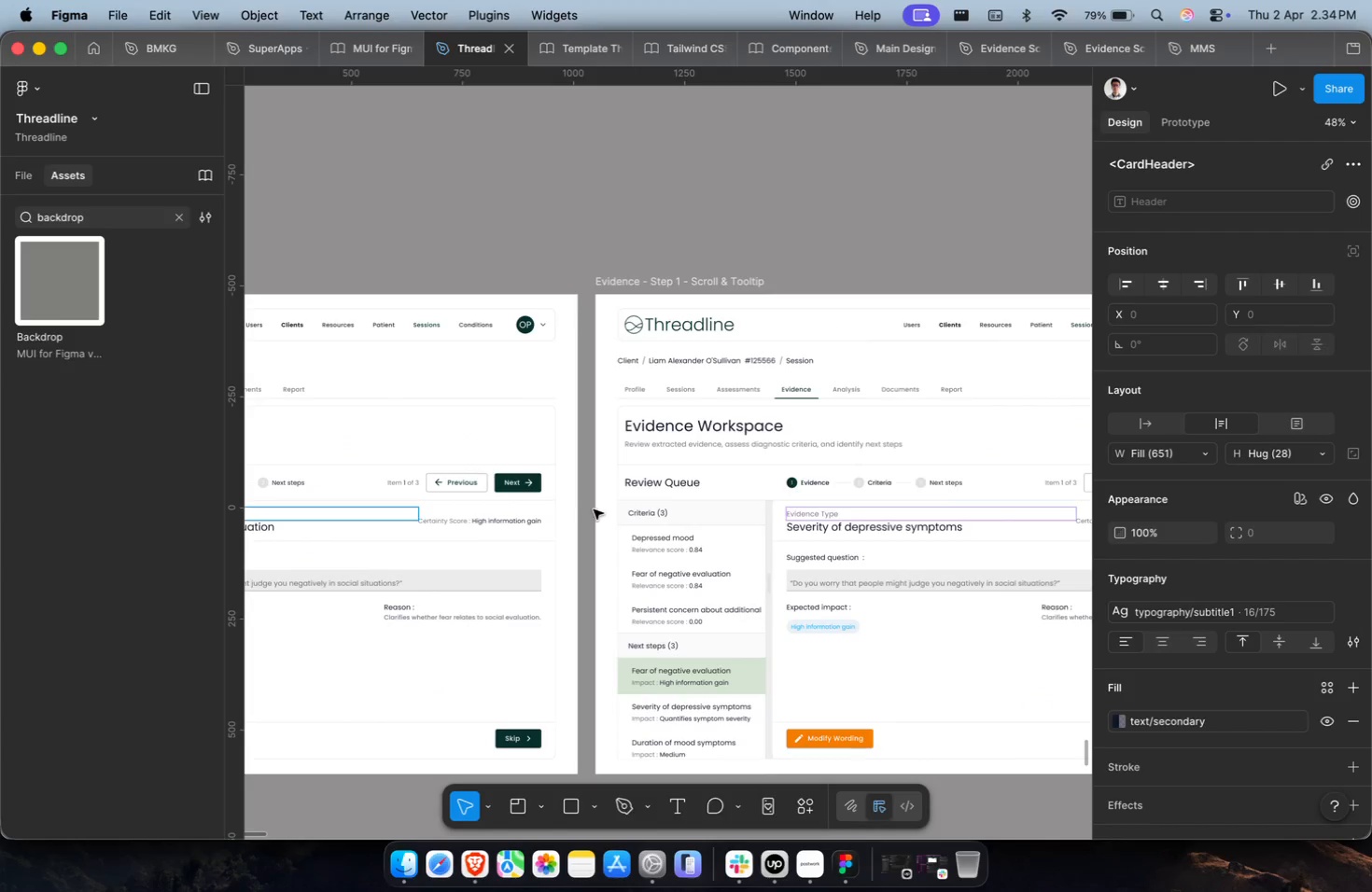 
left_click([793, 511])
 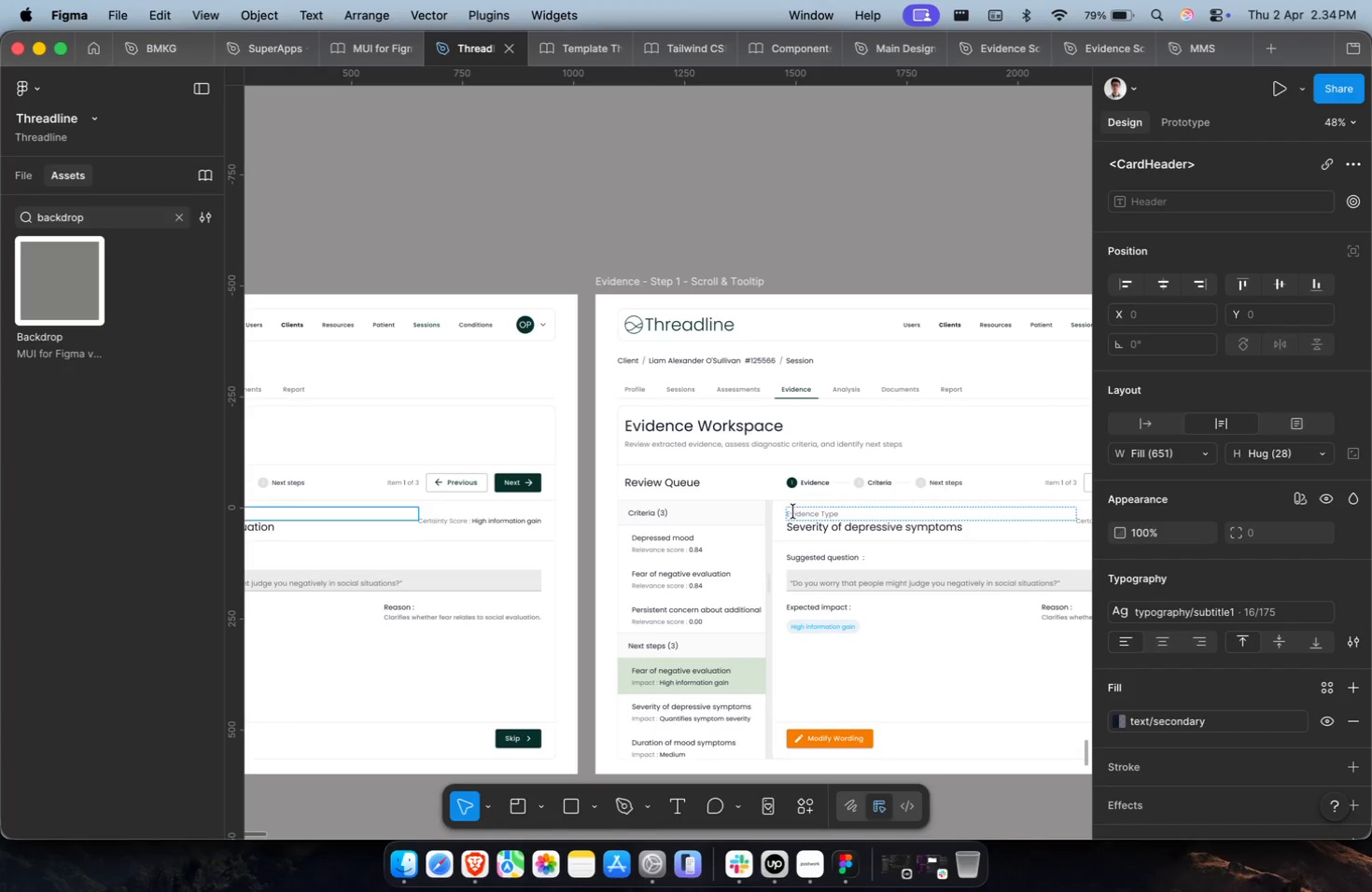 
key(Meta+A)
 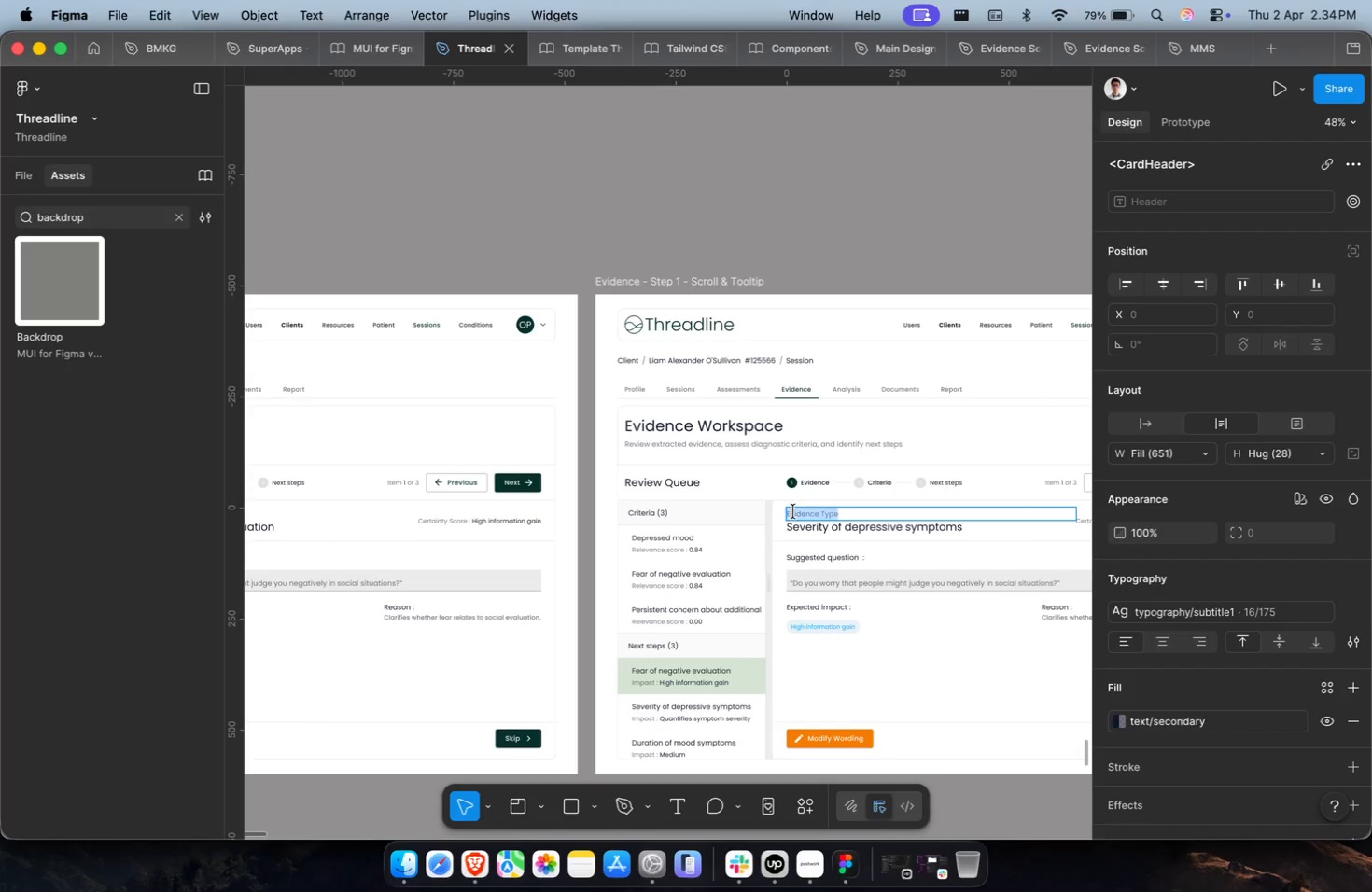 
key(Meta+Shift+V)
 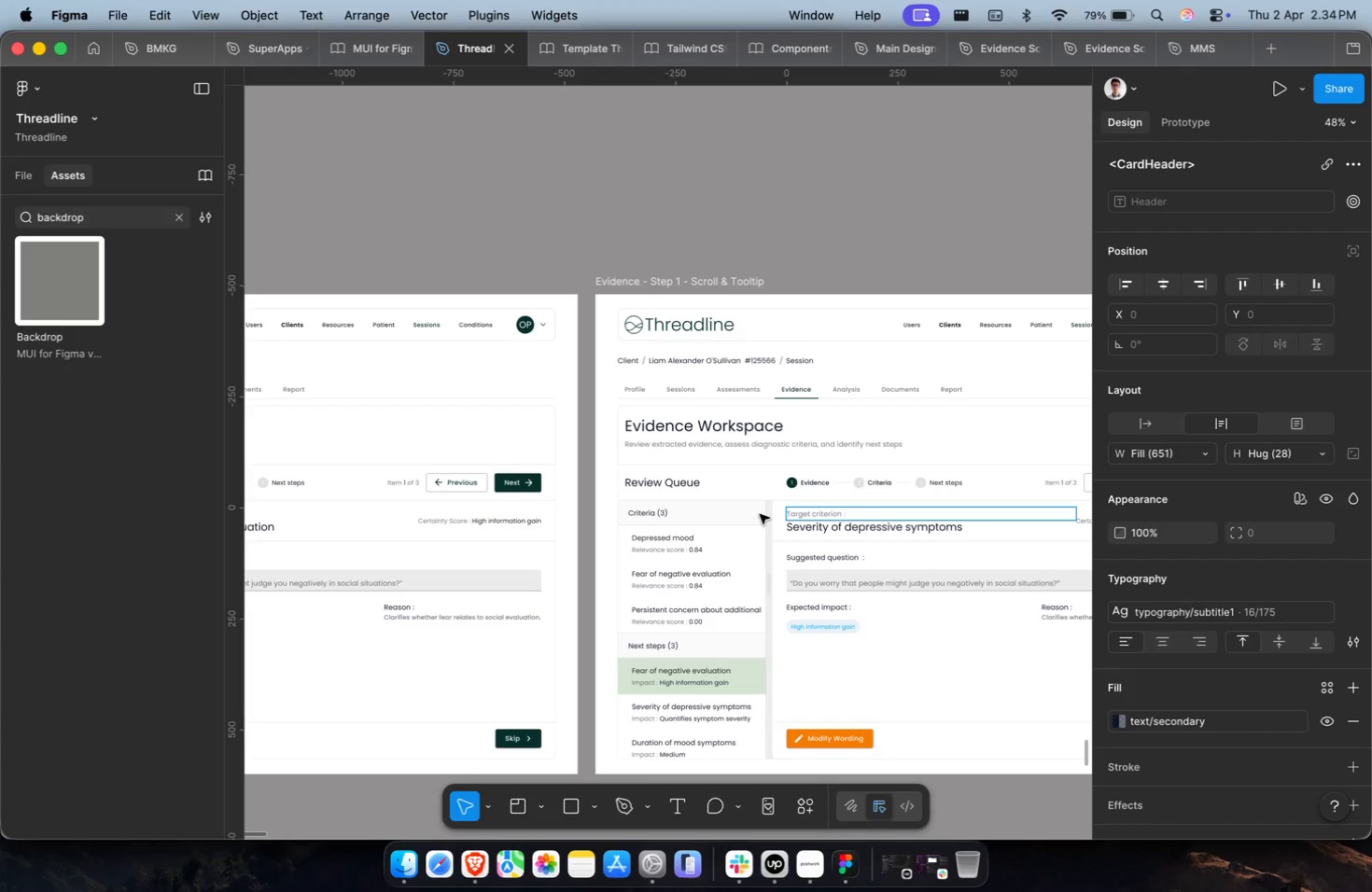 
scroll: coordinate [782, 503], scroll_direction: down, amount: 4.0
 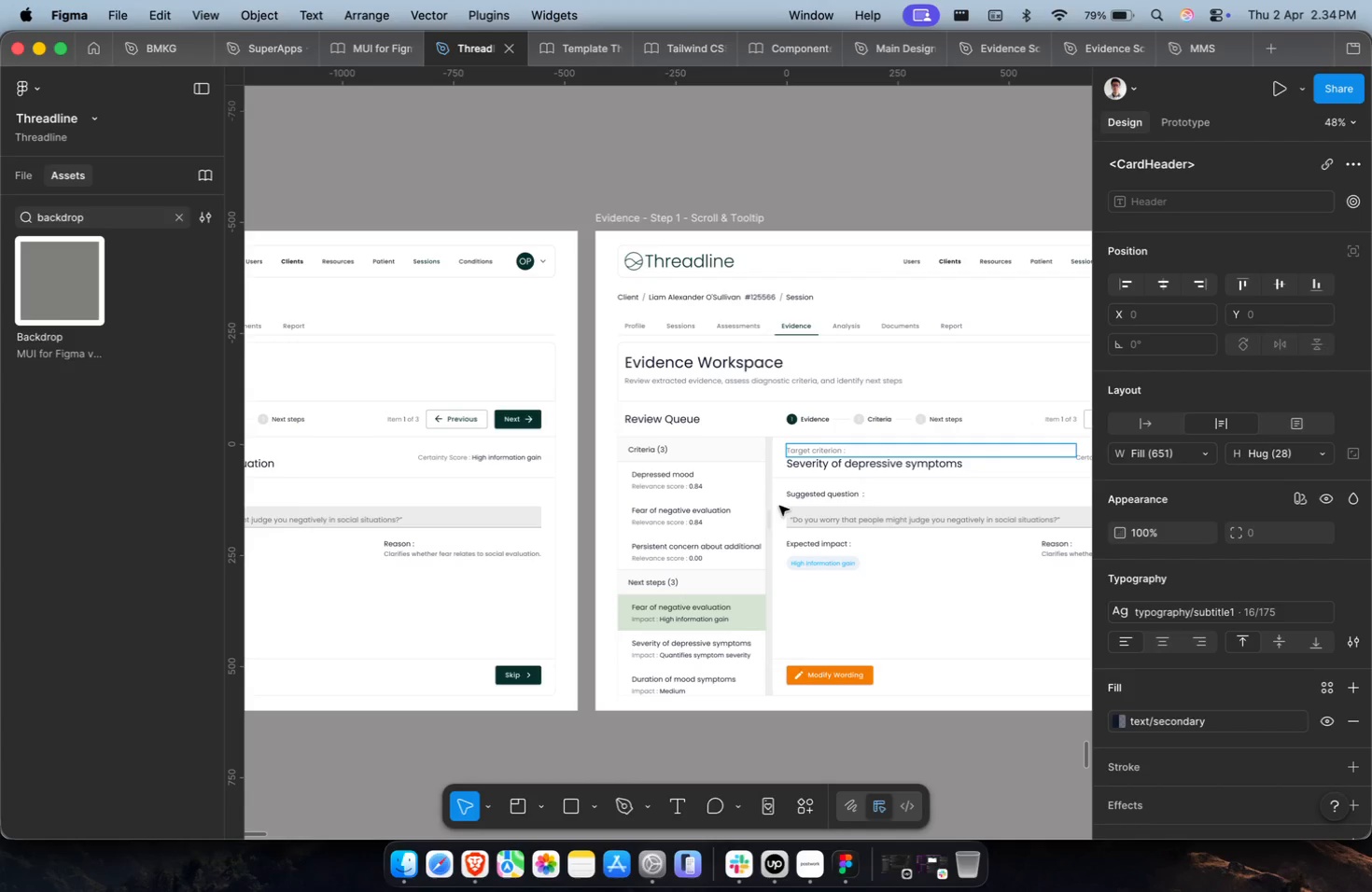 
wait(6.53)
 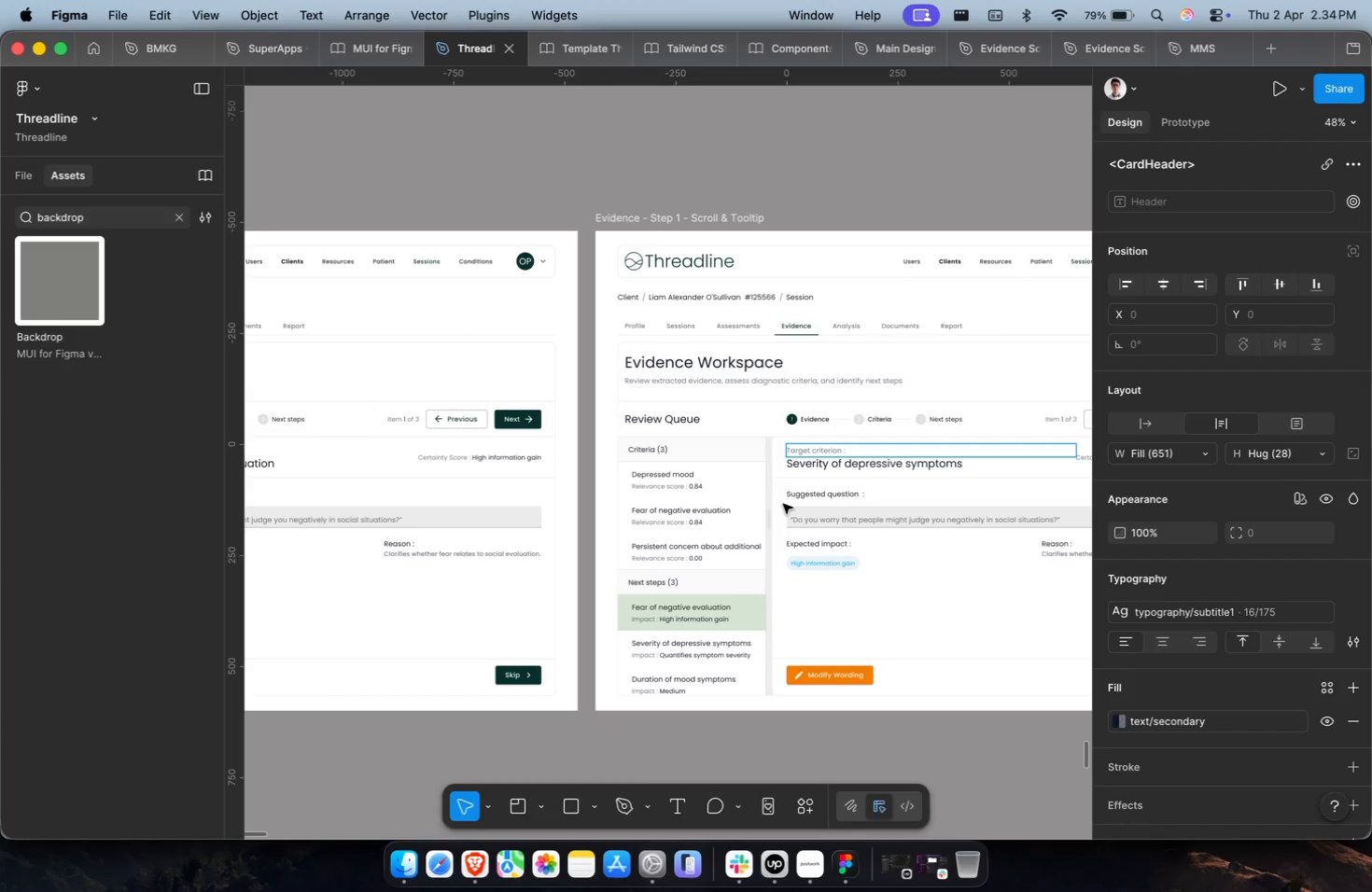 
scroll: coordinate [781, 535], scroll_direction: down, amount: 2.0
 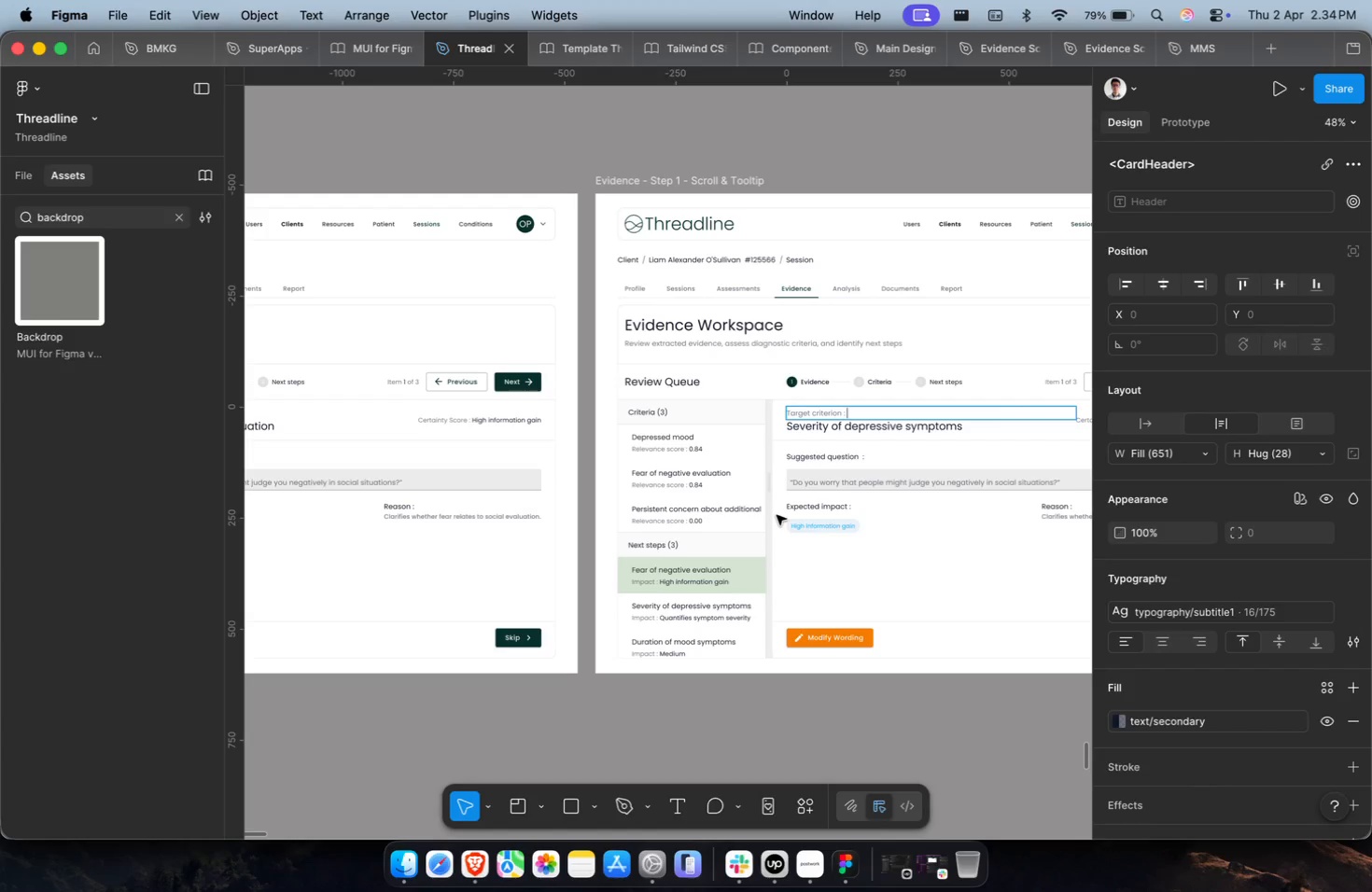 
wait(16.1)
 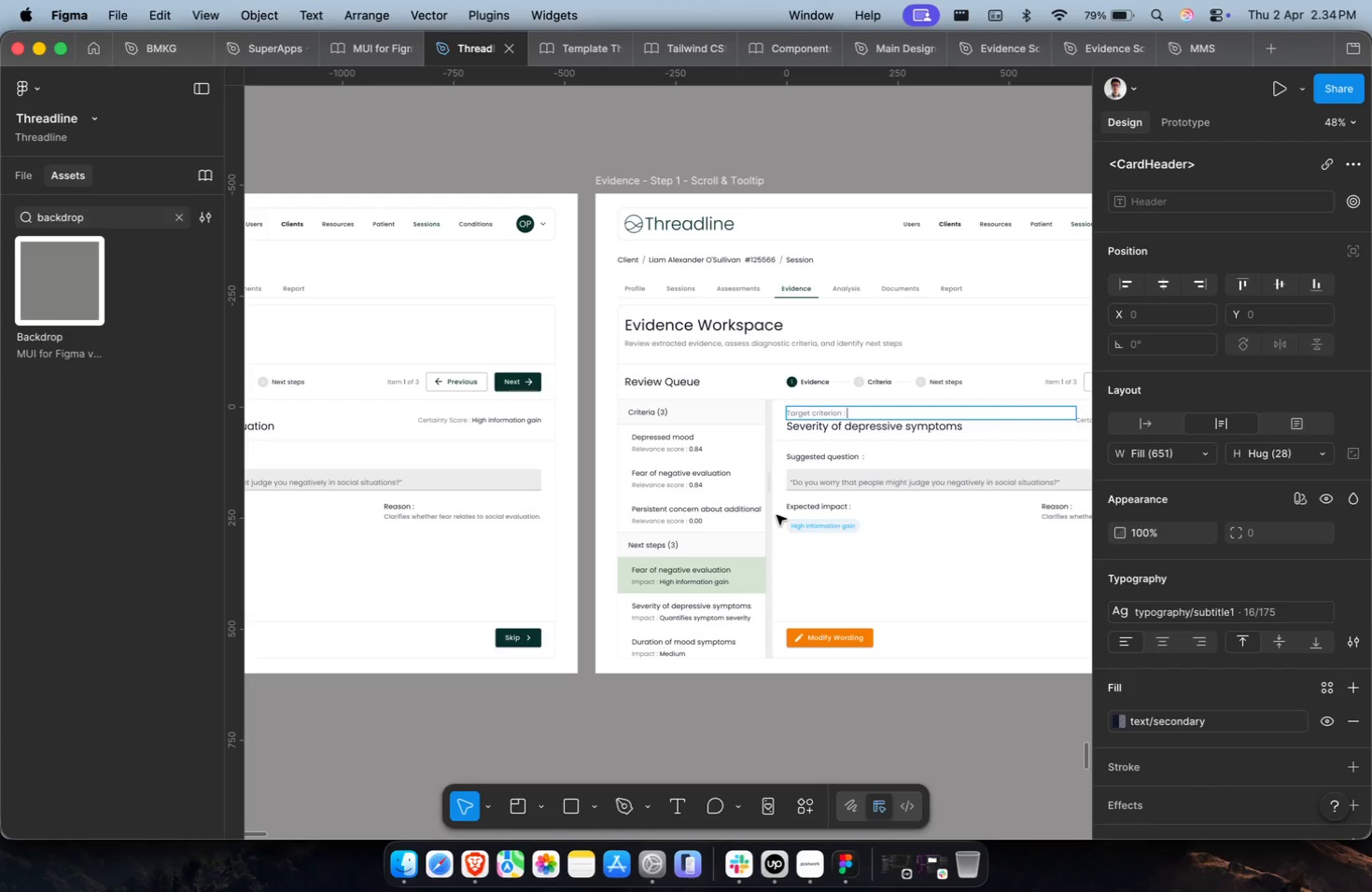 
scroll: coordinate [775, 456], scroll_direction: down, amount: 3.0
 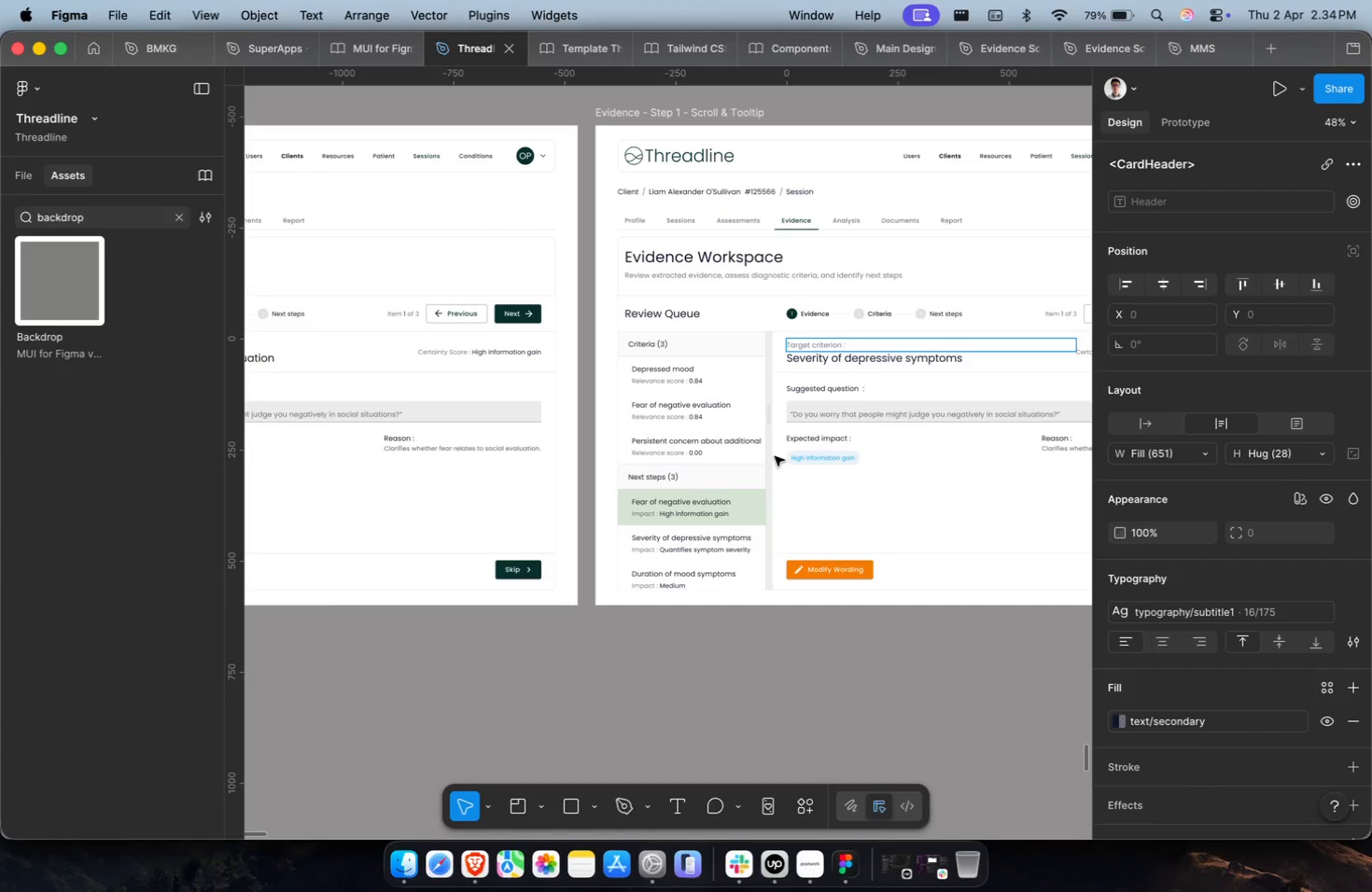 
wait(6.91)
 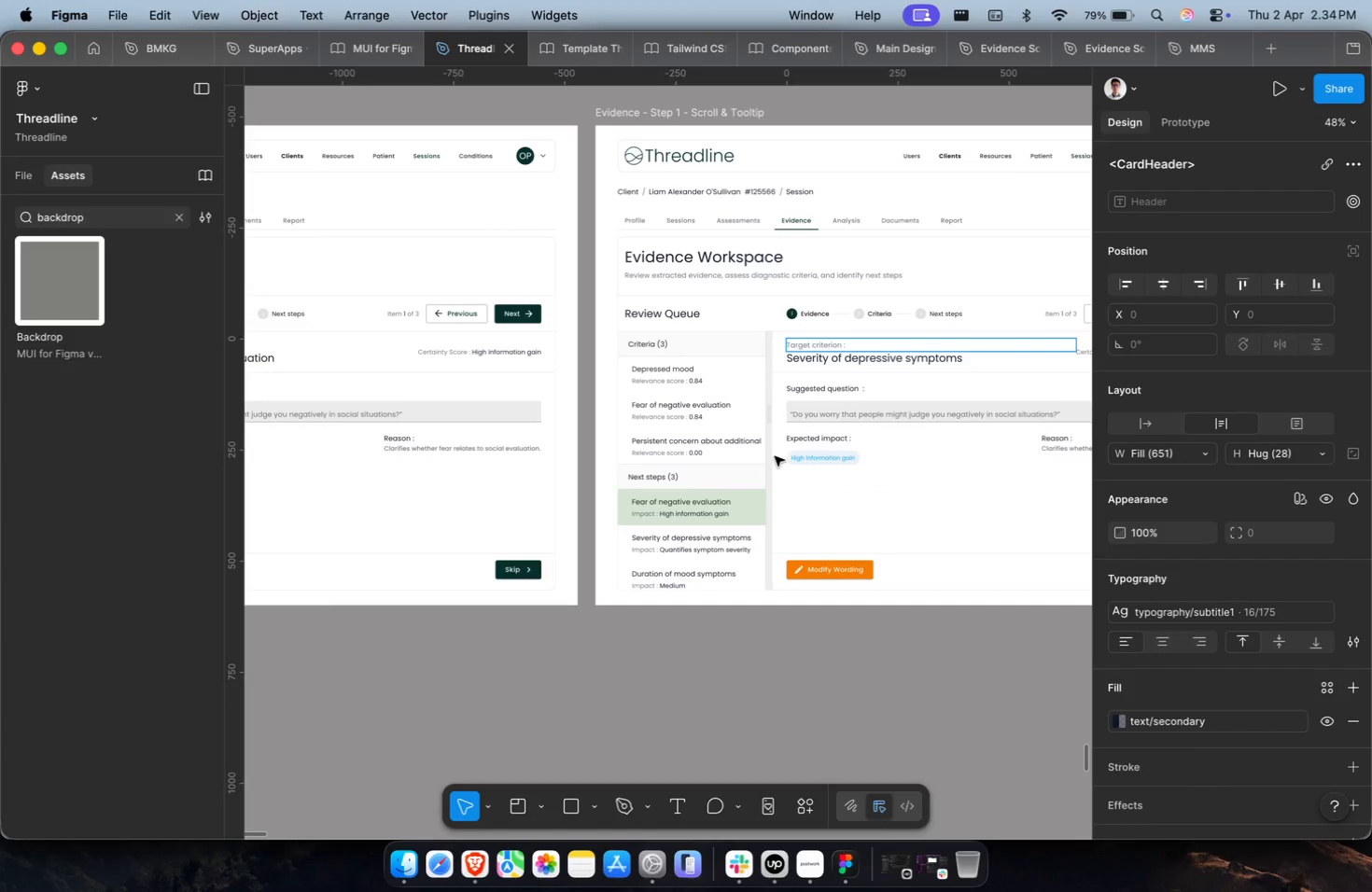 
scroll: coordinate [775, 456], scroll_direction: down, amount: 2.0
 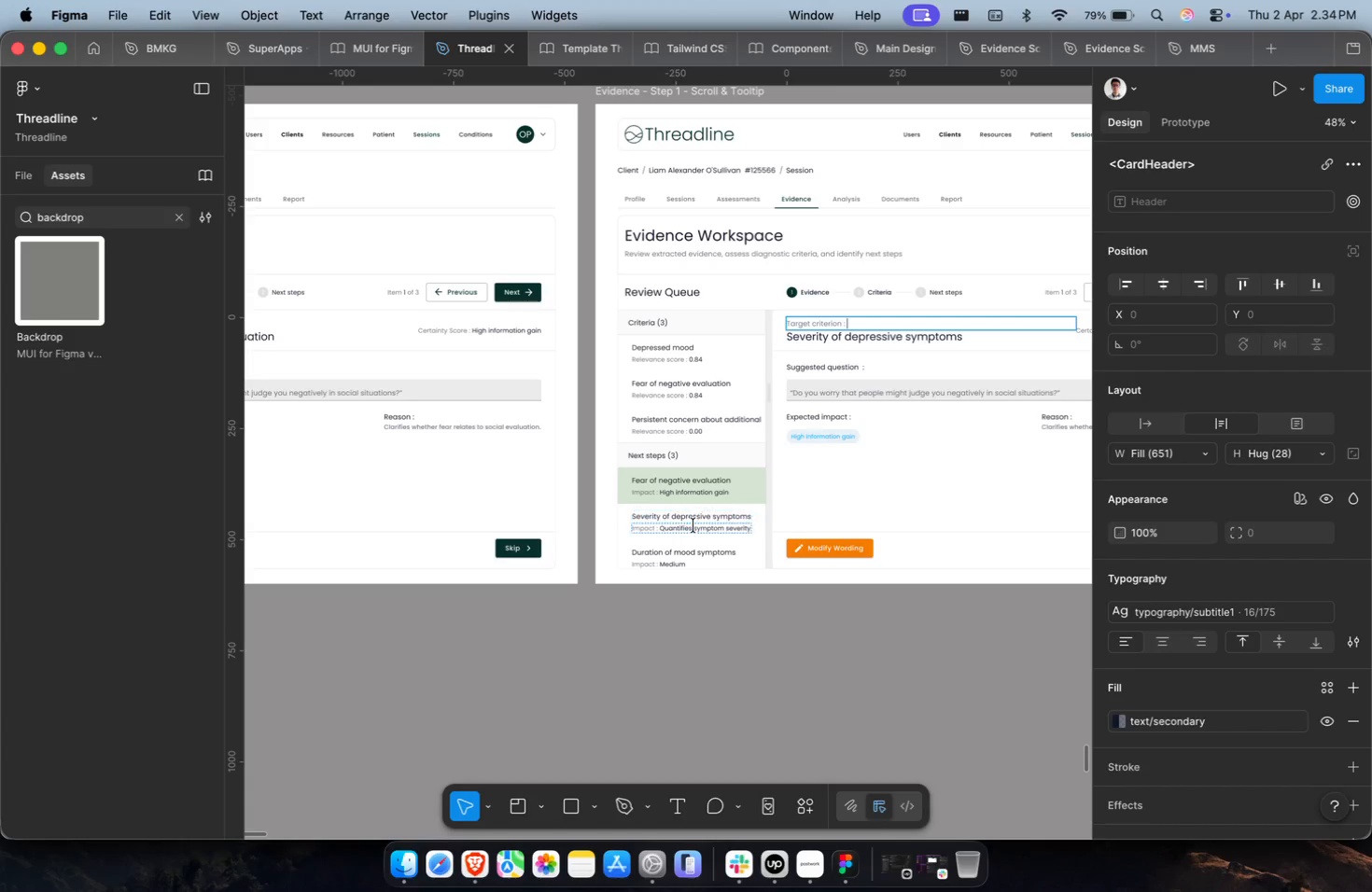 
left_click([772, 651])
 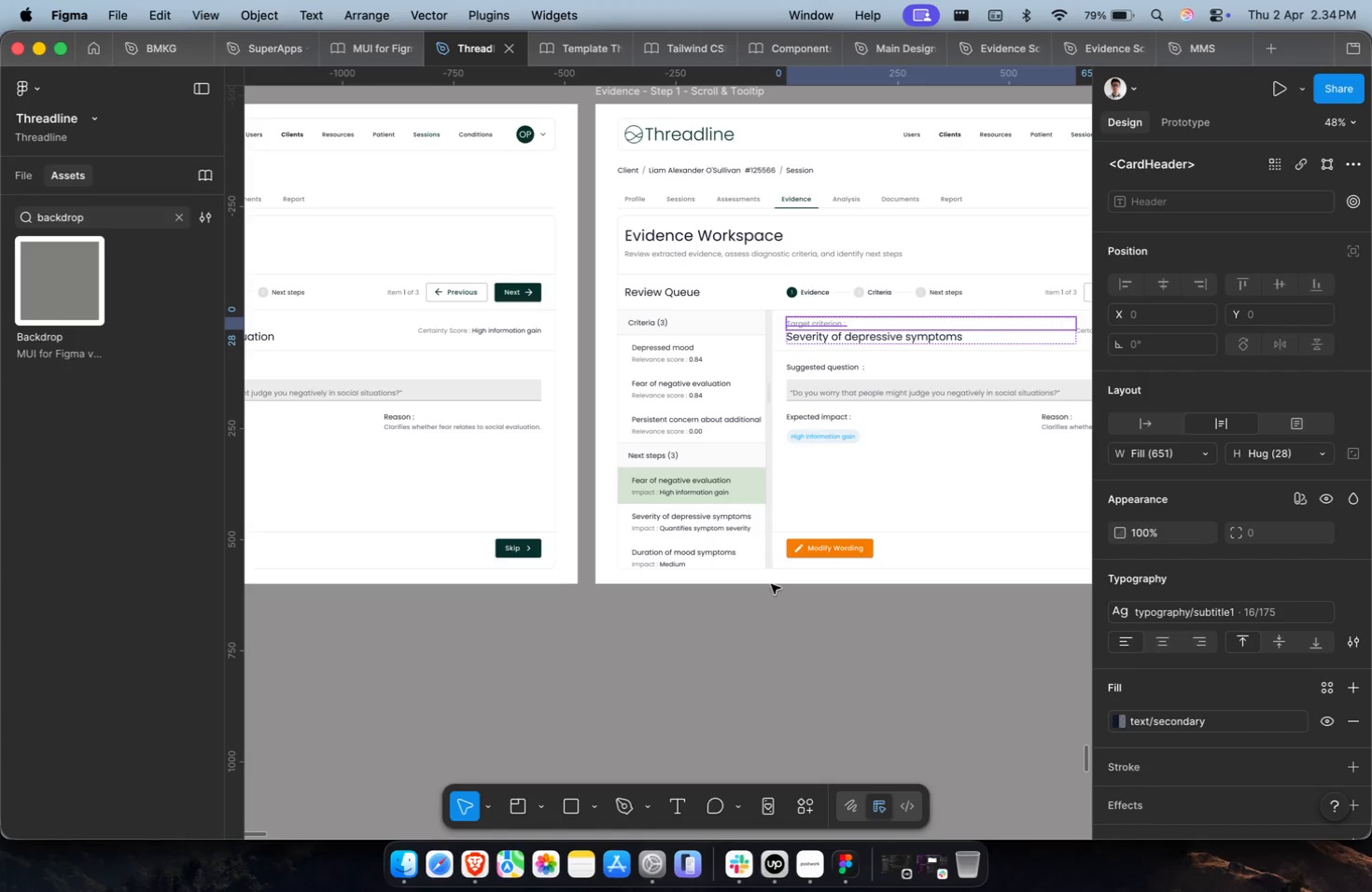 
hold_key(key=CommandLeft, duration=2.03)
scroll: coordinate [761, 574], scroll_direction: up, amount: 1.0
 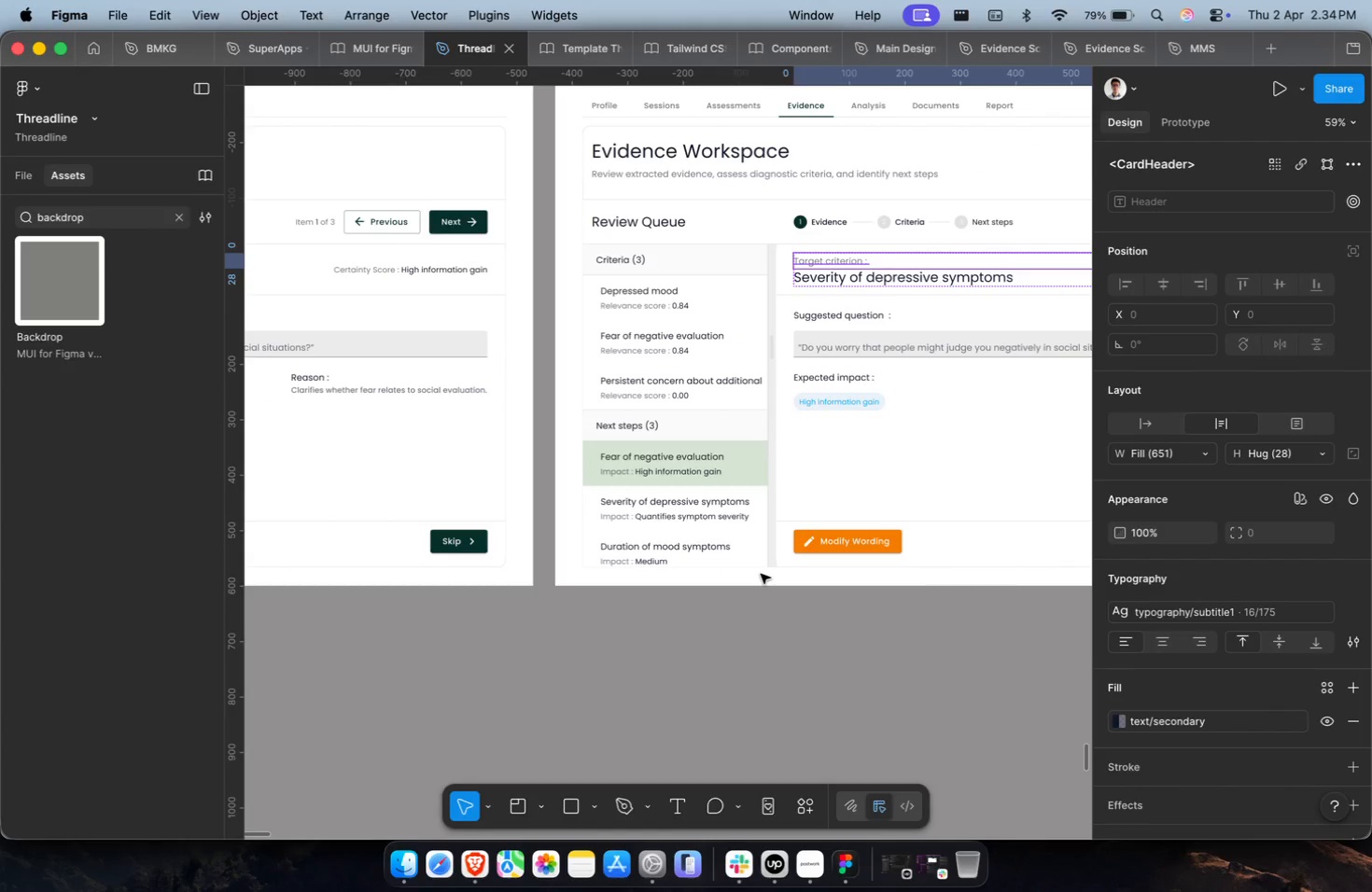 
hold_key(key=CommandLeft, duration=0.54)
scroll: coordinate [761, 574], scroll_direction: up, amount: 4.0
 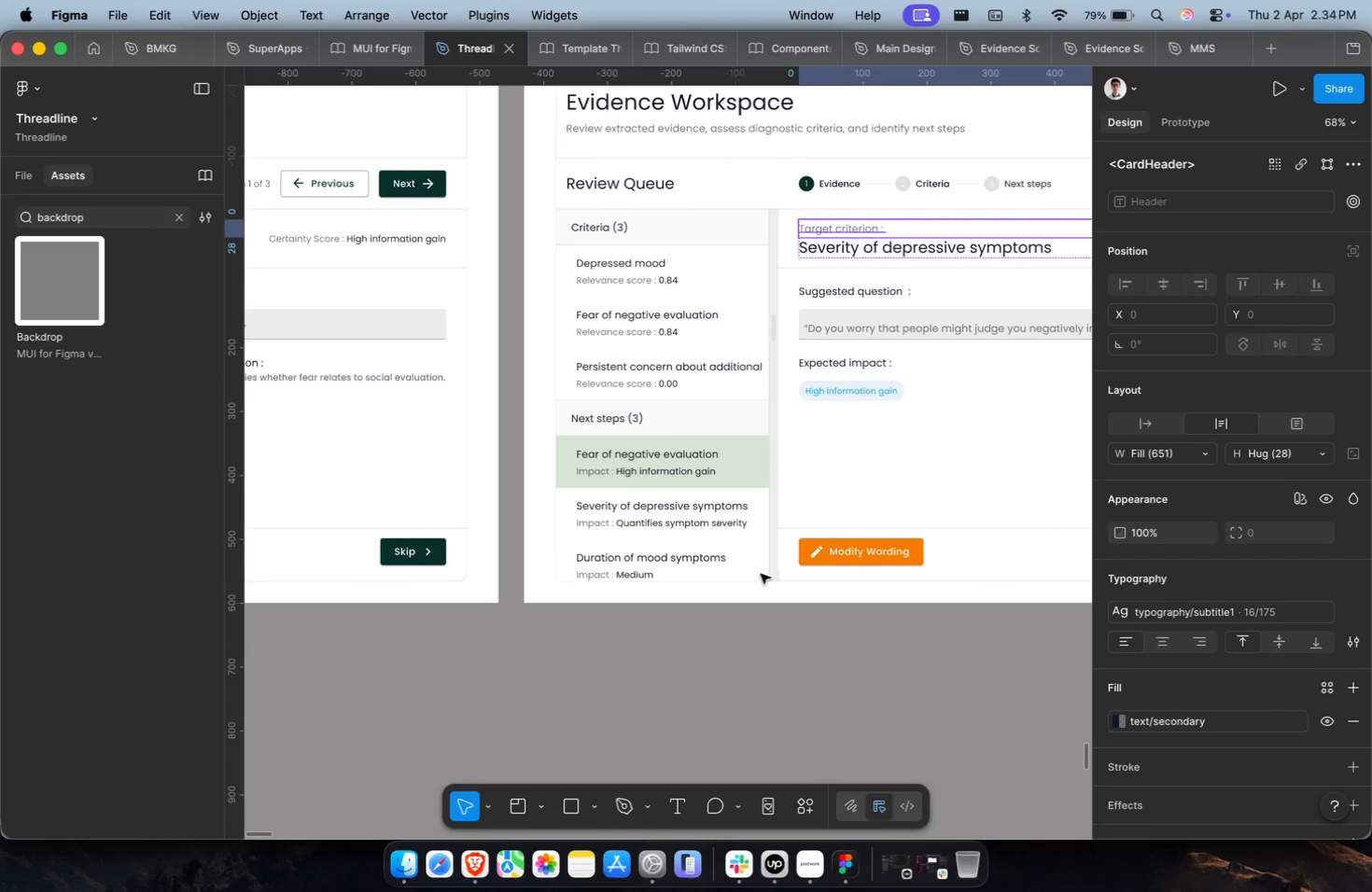 
hold_key(key=CommandLeft, duration=4.21)
hold_key(key=CommandLeft, duration=0.46)
scroll: coordinate [707, 558], scroll_direction: down, amount: 11.0
 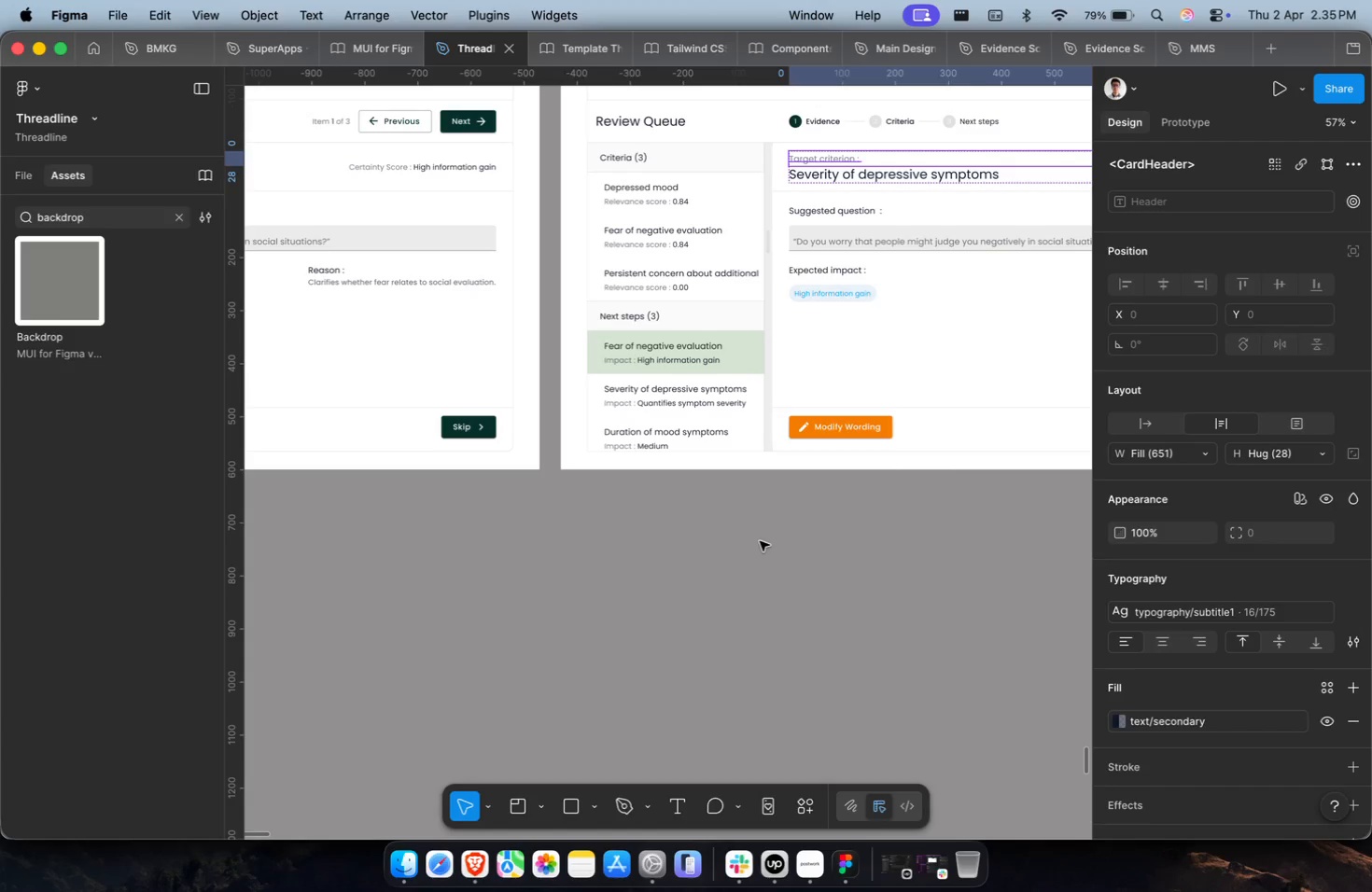 
wait(13.37)
 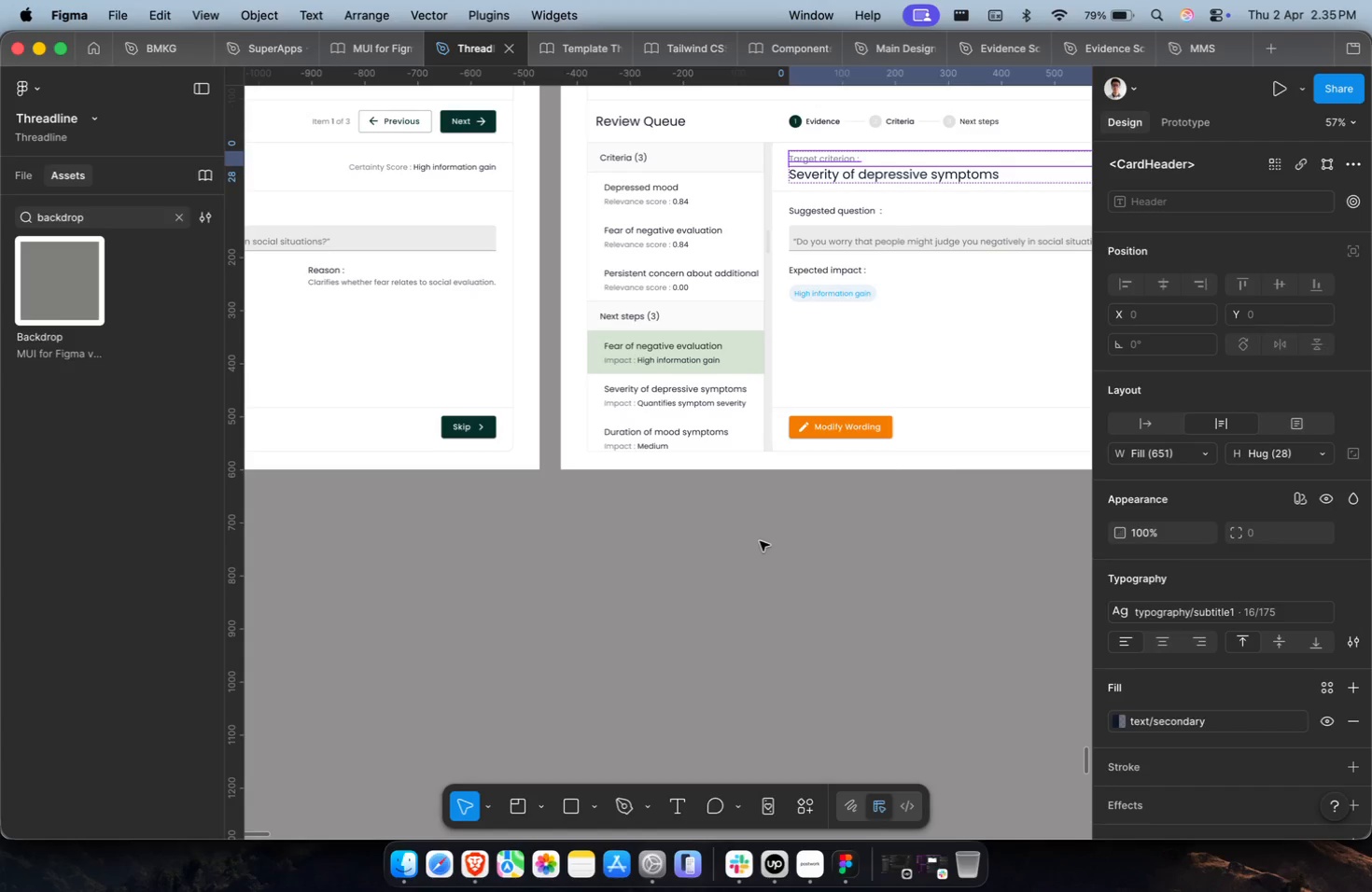 
scroll: coordinate [630, 595], scroll_direction: down, amount: 7.0
 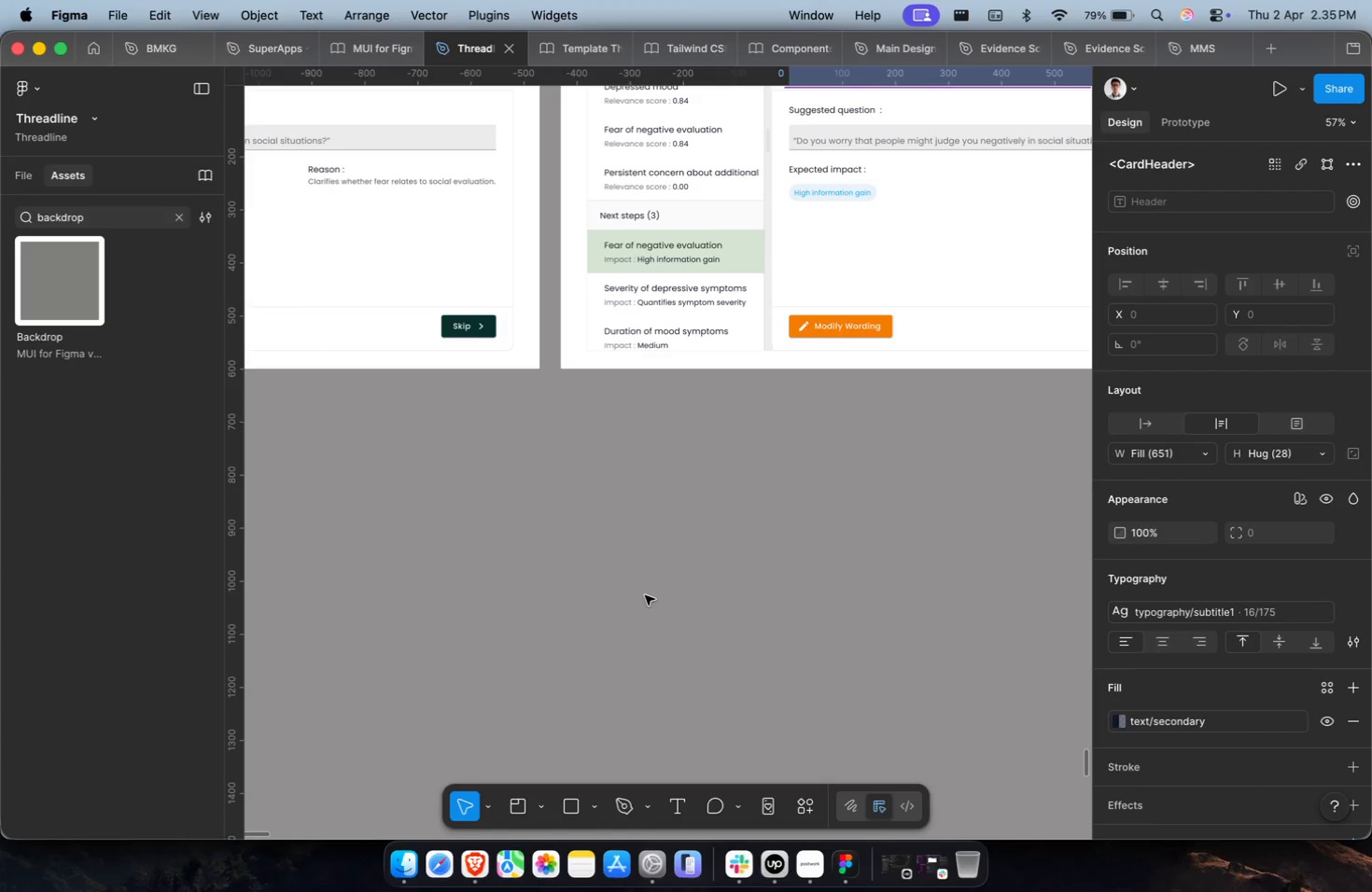 
wait(6.13)
 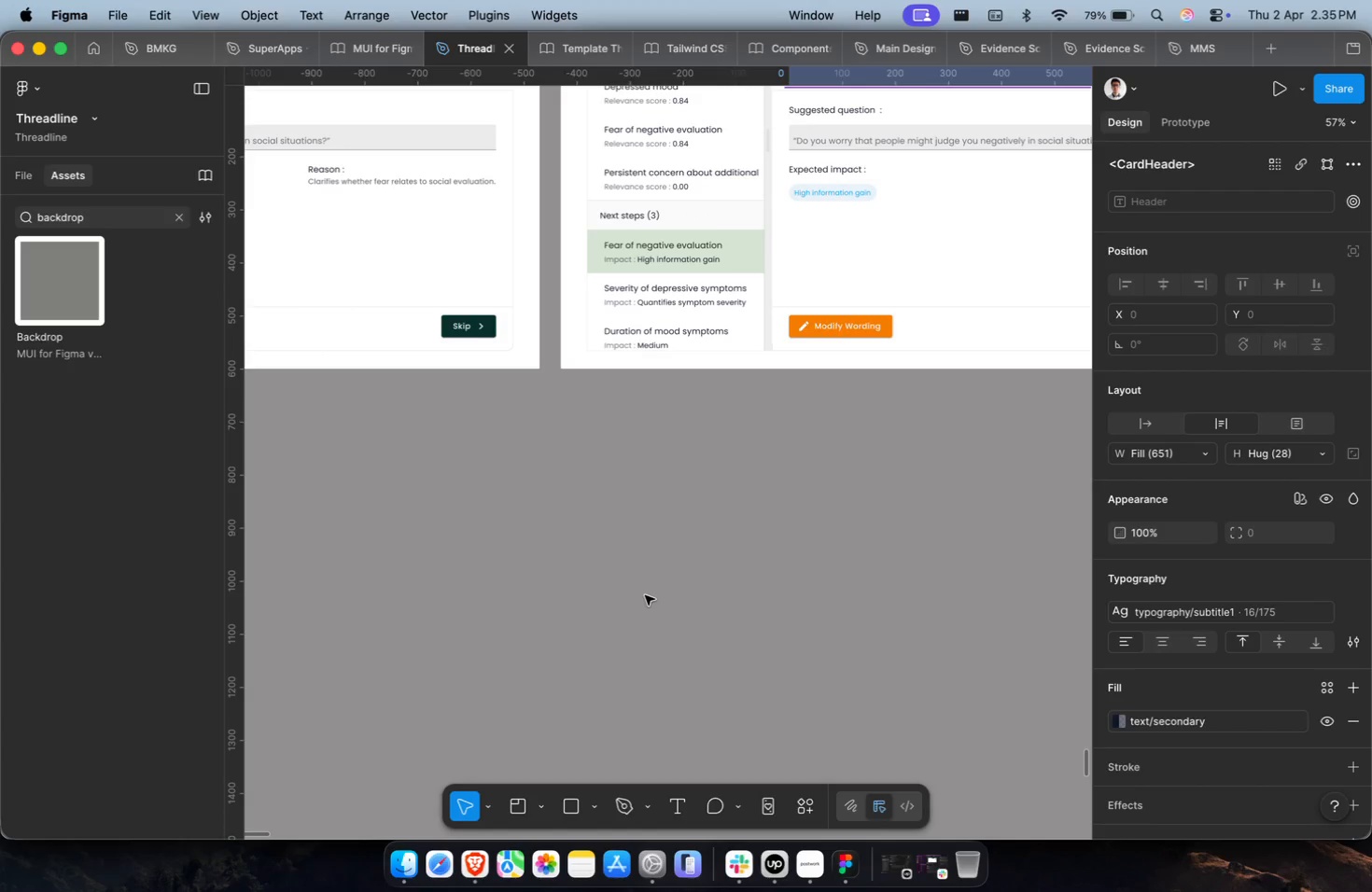 
scroll: coordinate [644, 582], scroll_direction: down, amount: 3.0
 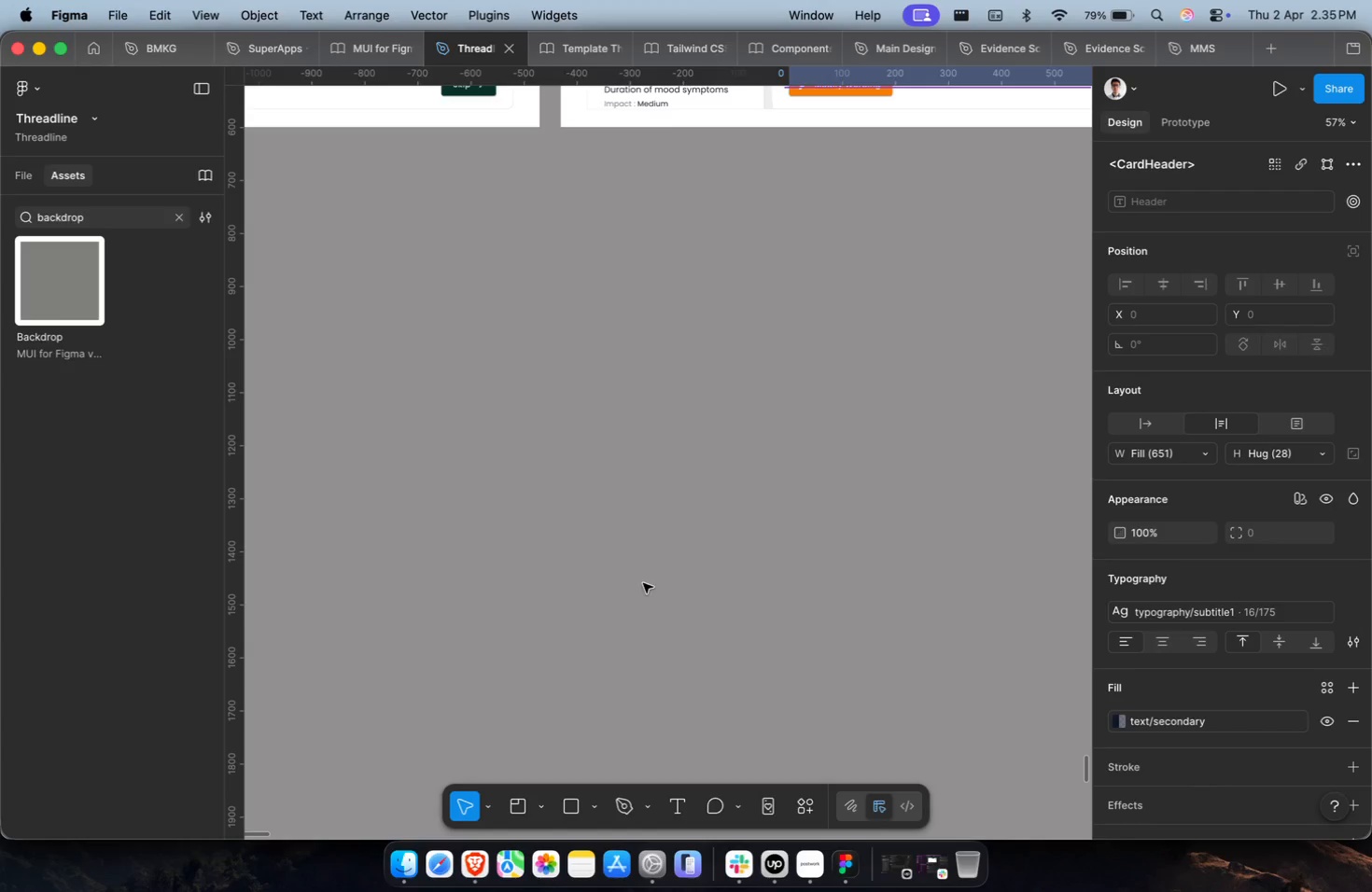 
scroll: coordinate [625, 629], scroll_direction: up, amount: 2.0
 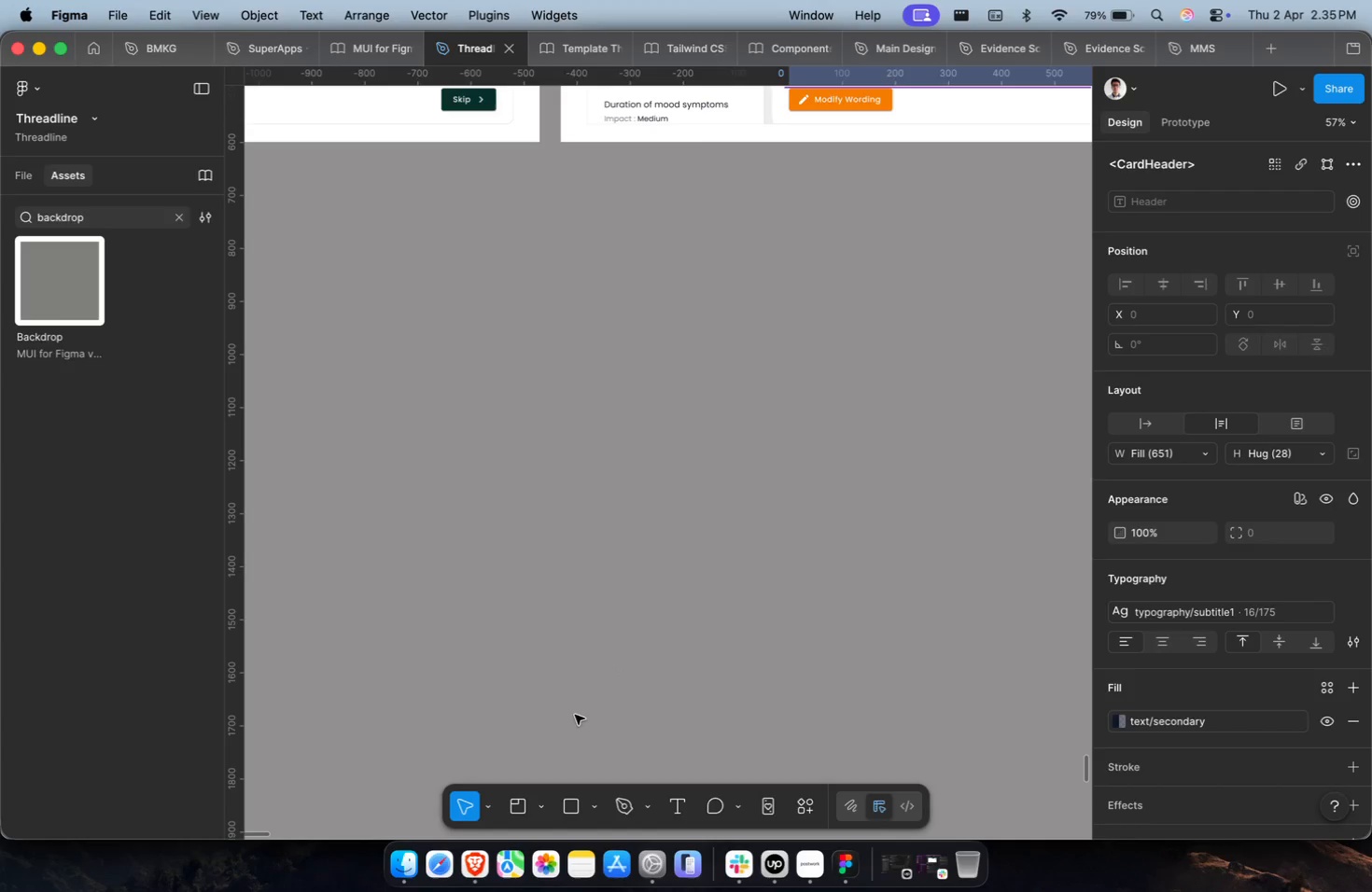 
left_click([559, 559])
 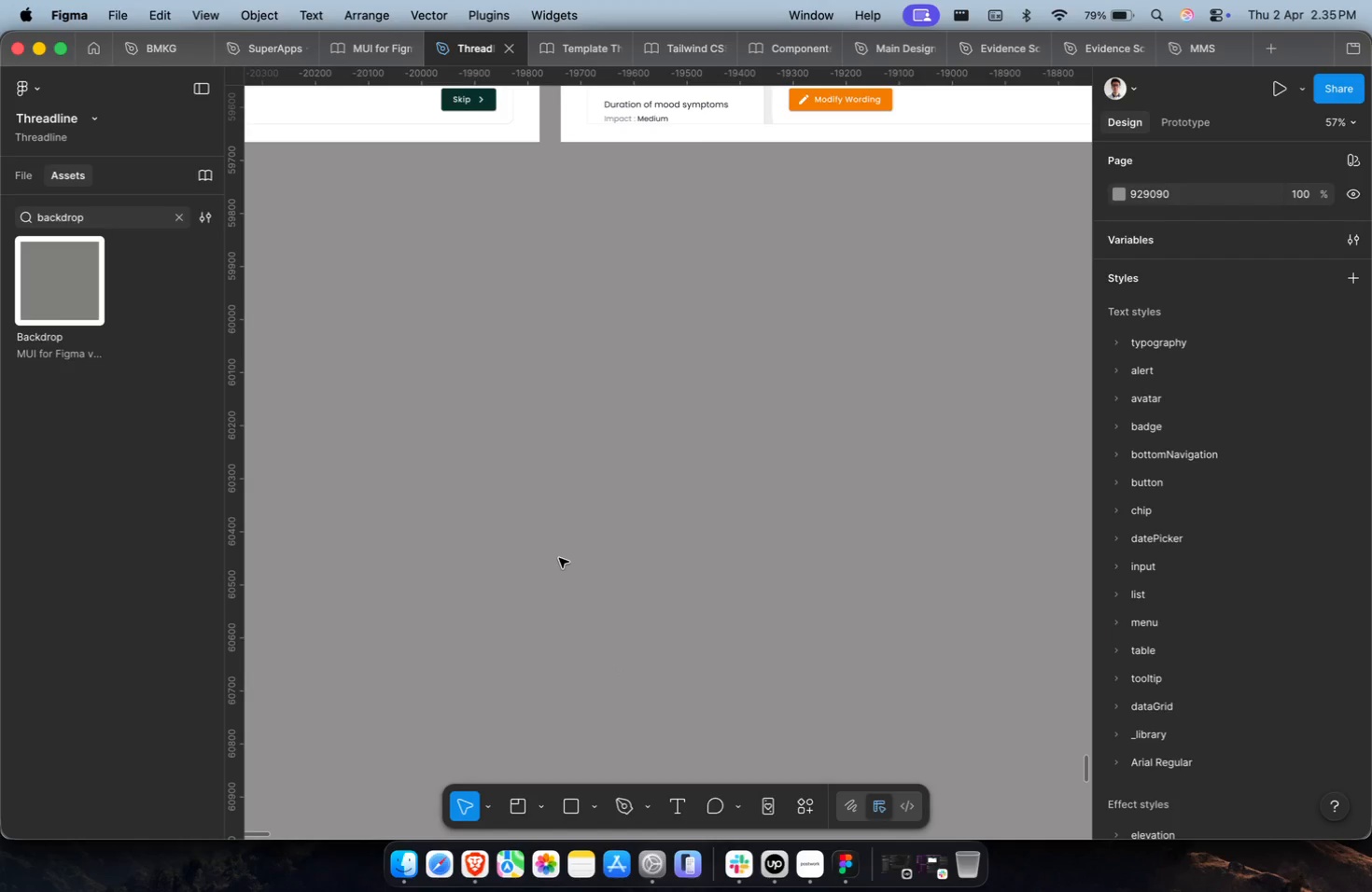 
scroll: coordinate [576, 580], scroll_direction: up, amount: 11.0
 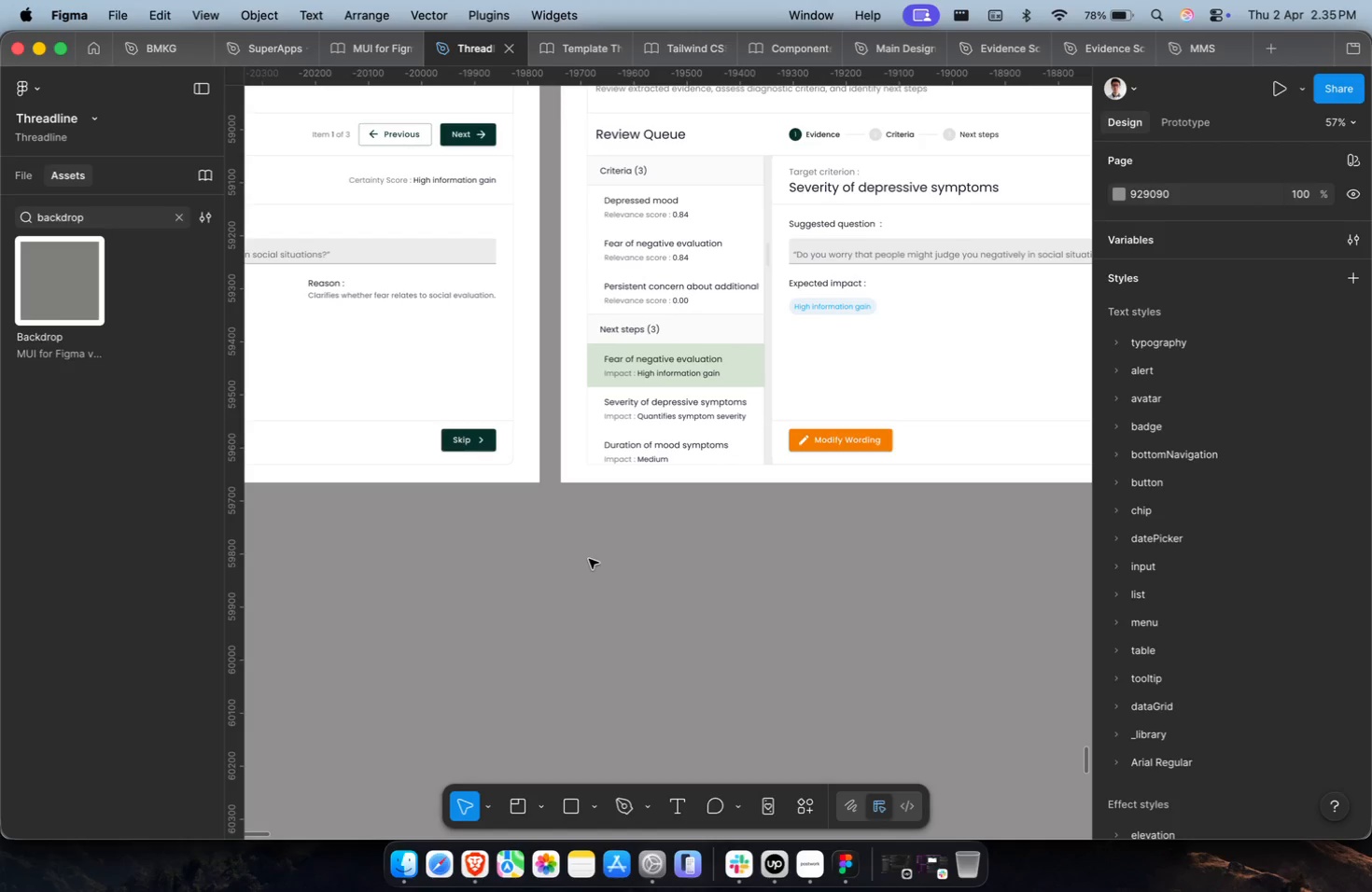 
wait(6.11)
 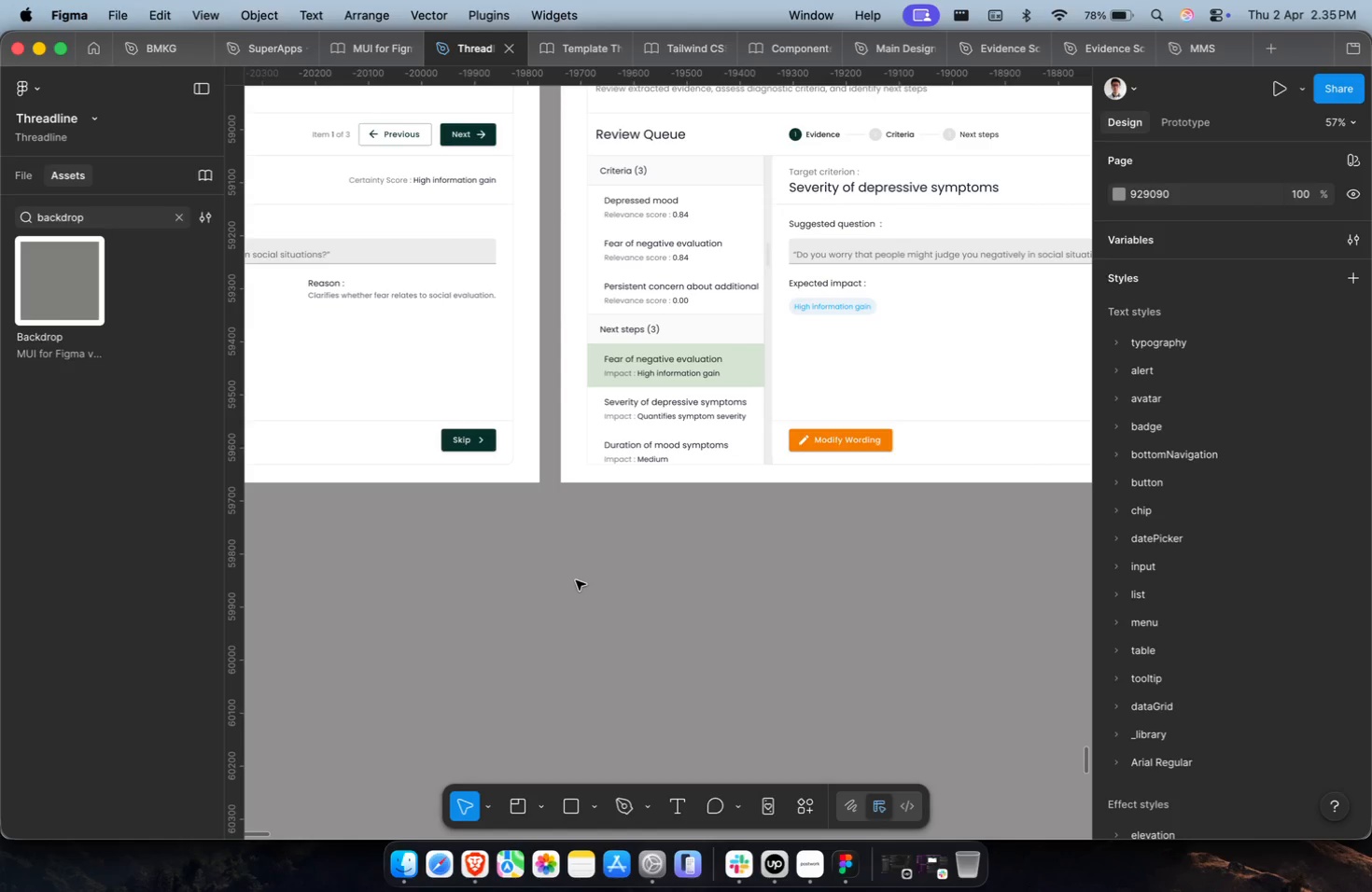 
scroll: coordinate [589, 559], scroll_direction: down, amount: 1.0
 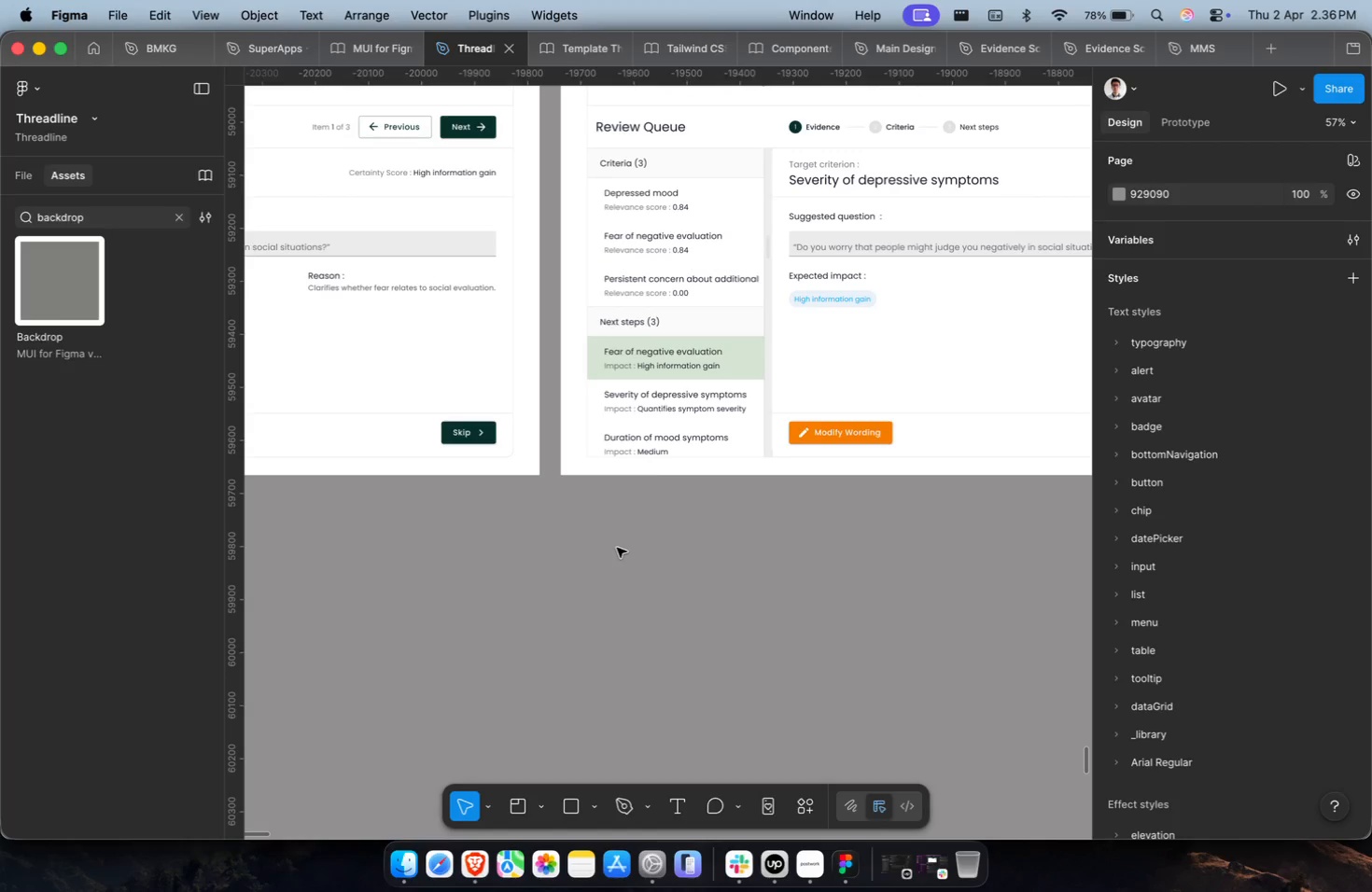 
left_click([791, 505])
 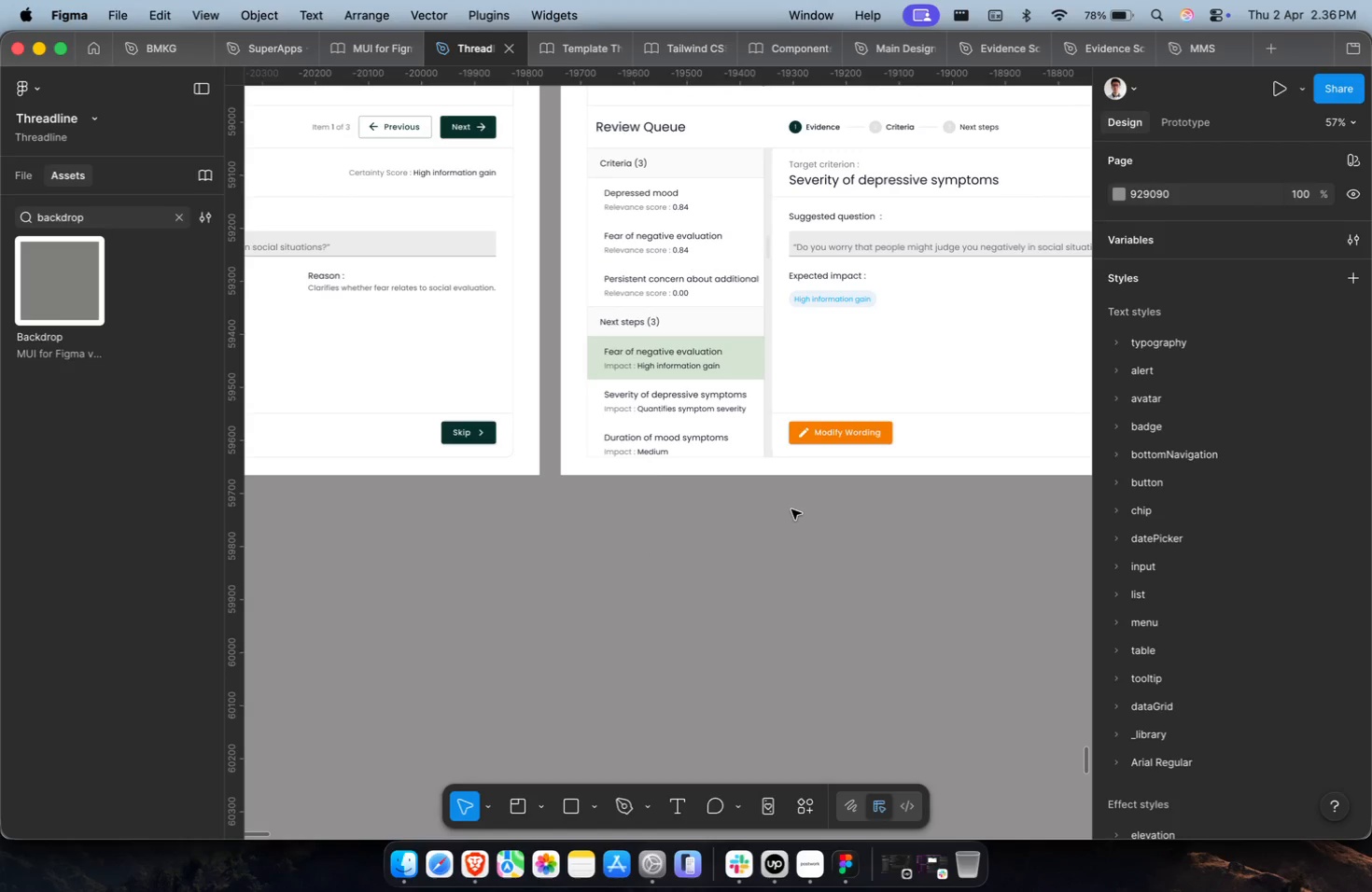 
key(Meta+CommandLeft)
 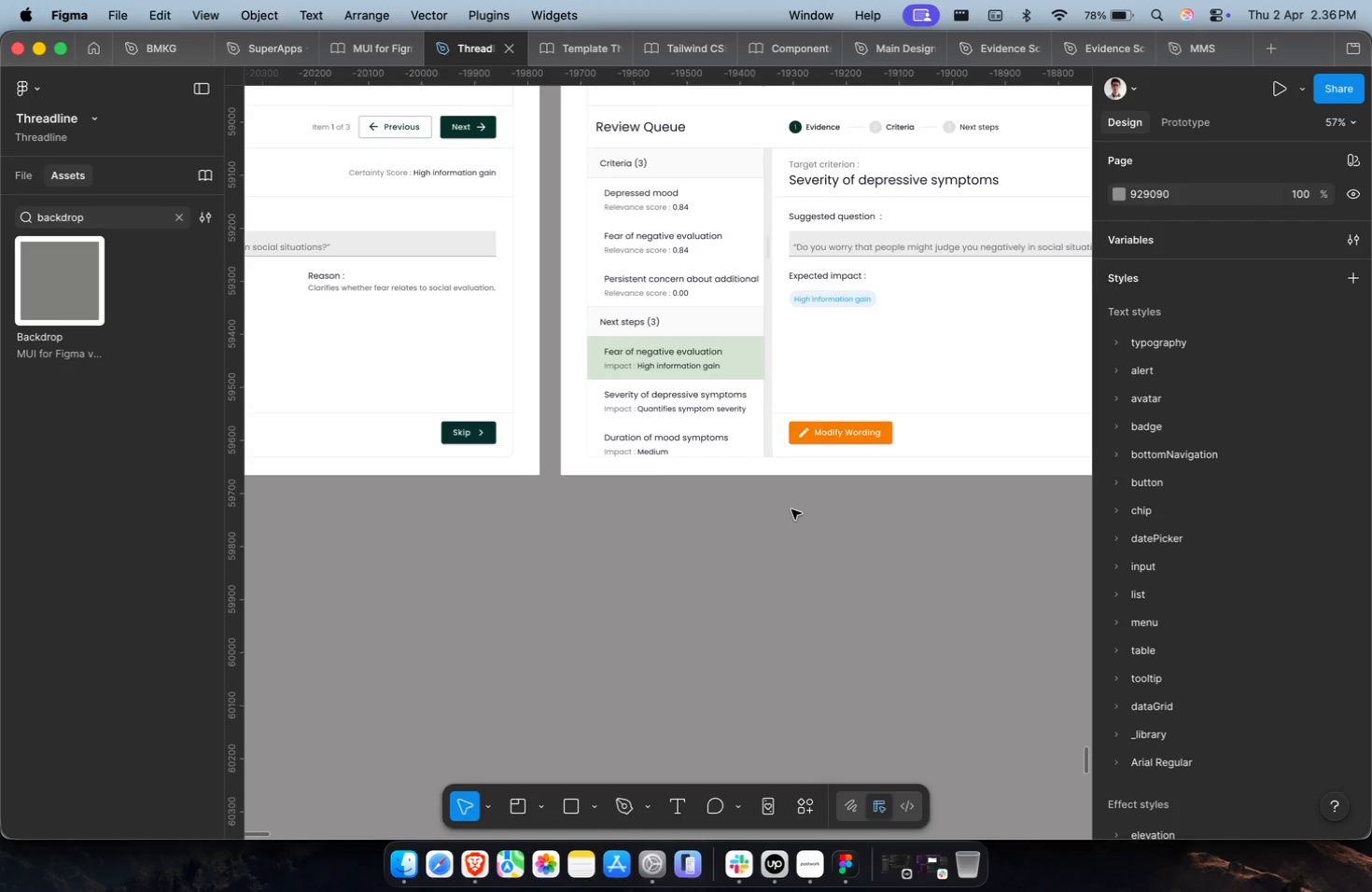 
hold_key(key=ShiftLeft, duration=0.3)
 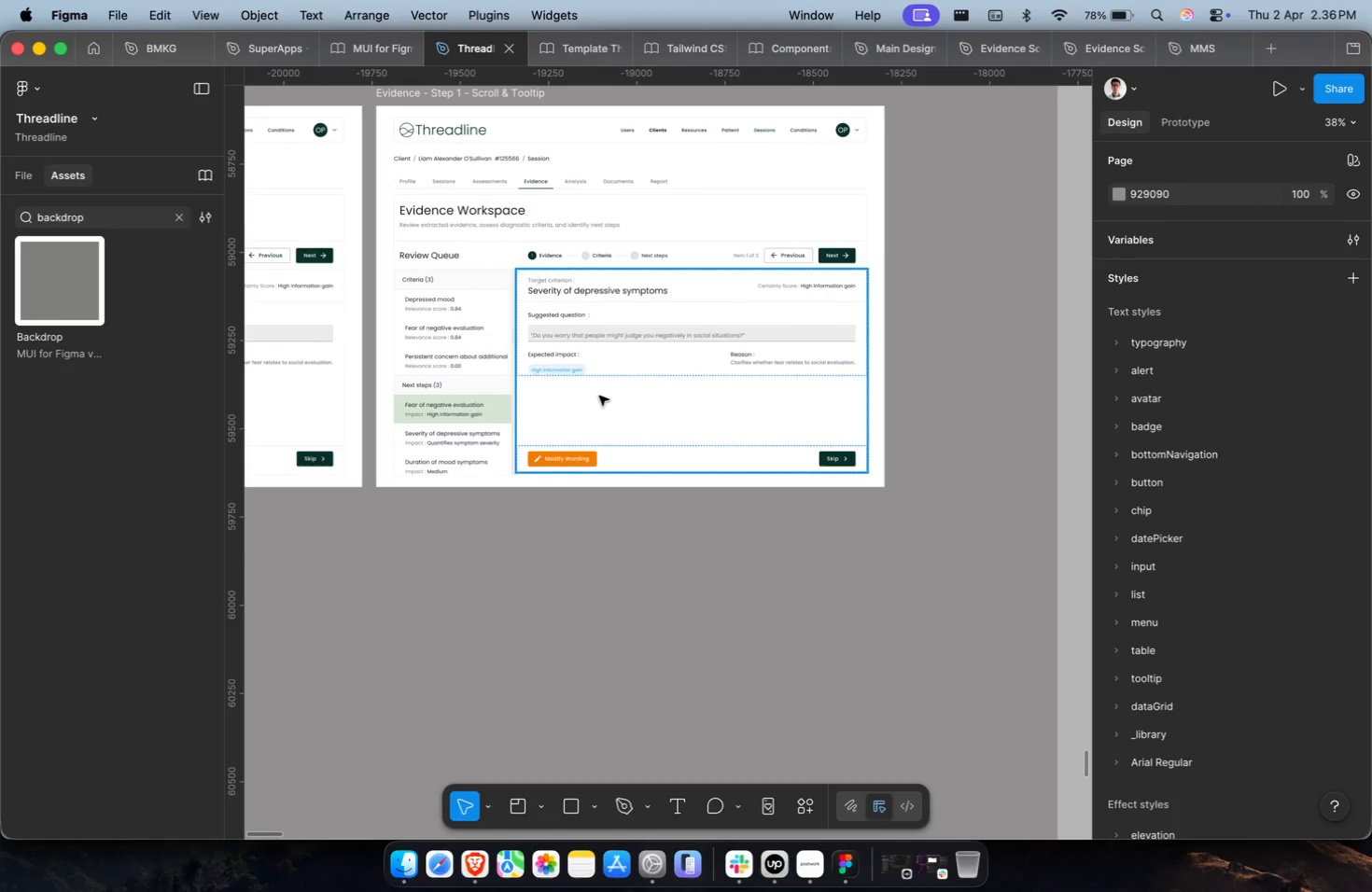 
scroll: coordinate [791, 509], scroll_direction: down, amount: 4.0
 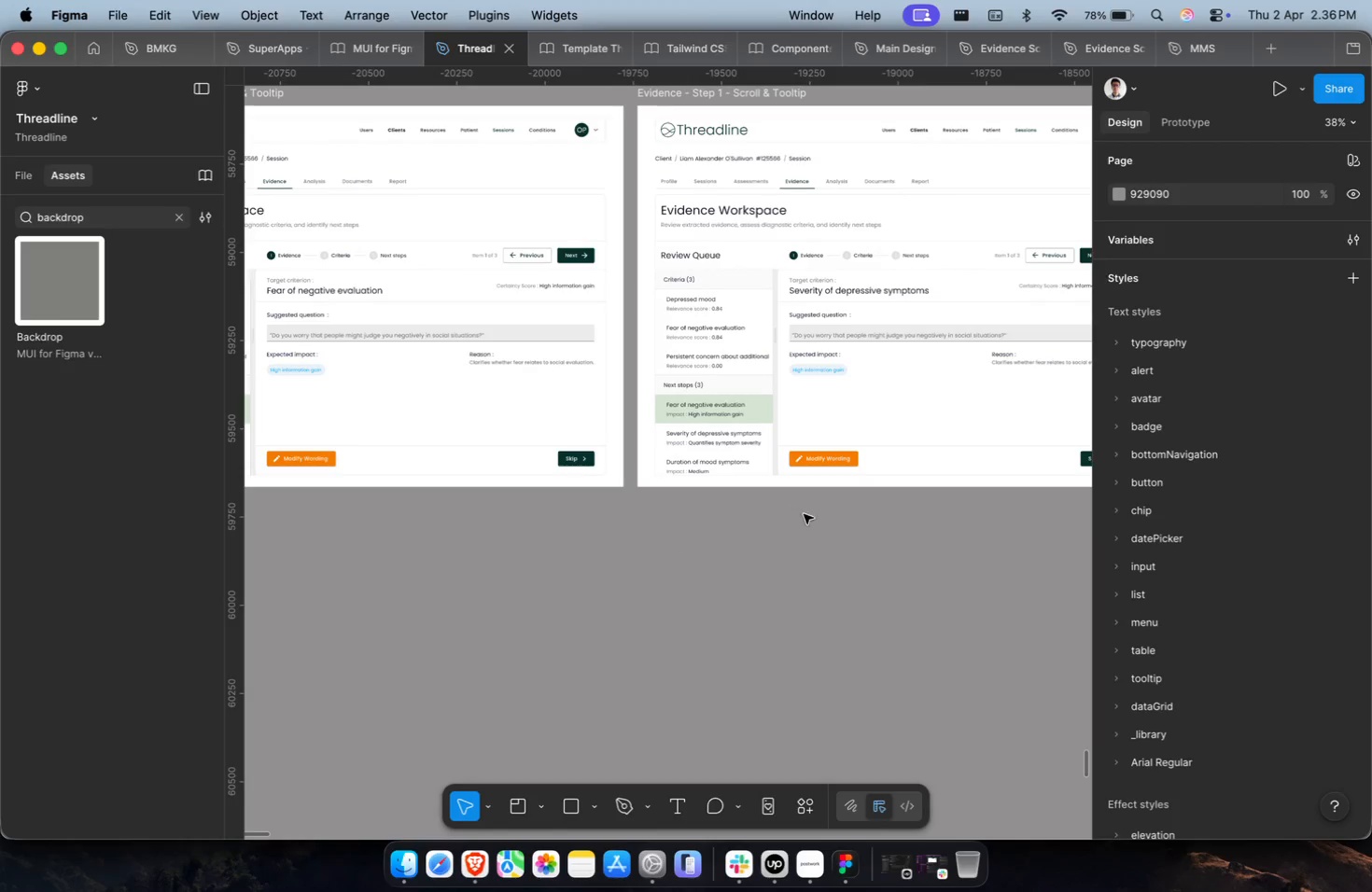 
hold_key(key=CommandLeft, duration=0.41)
 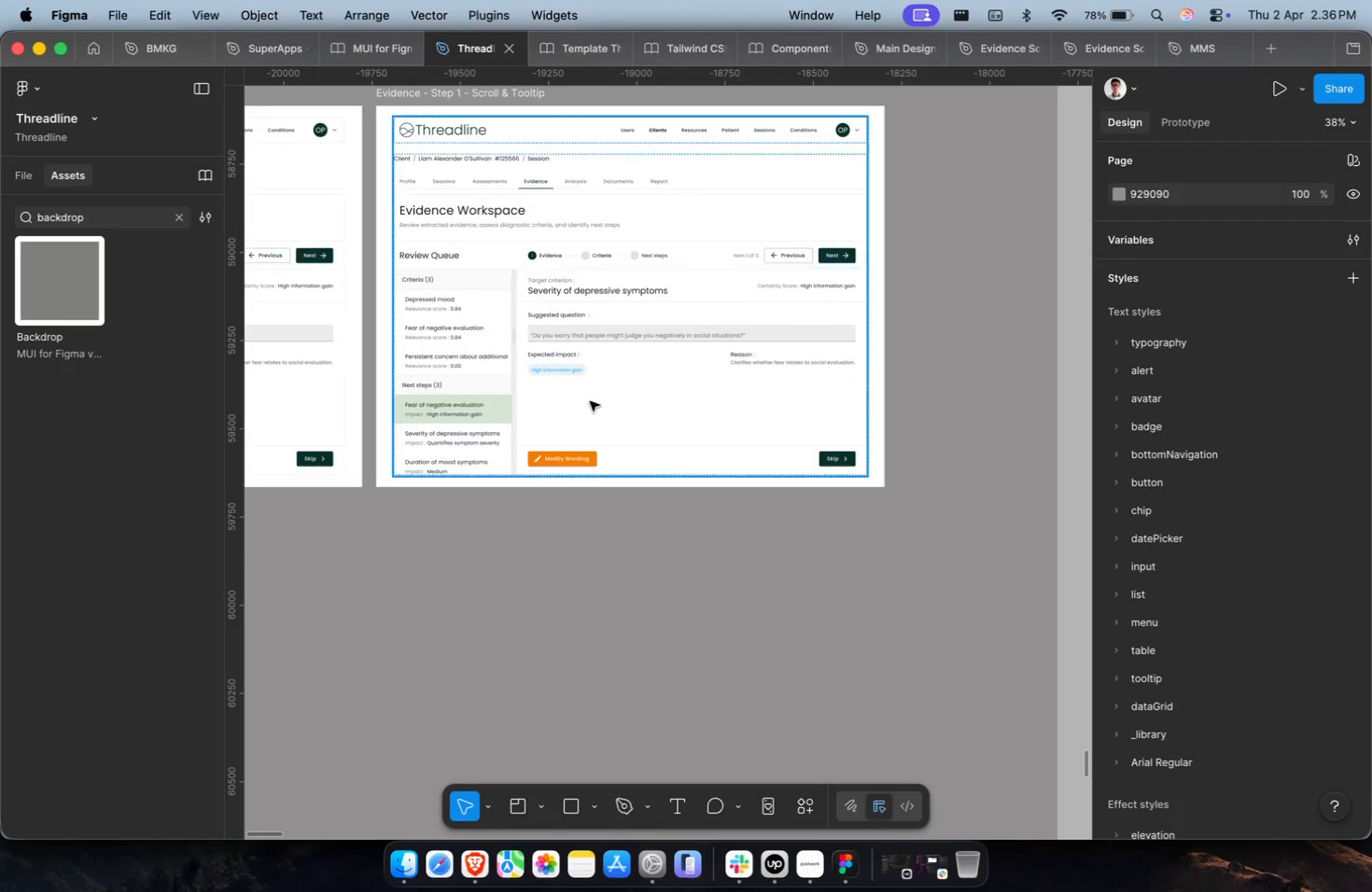 
scroll: coordinate [826, 524], scroll_direction: down, amount: 4.0
 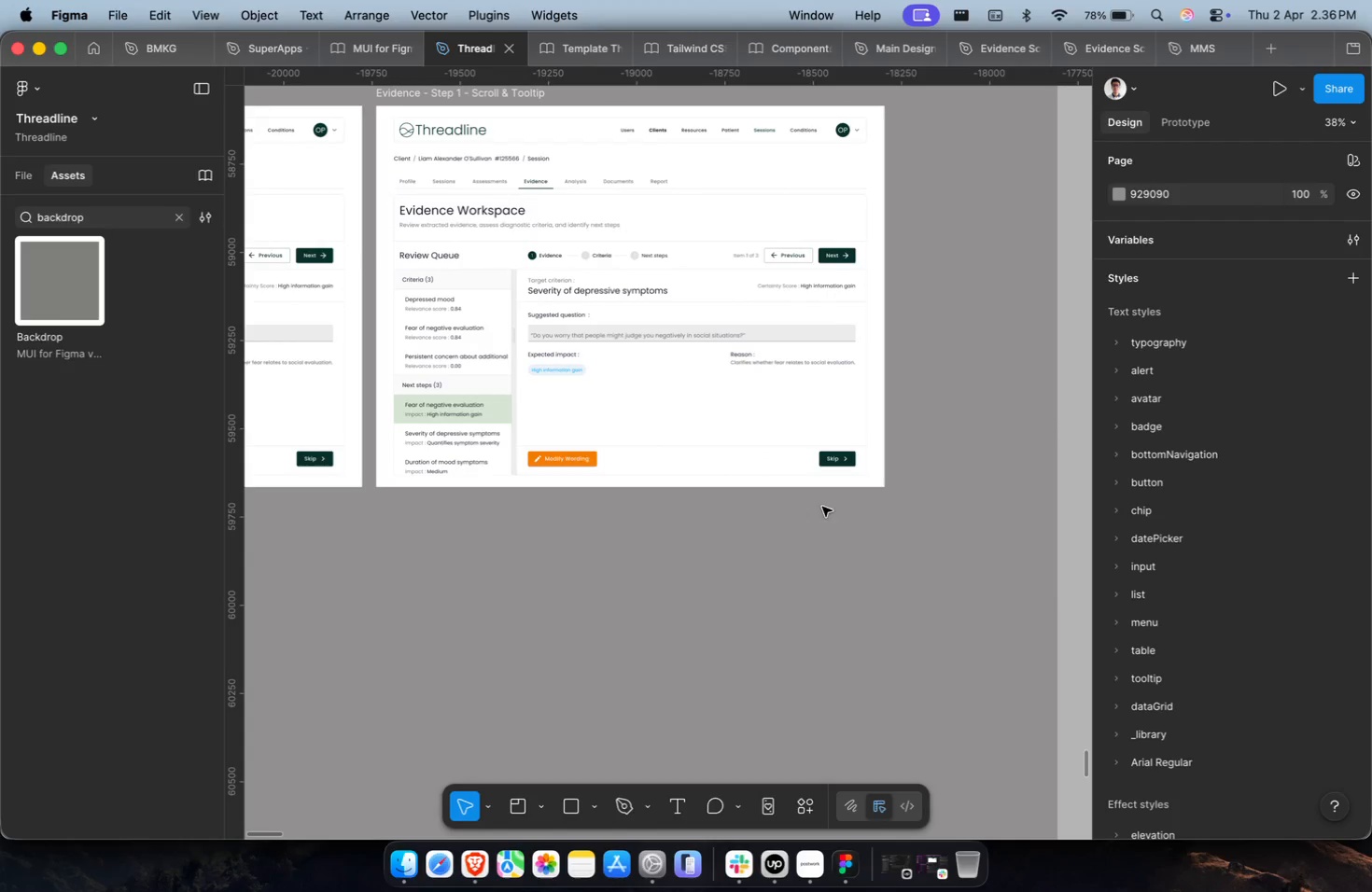 
key(Meta+CommandLeft)
 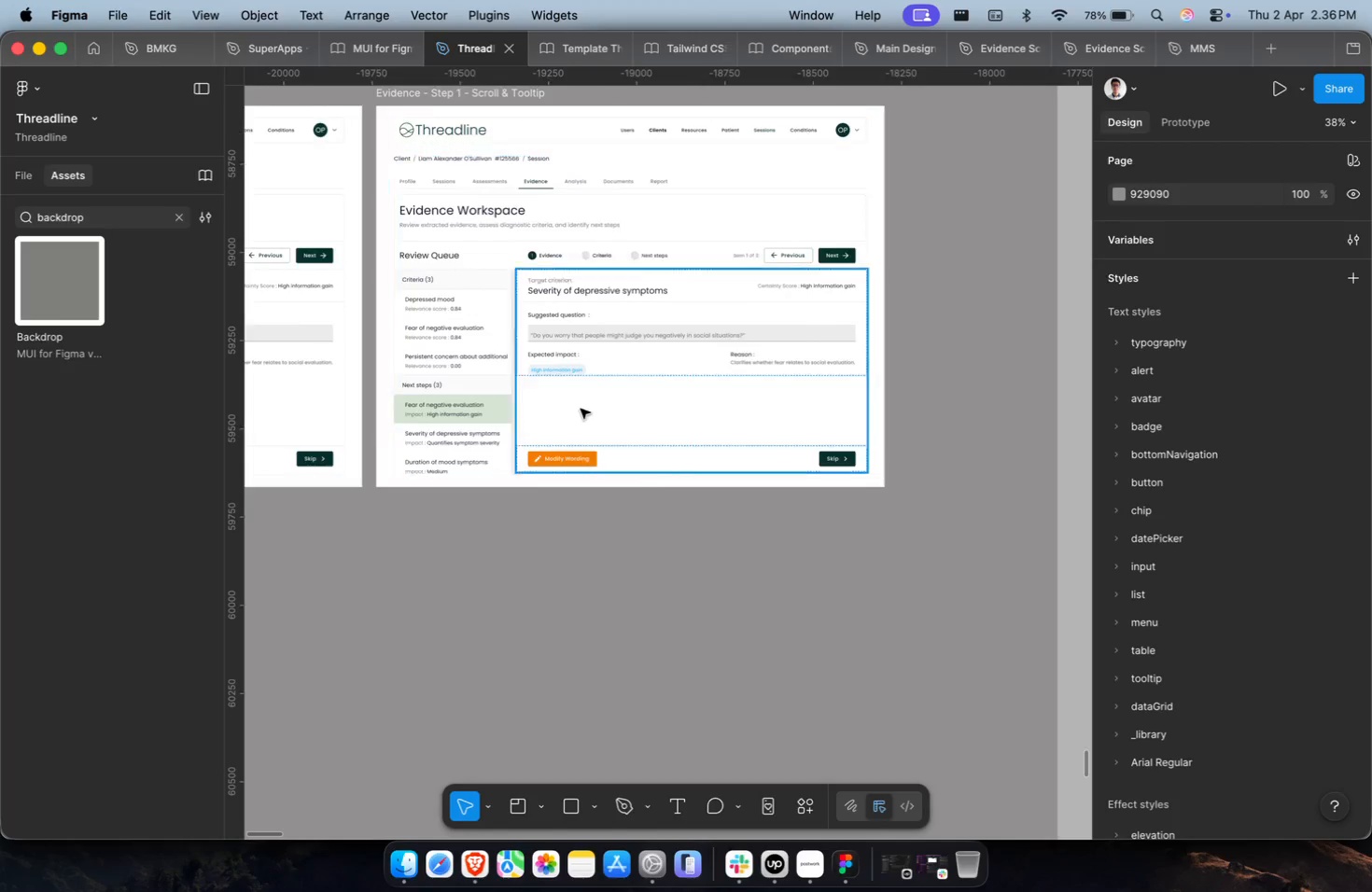 
hold_key(key=ShiftLeft, duration=0.96)
scroll: coordinate [595, 423], scroll_direction: up, amount: 10.0
 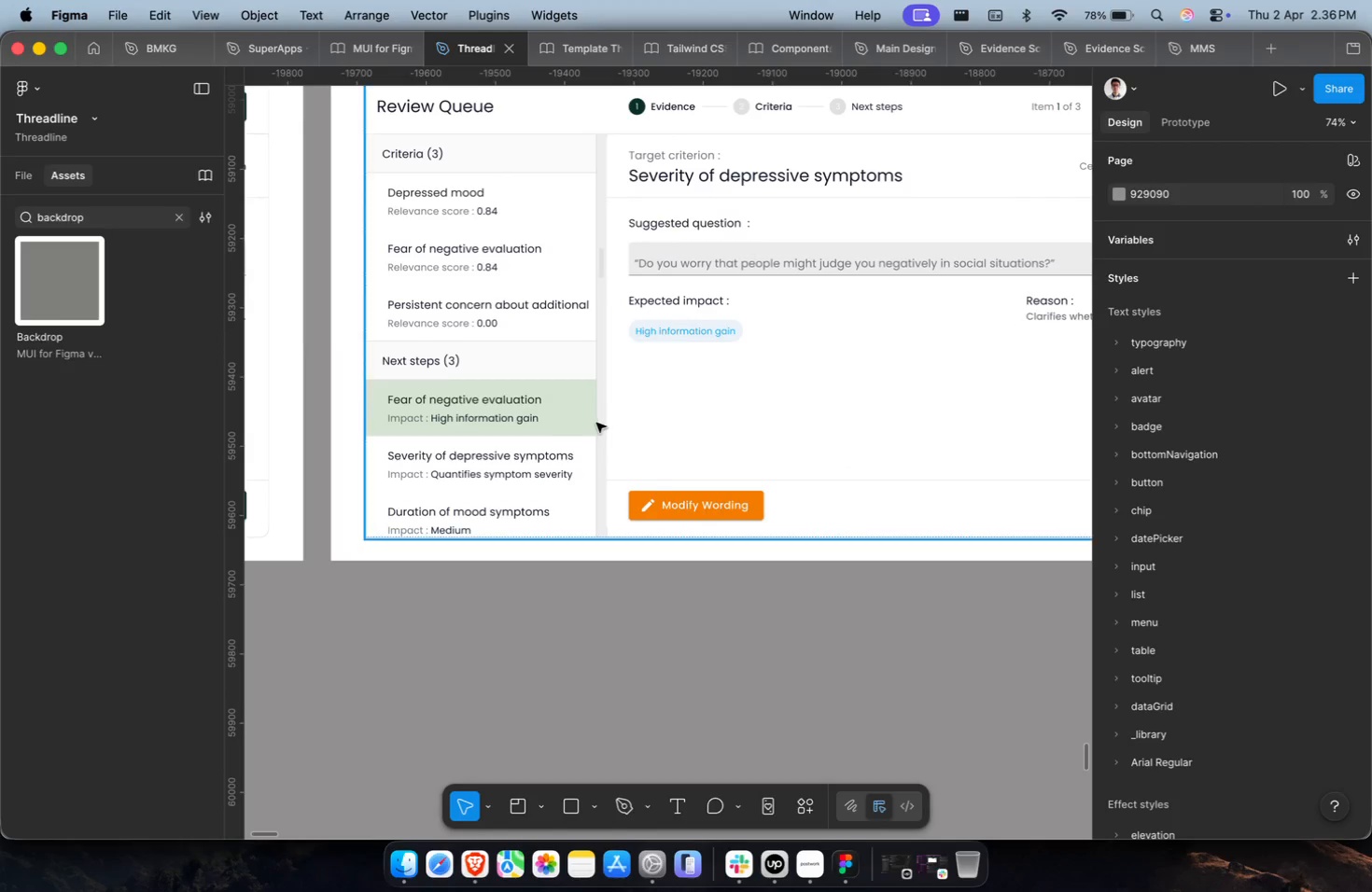 
hold_key(key=CommandLeft, duration=0.87)
left_click([582, 413])
 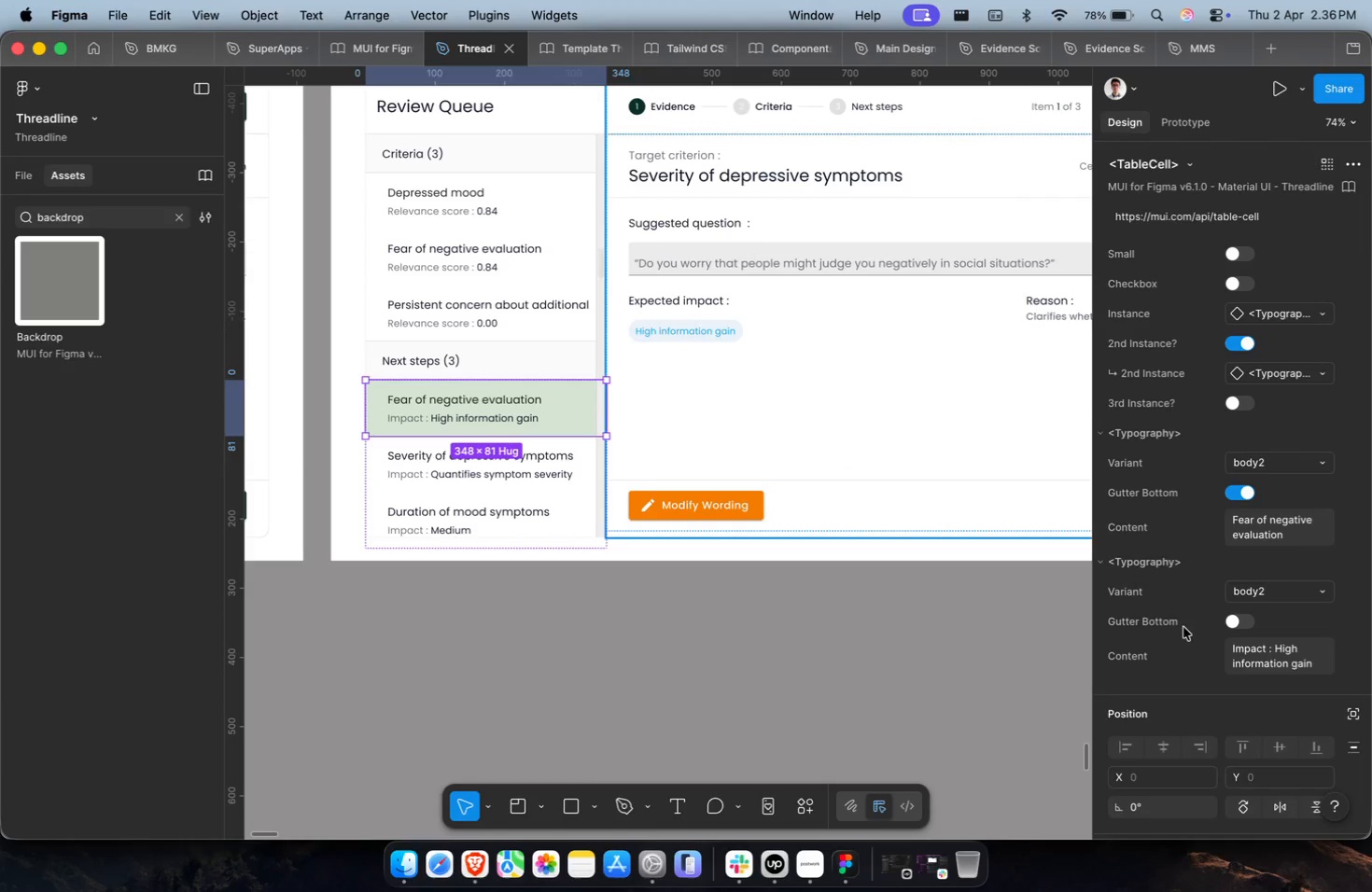 
scroll: coordinate [1274, 664], scroll_direction: down, amount: 19.0
 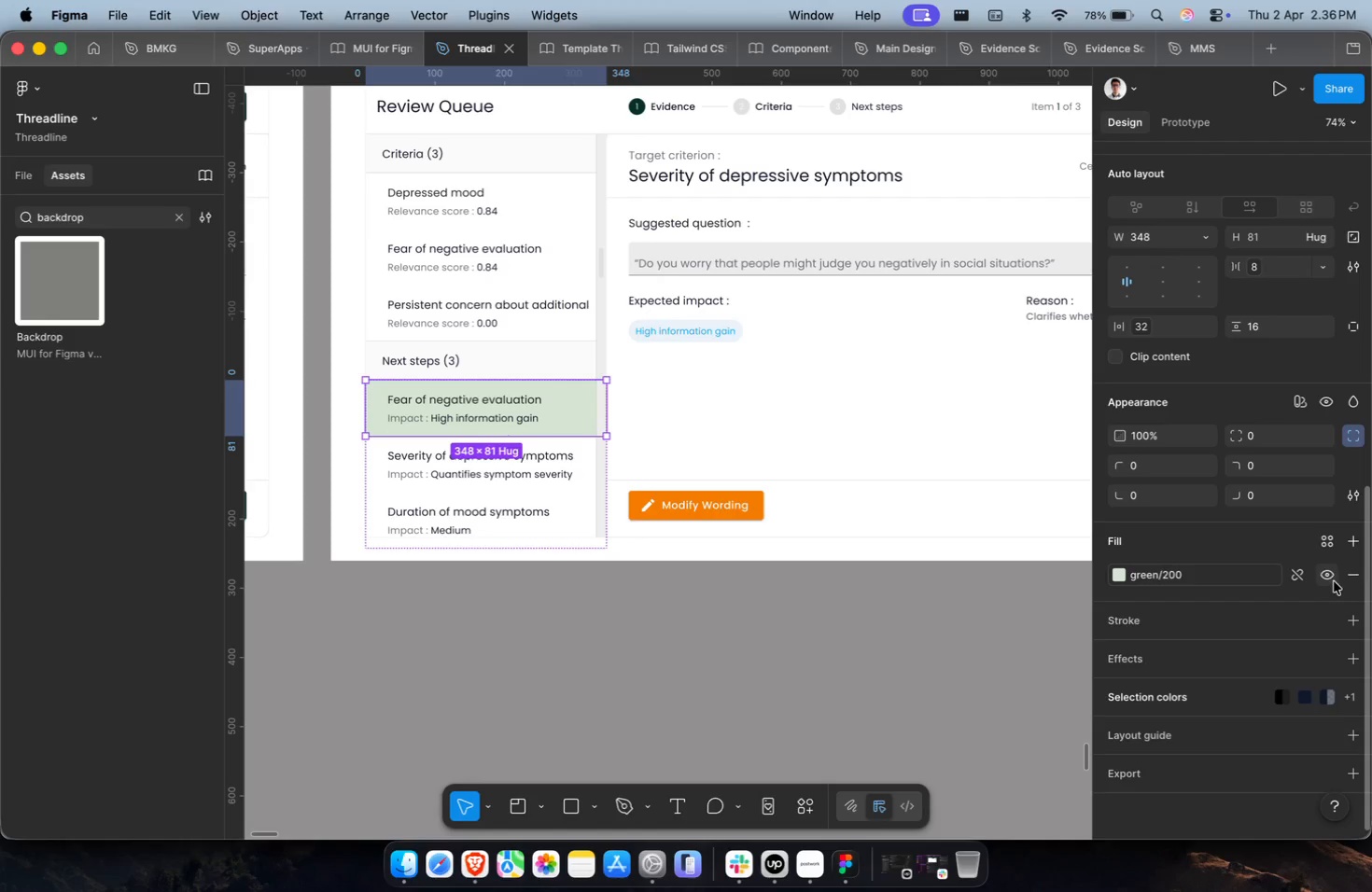 
left_click([1348, 578])
 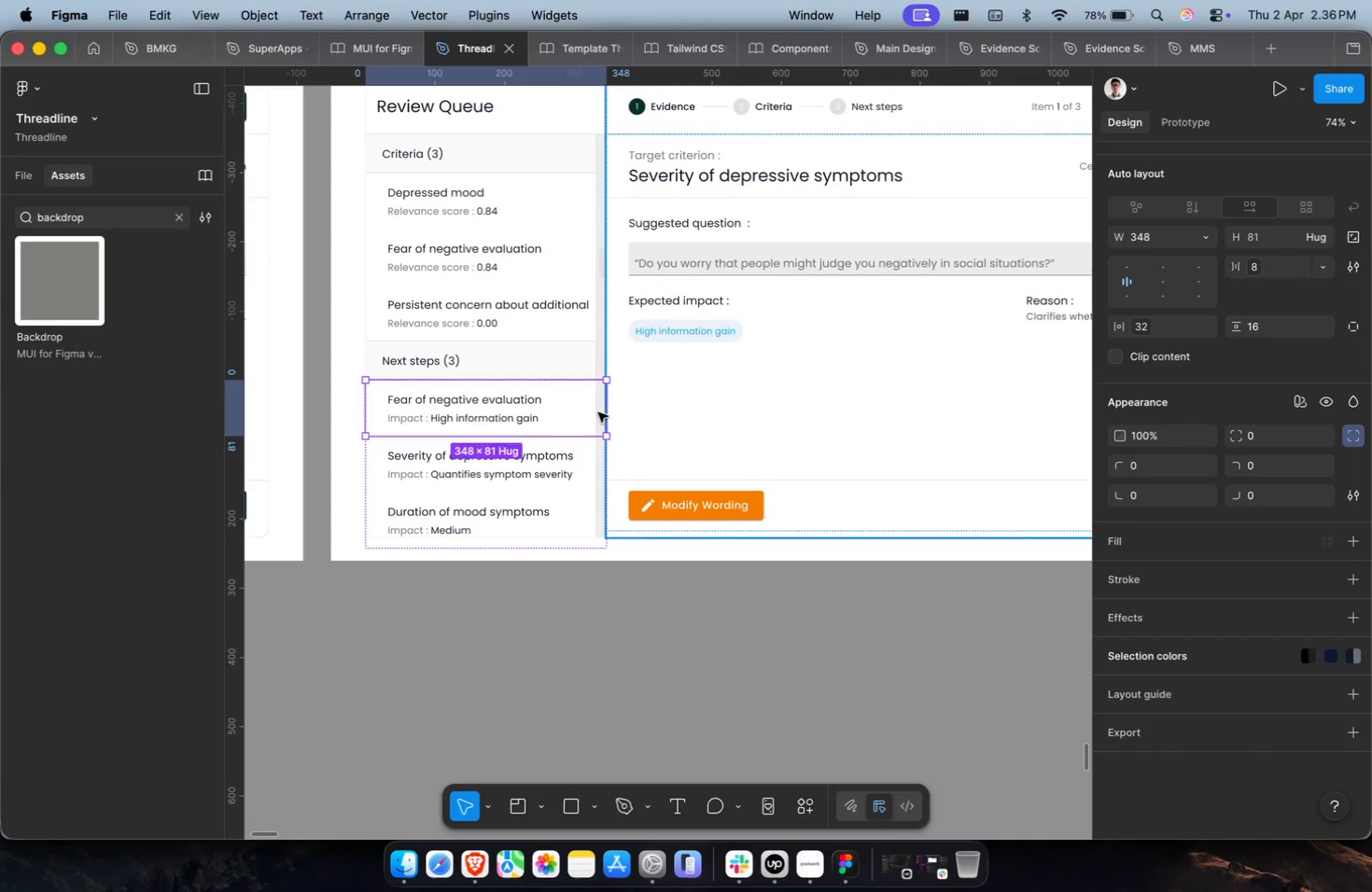 
hold_key(key=CommandLeft, duration=1.03)
left_click([574, 486])
 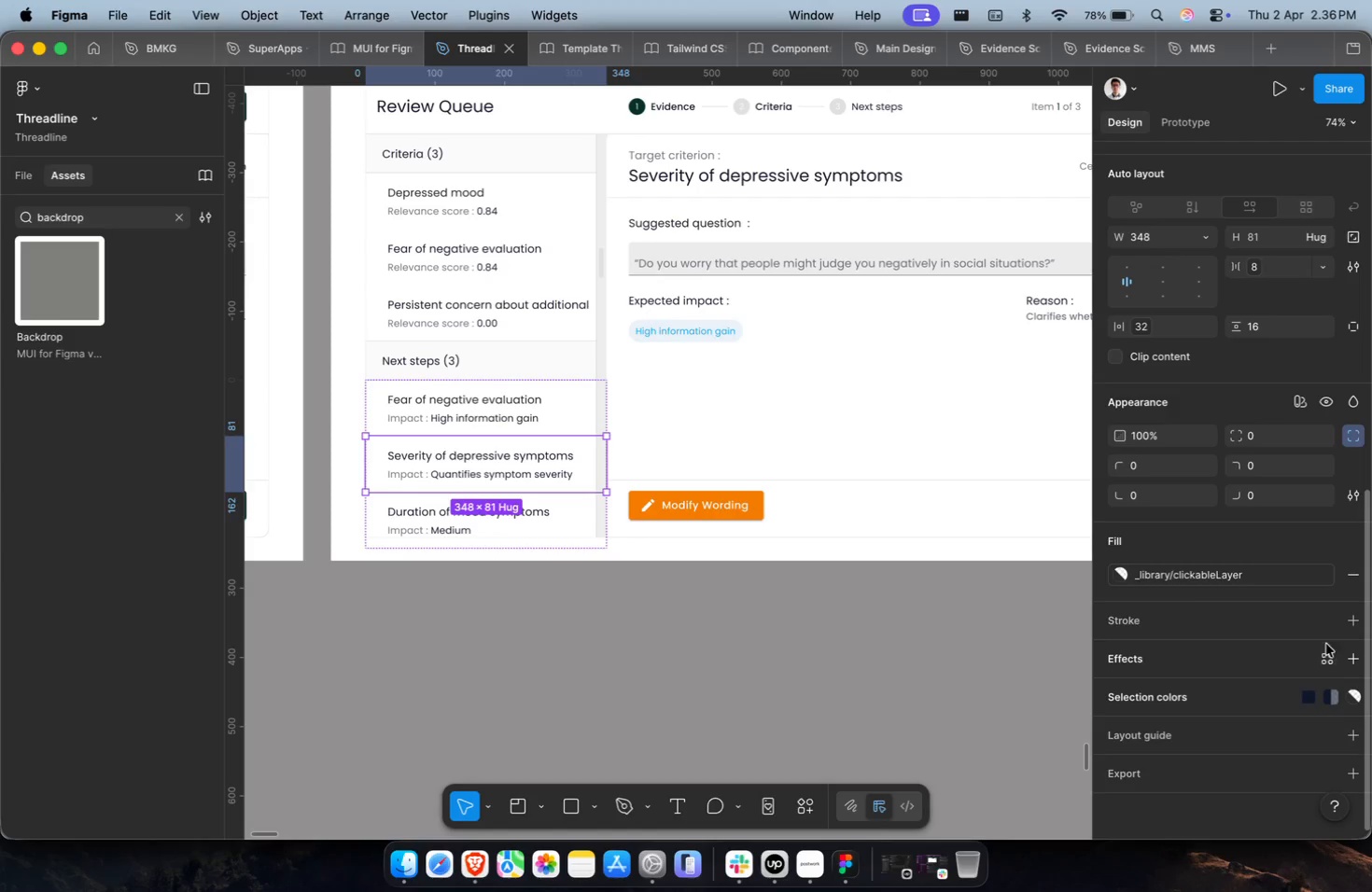 
left_click([1328, 621])
 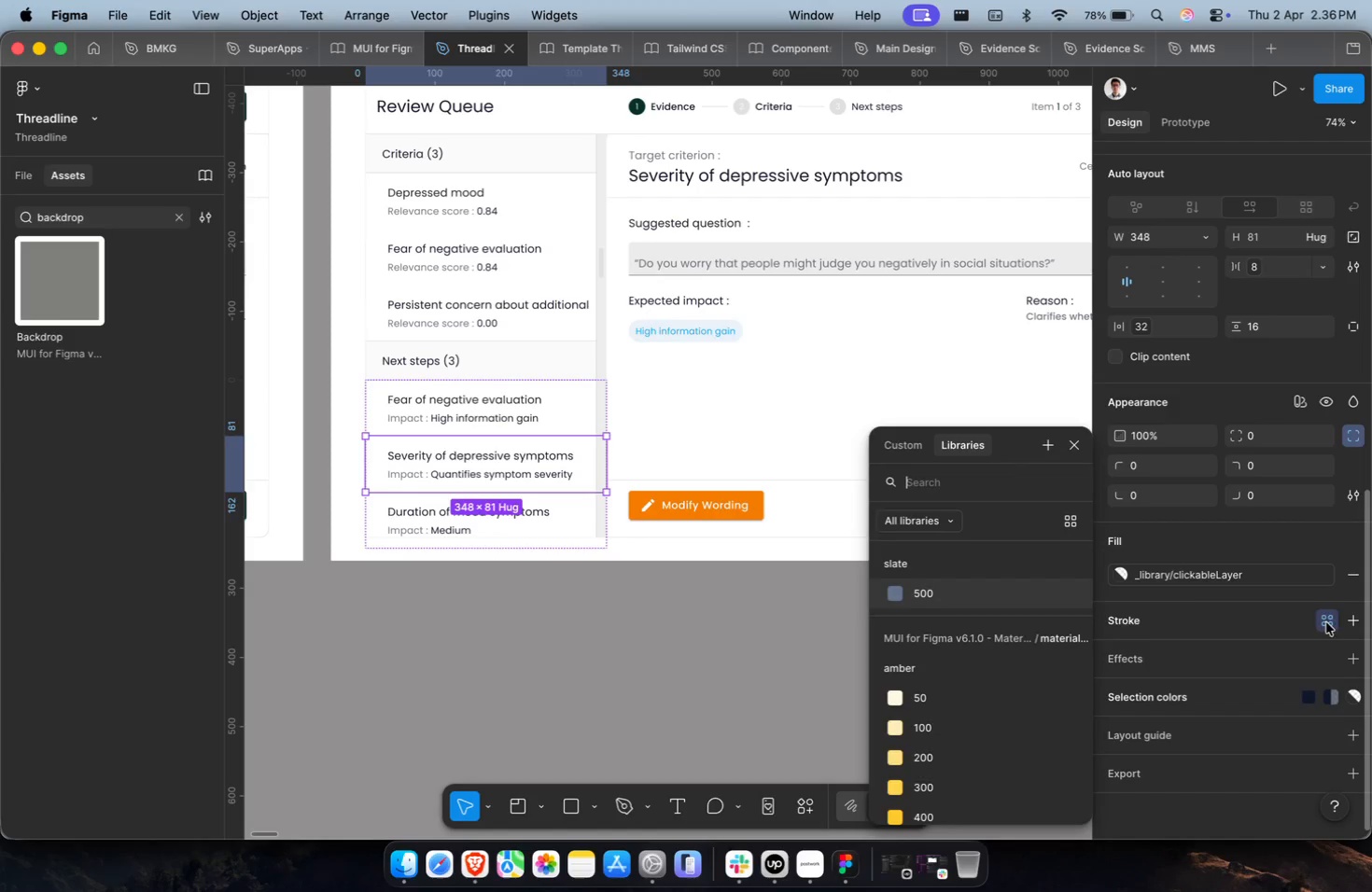 
key(Escape)
 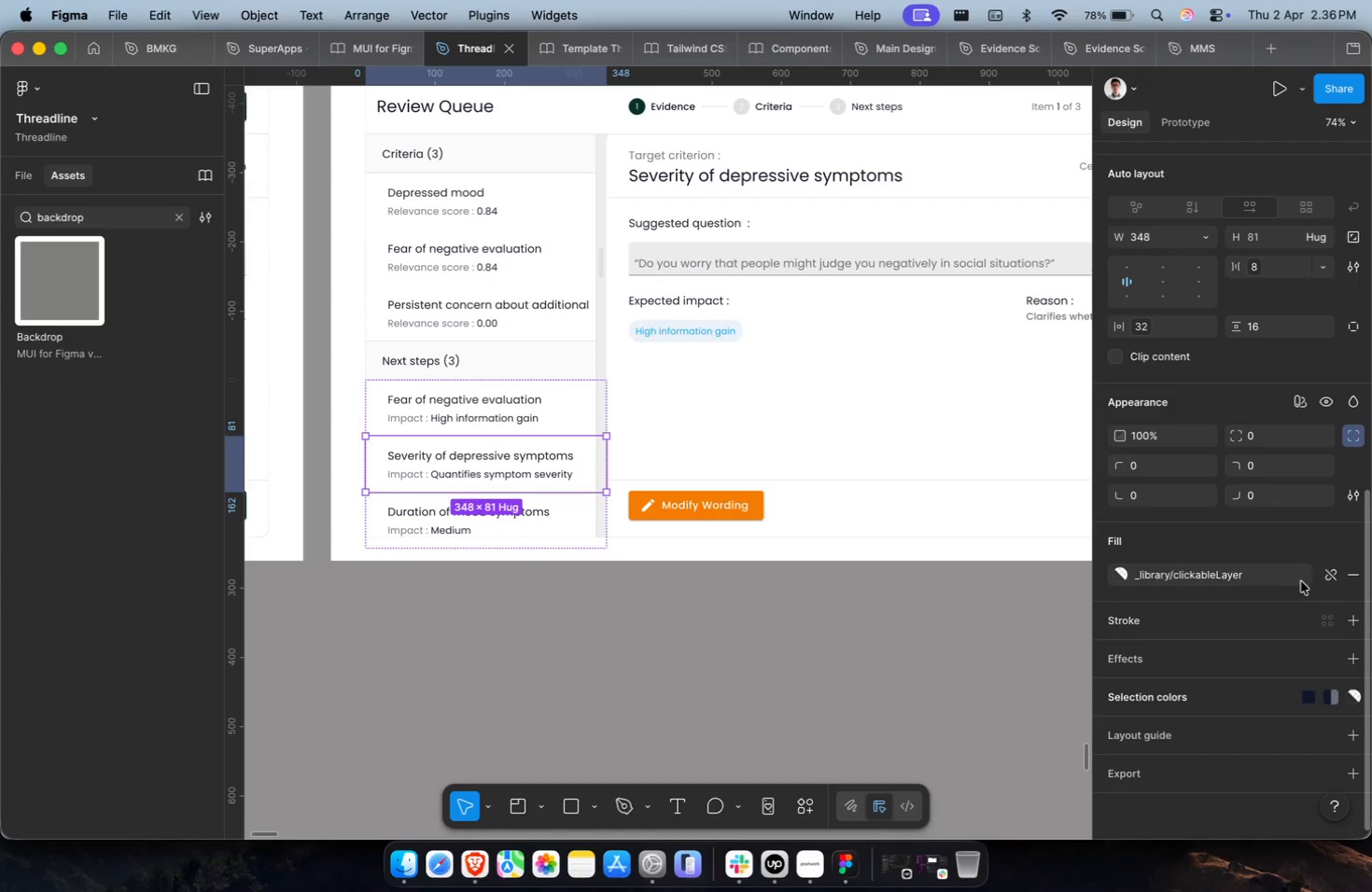 
left_click([1295, 578])
 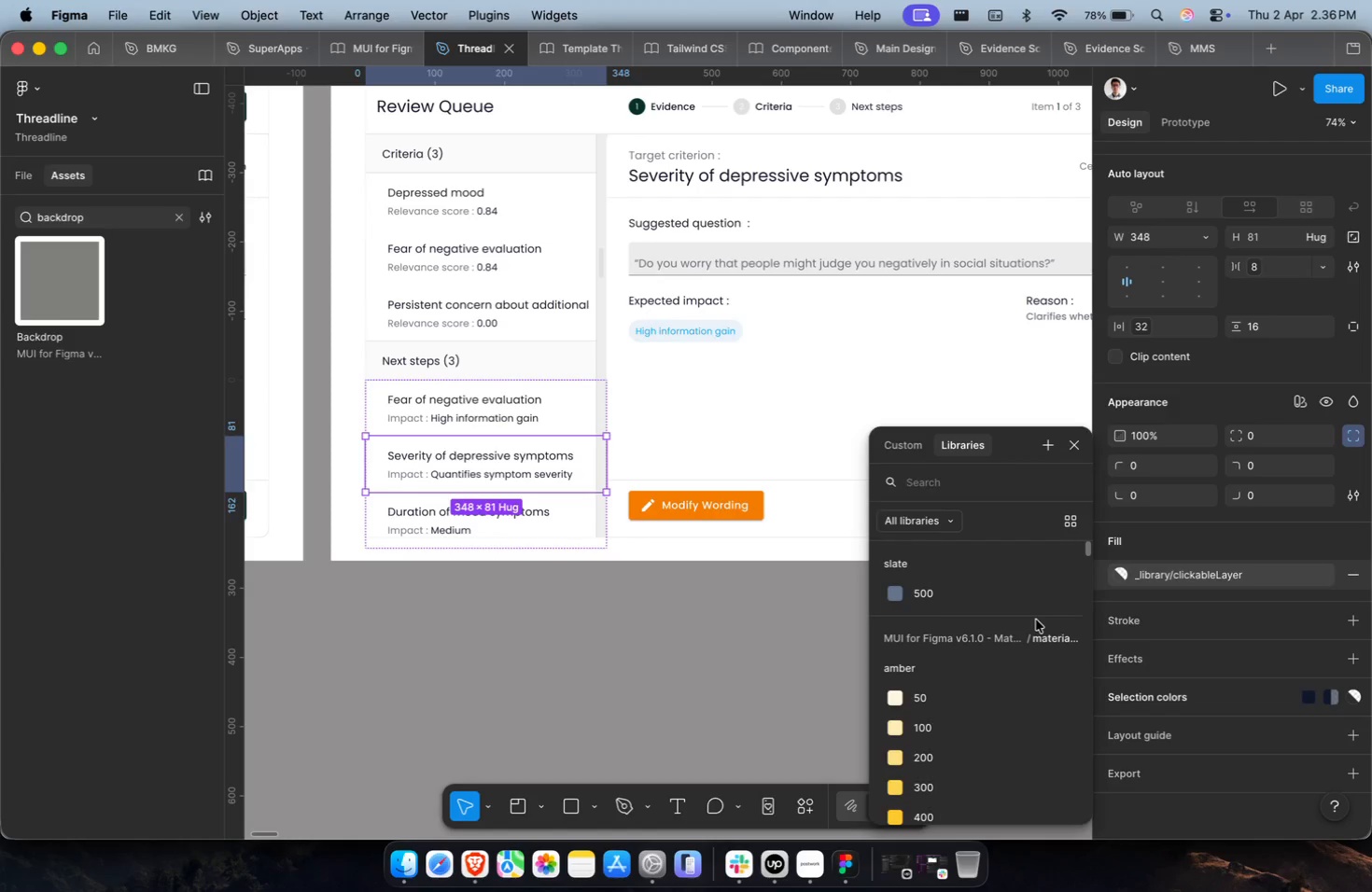 
type(gree)
 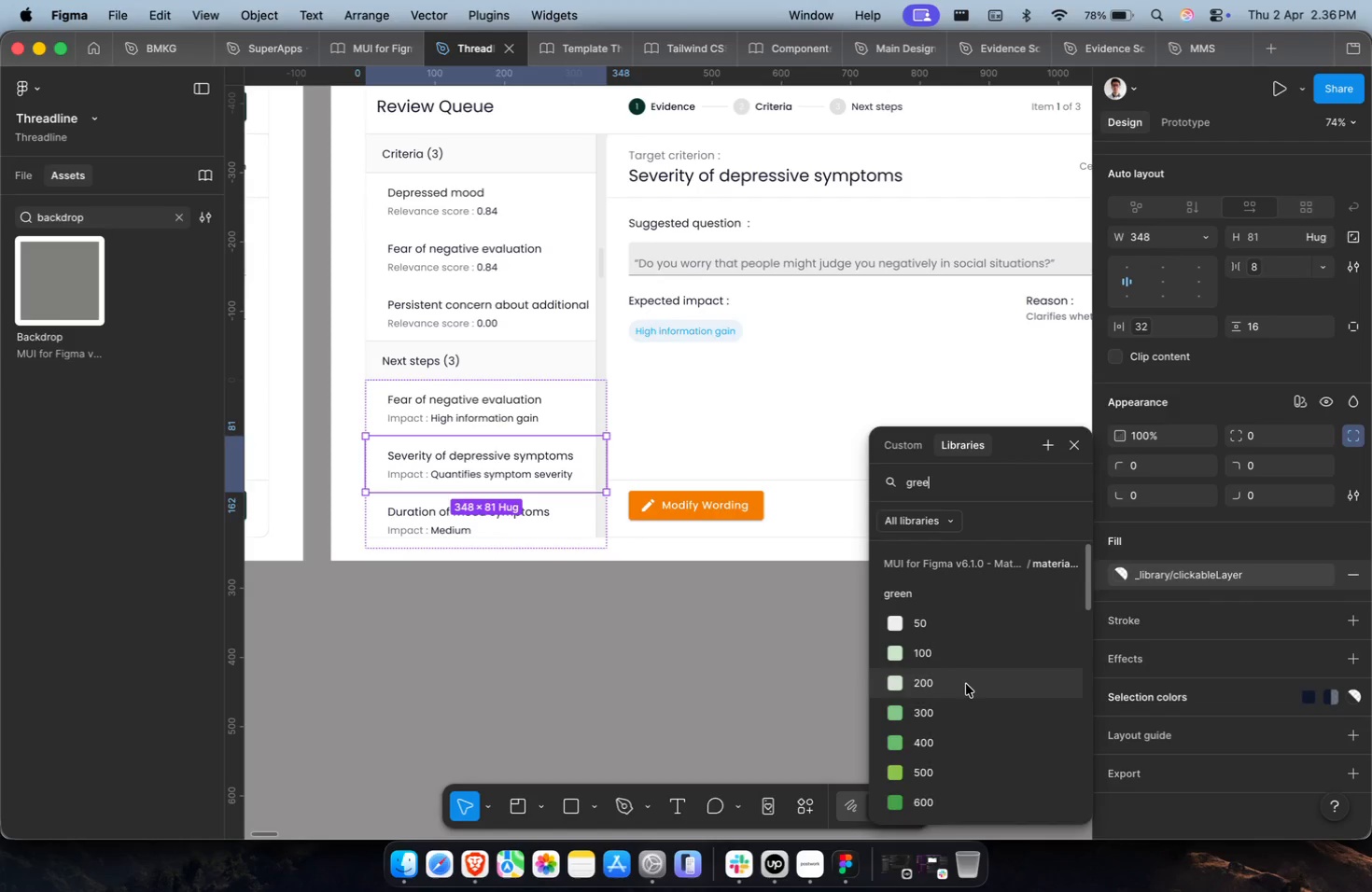 
left_click([966, 684])
 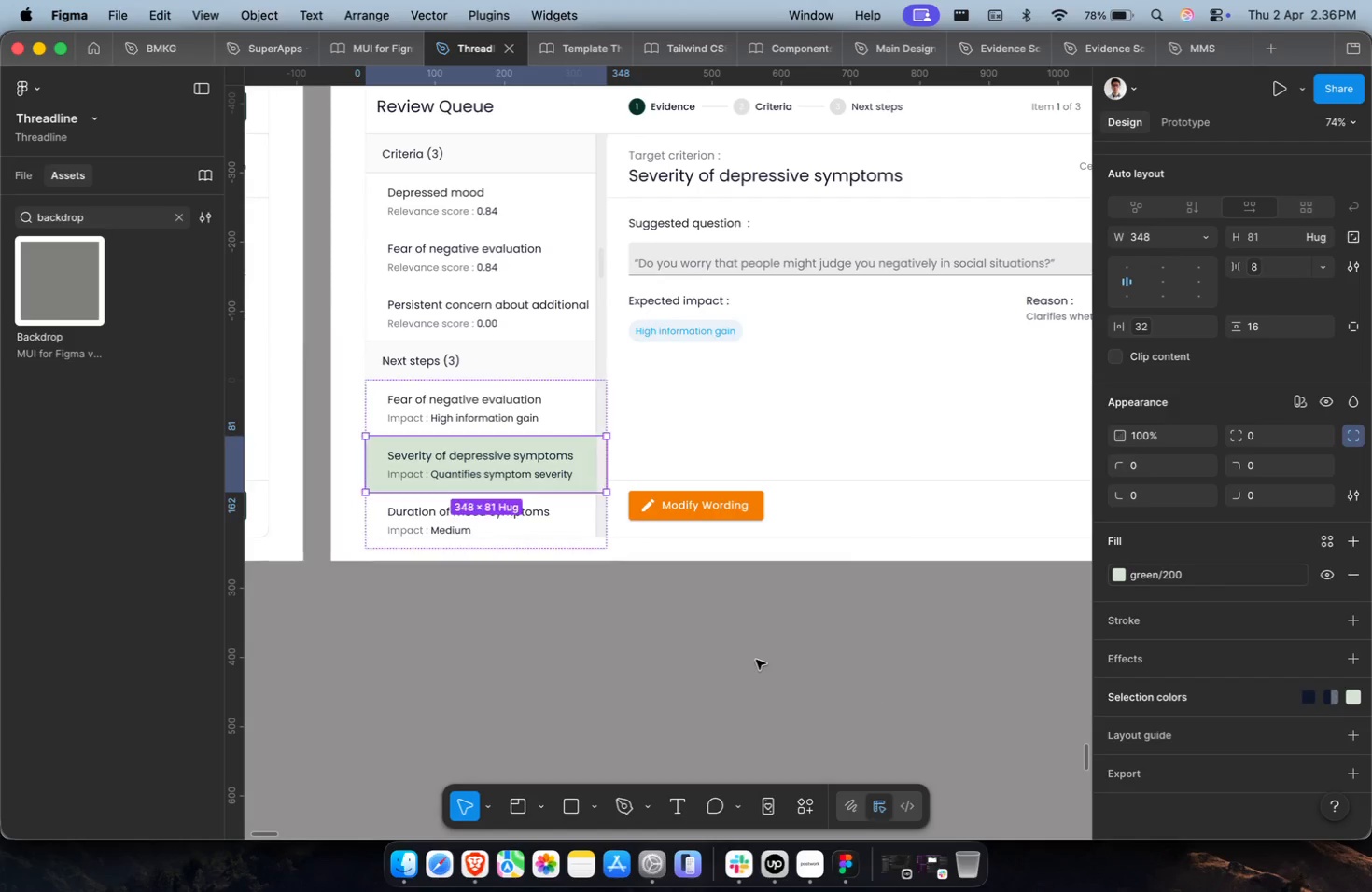 
key(Meta+CommandLeft)
 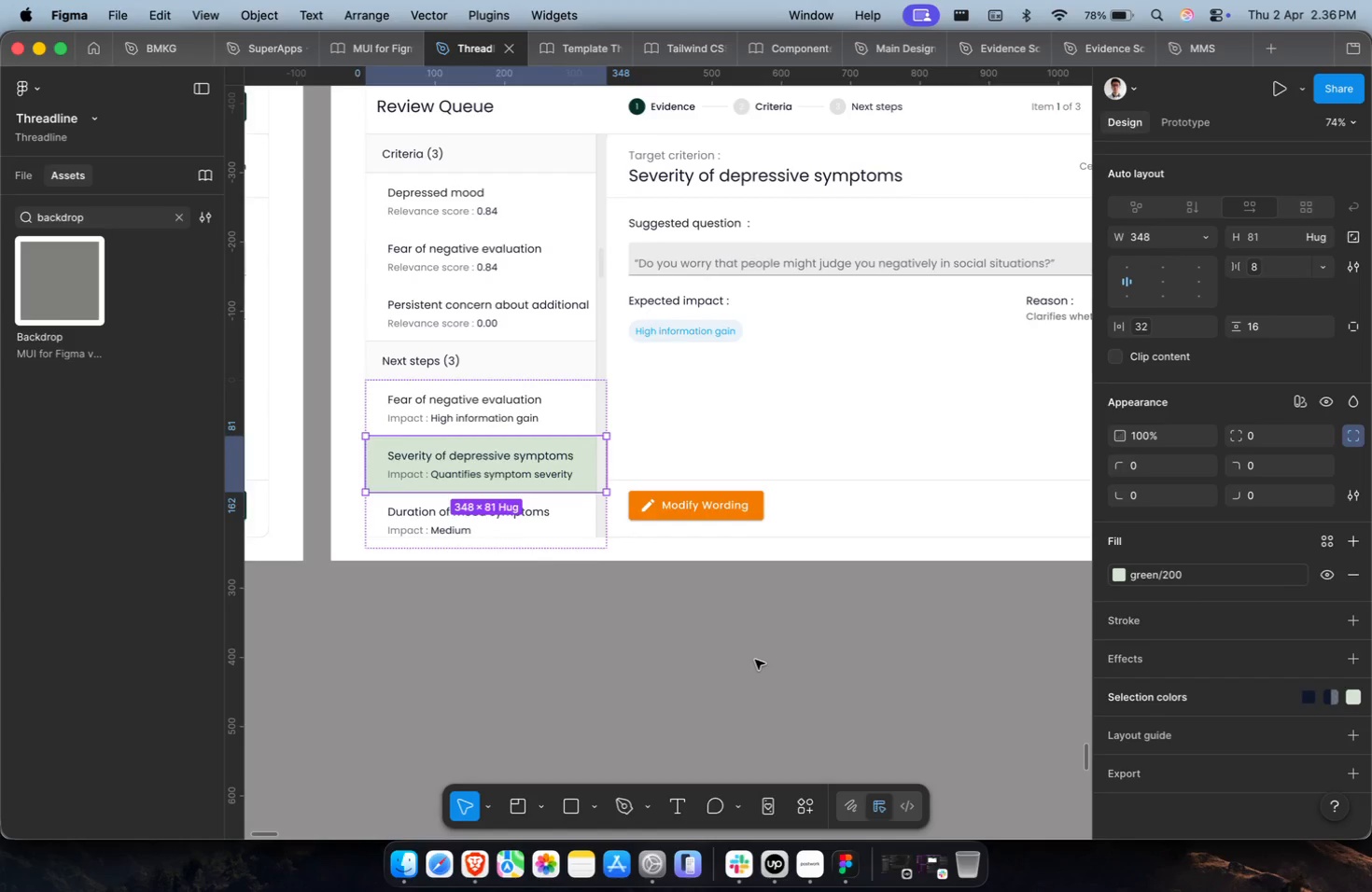 
key(Shift+ShiftLeft)
 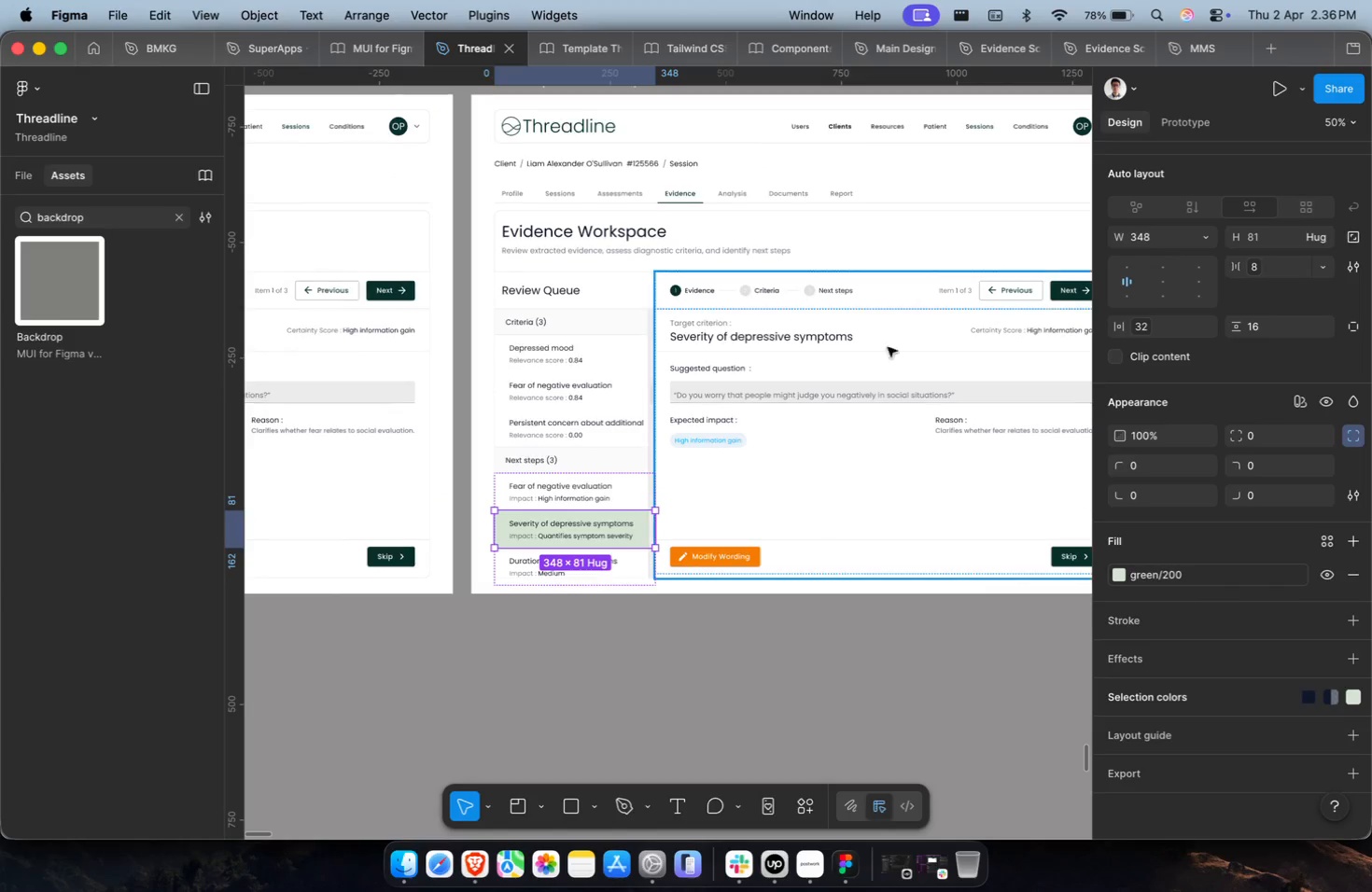 
scroll: coordinate [755, 660], scroll_direction: down, amount: 4.0
 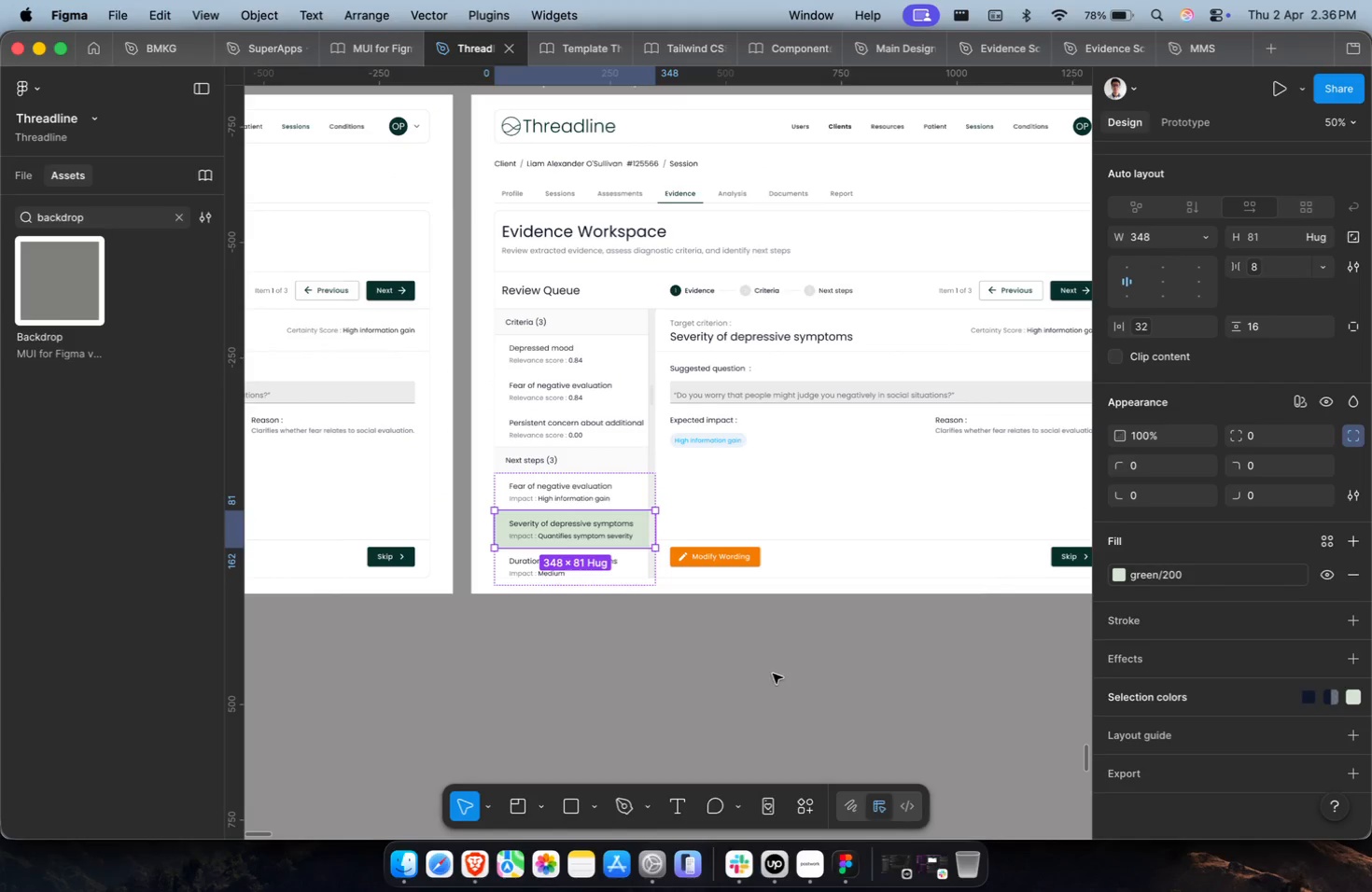 
hold_key(key=CommandLeft, duration=1.13)
double_click([953, 300])
 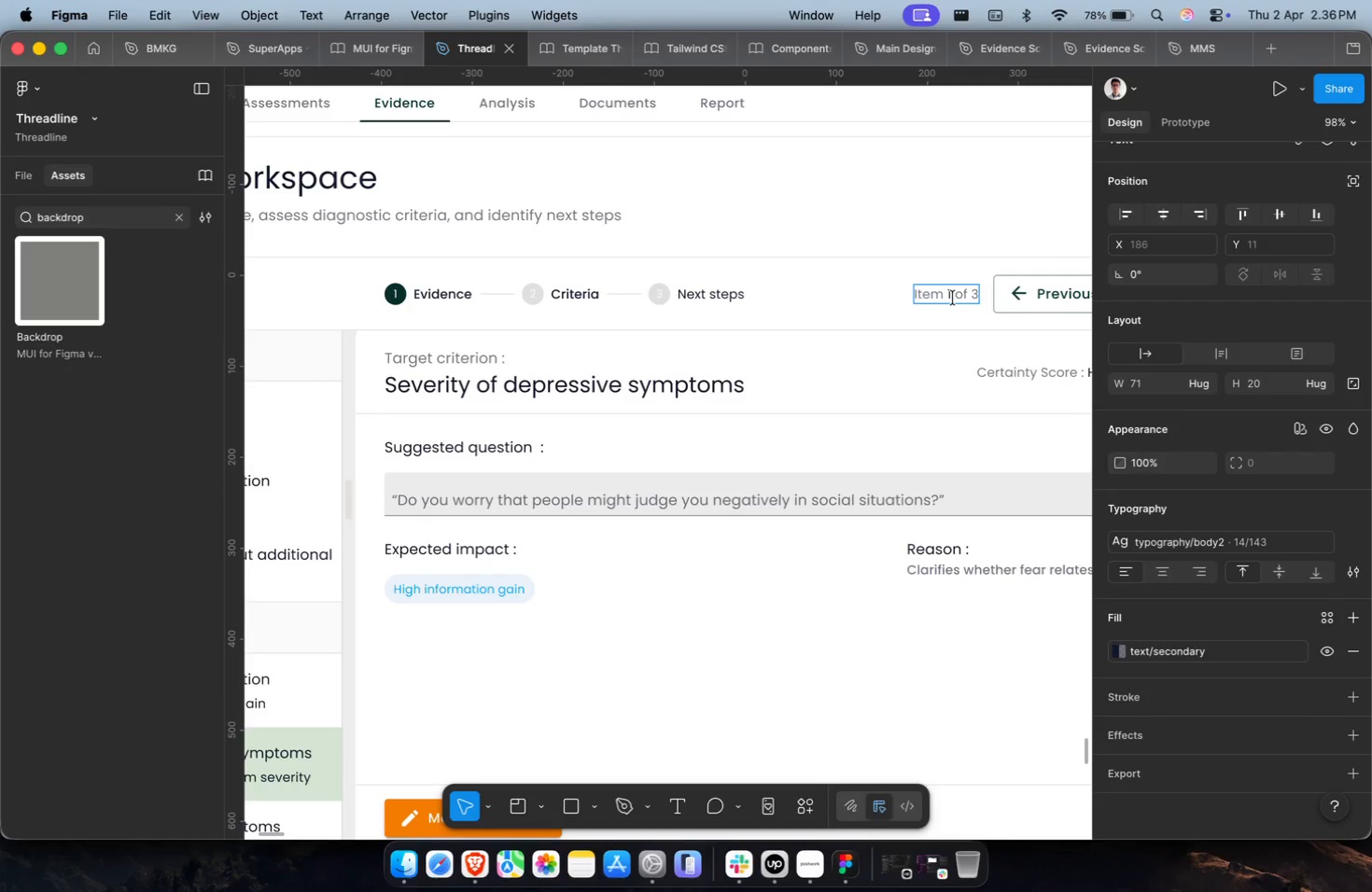 
scroll: coordinate [966, 287], scroll_direction: up, amount: 9.0
 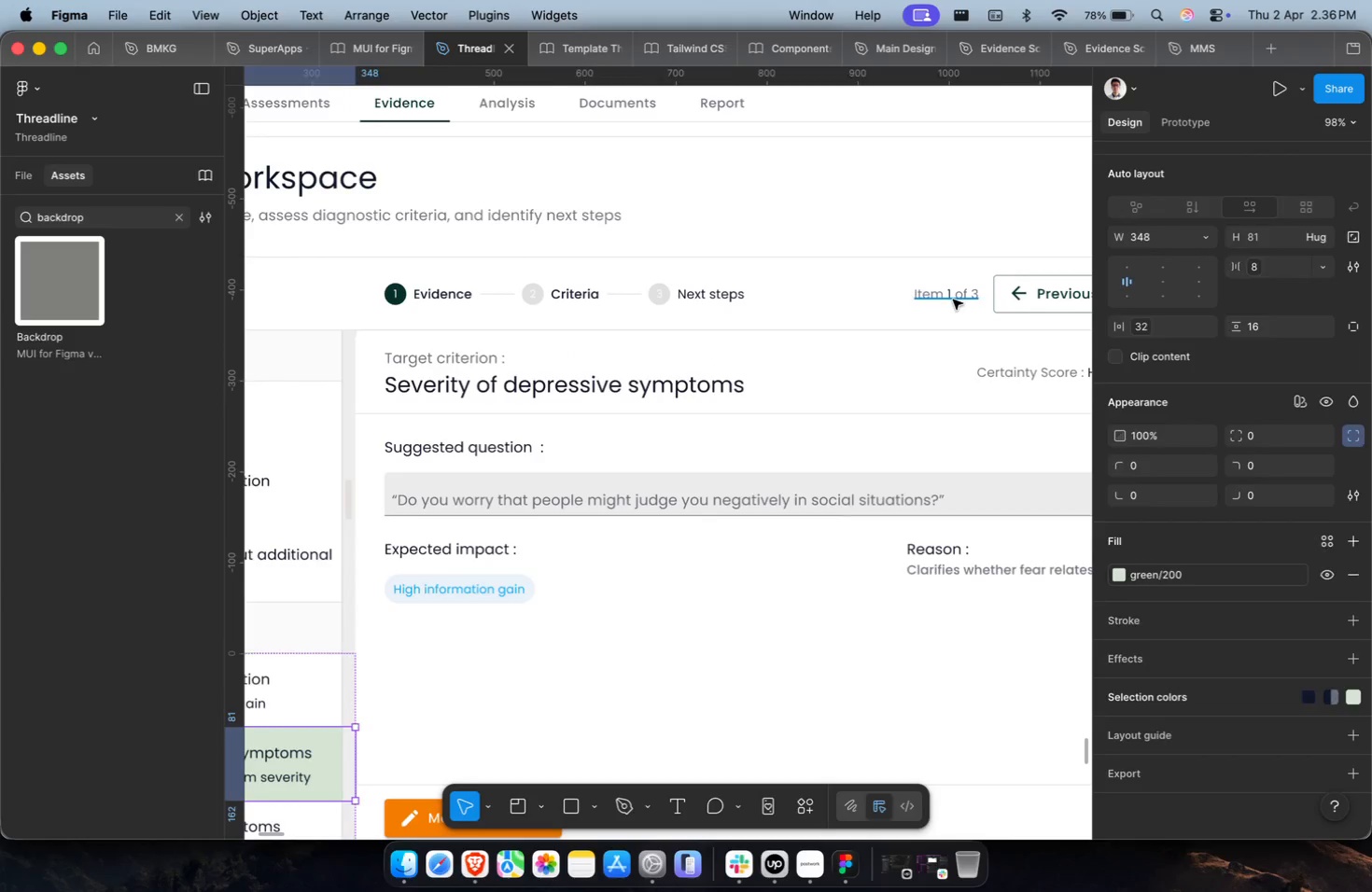 
key(ArrowRight)
 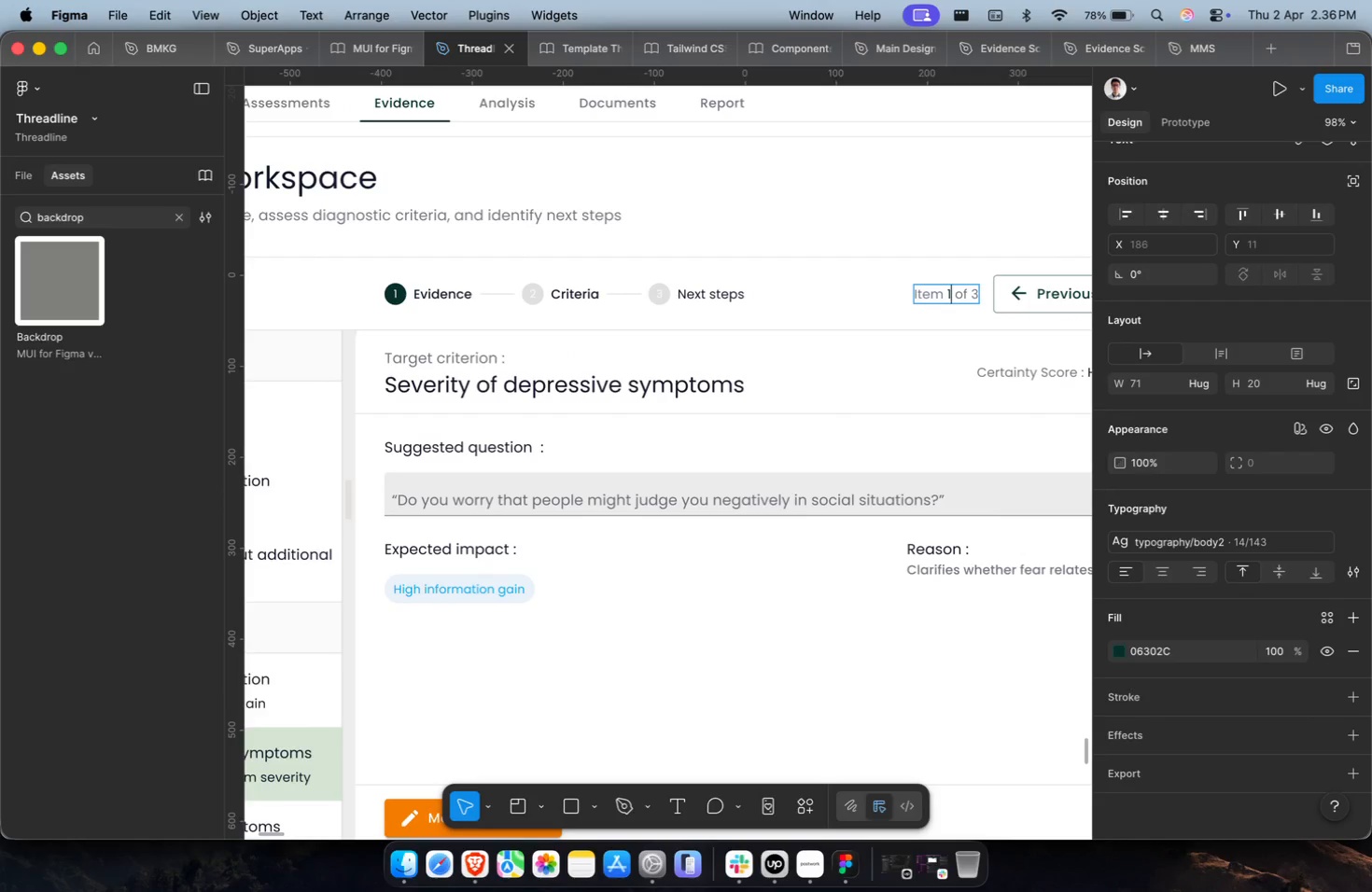 
key(Backspace)
 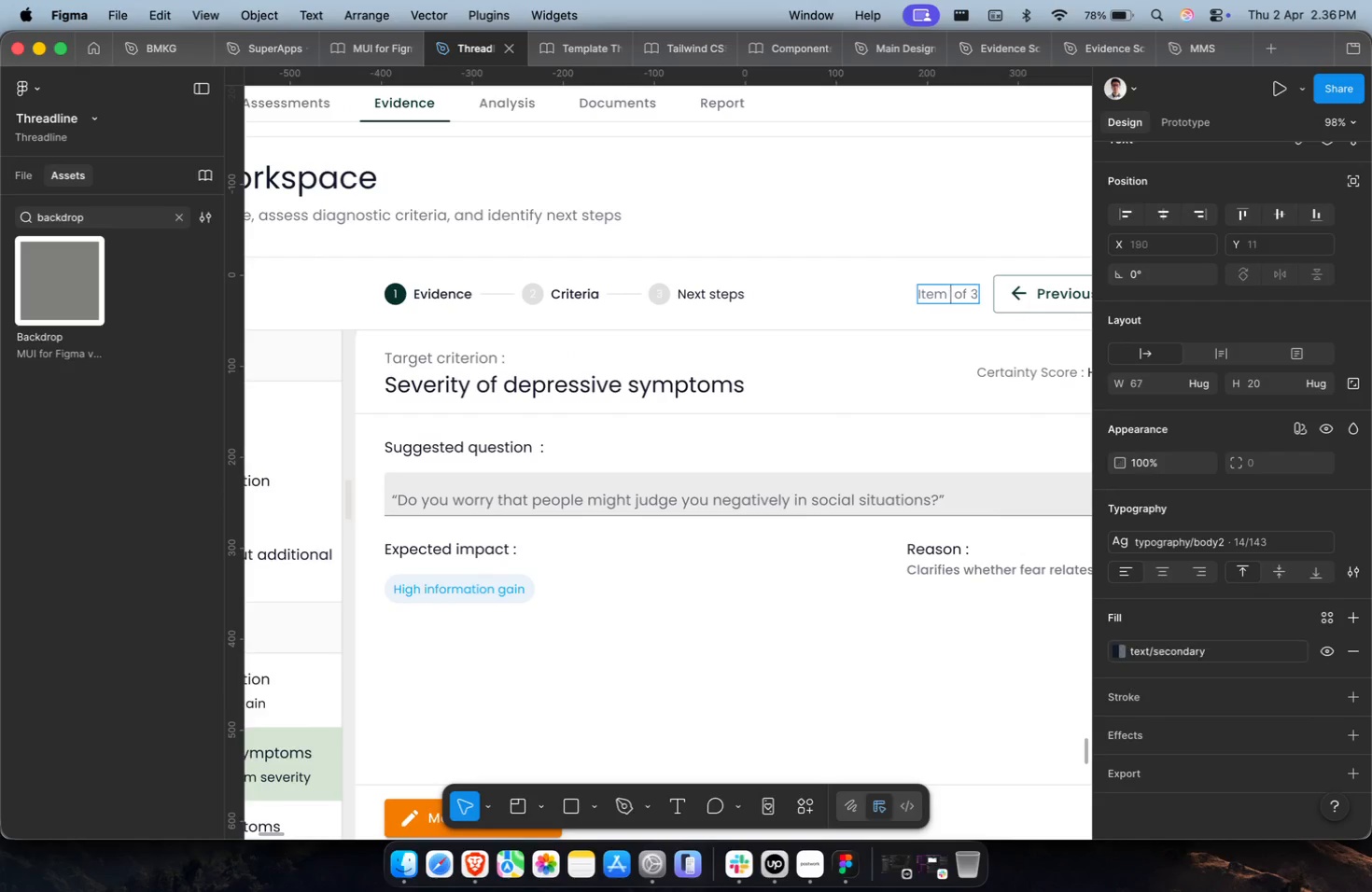 
key(2)
 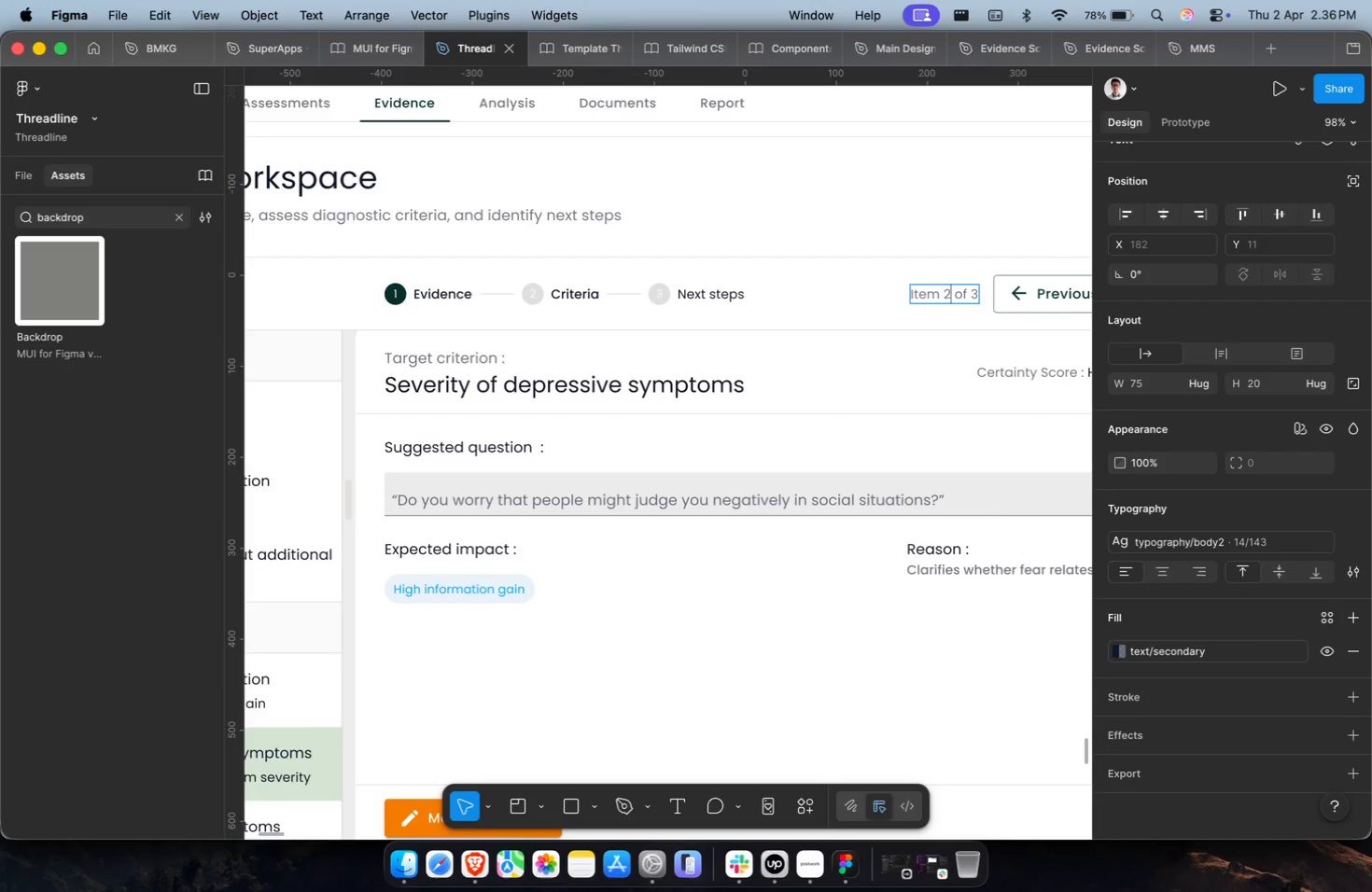 
hold_key(key=CommandLeft, duration=0.42)
scroll: coordinate [952, 299], scroll_direction: down, amount: 9.0
 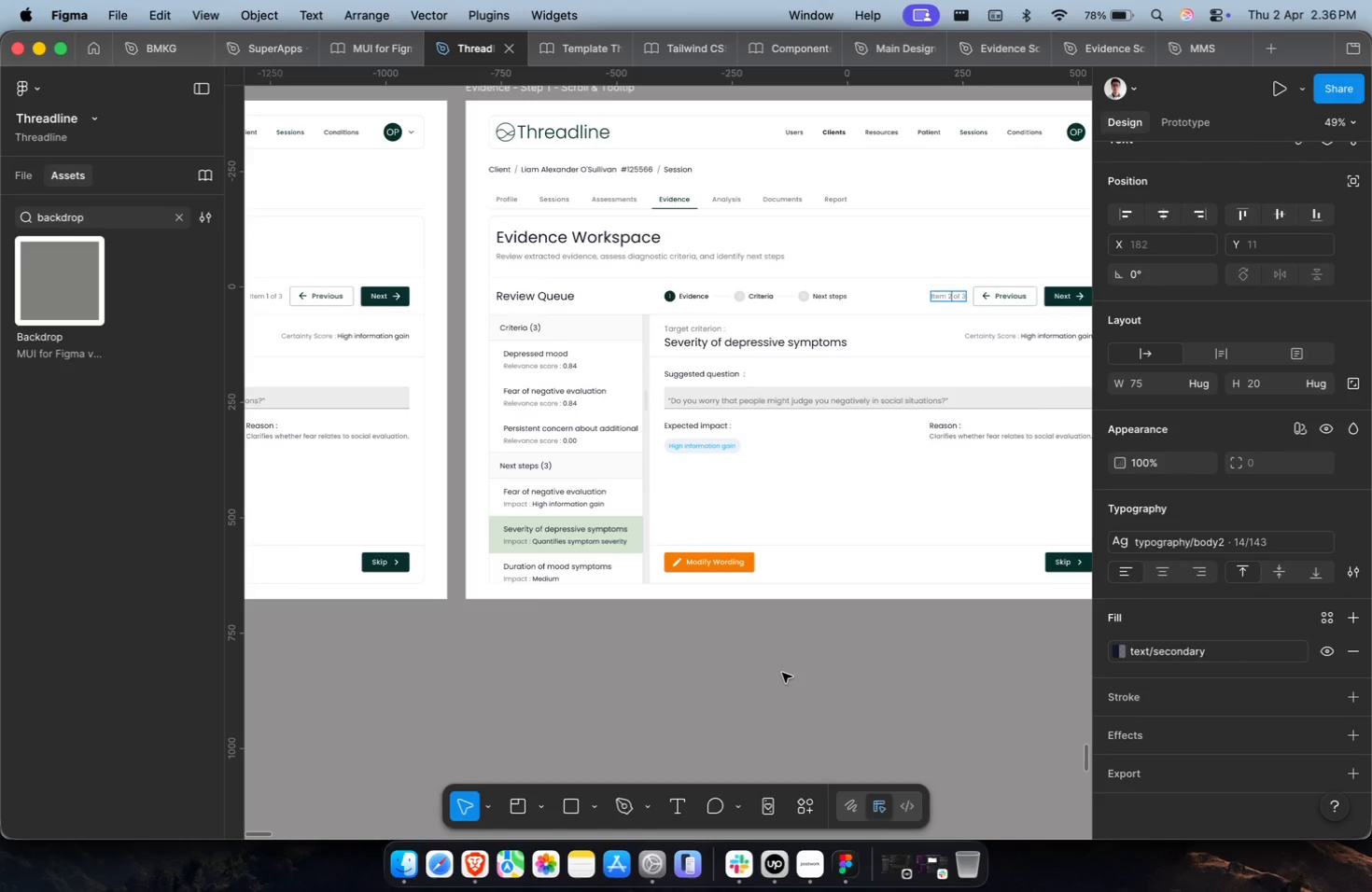 
double_click([782, 673])
 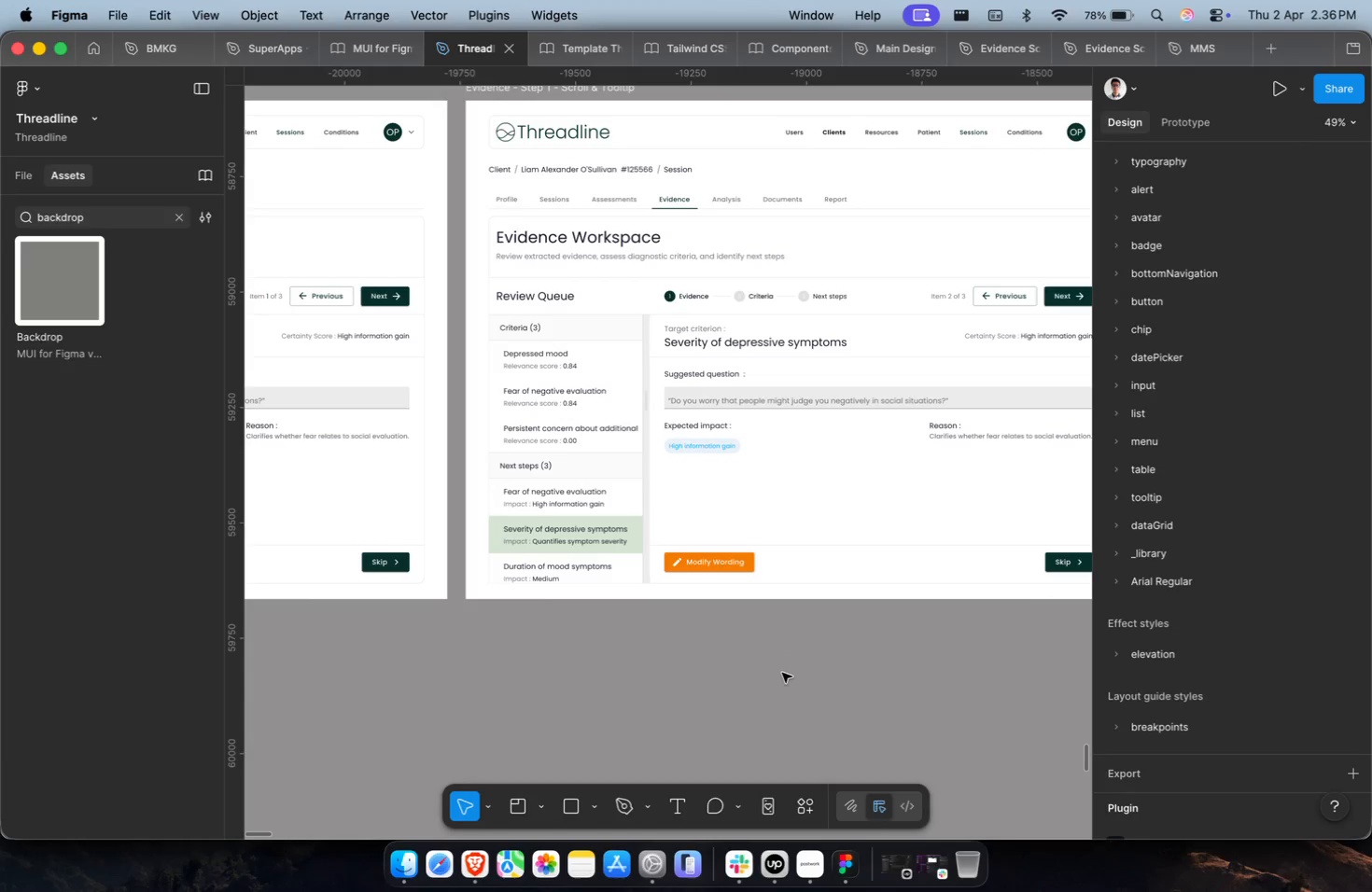 
key(Shift+ShiftLeft)
 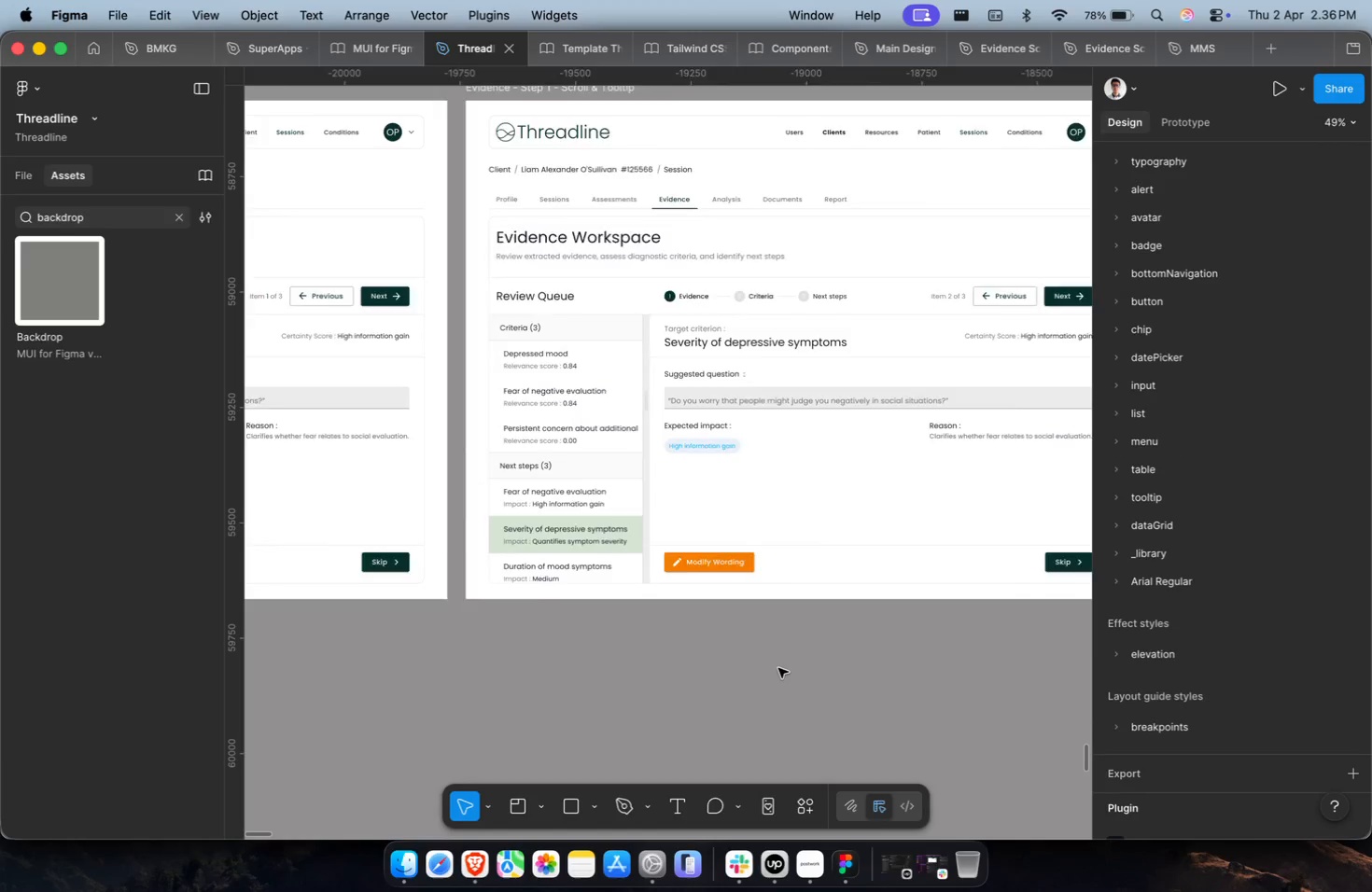 
key(Meta+CommandLeft)
 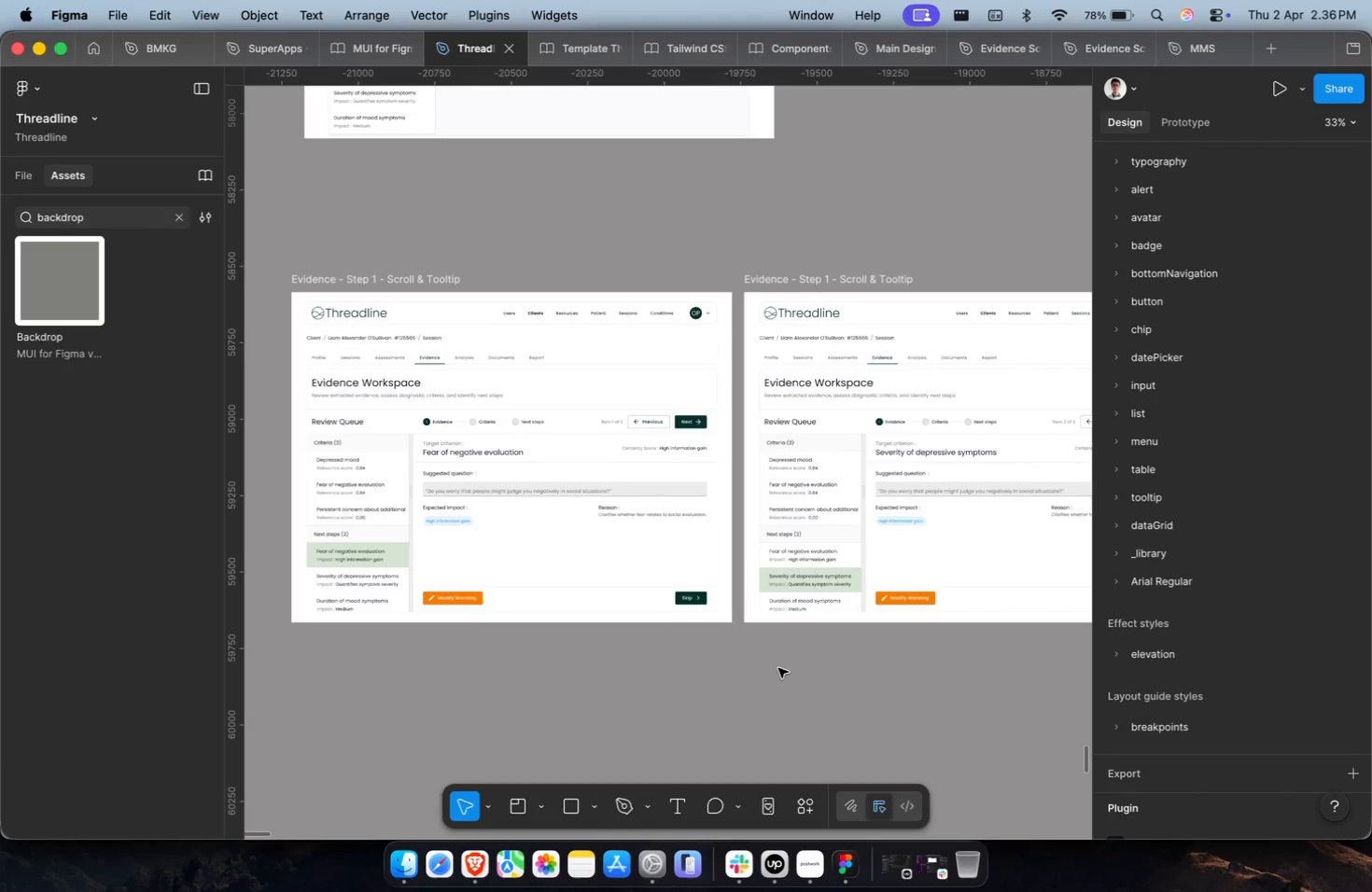 
key(Shift+ShiftLeft)
 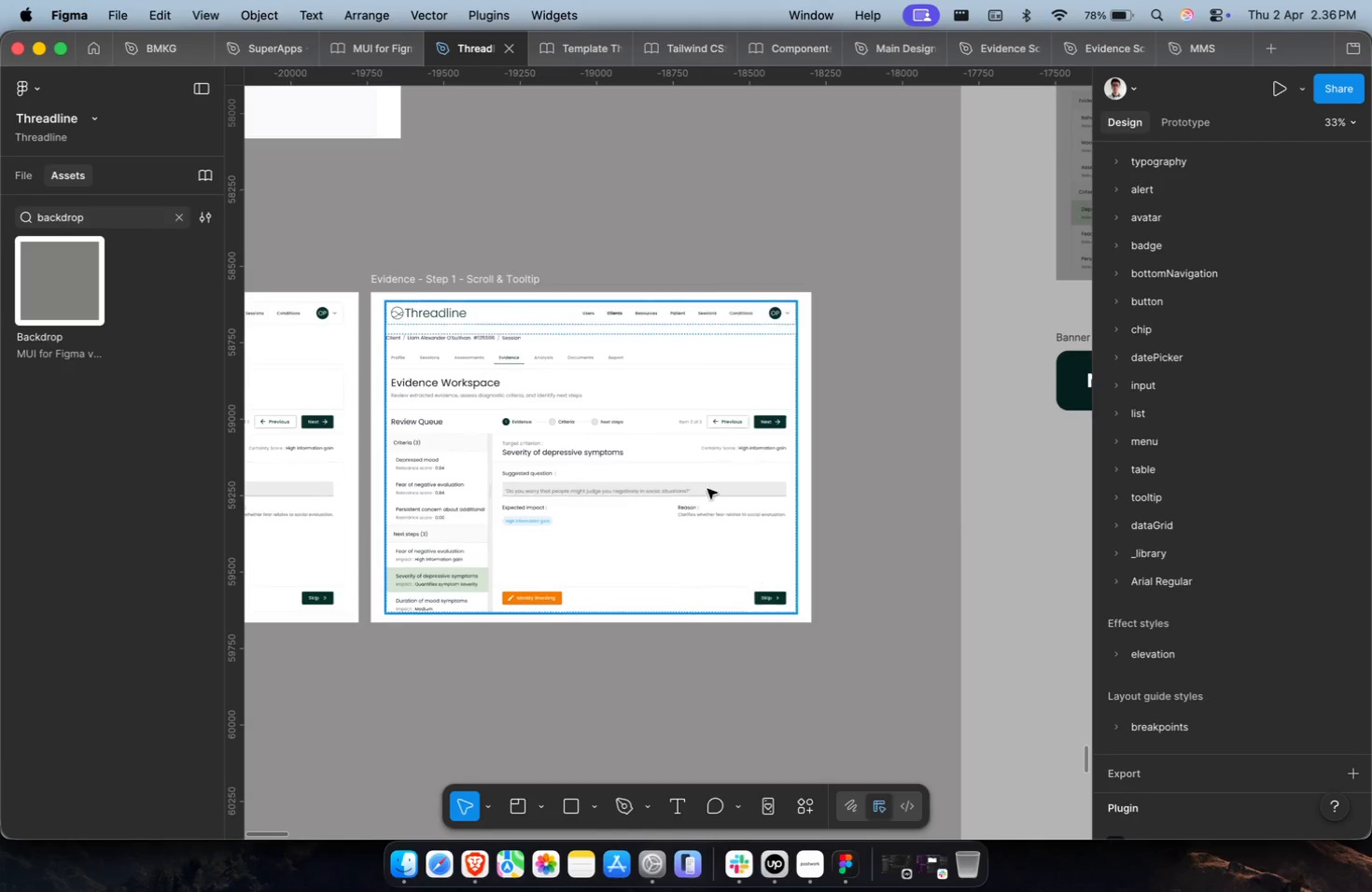 
key(Meta+CommandLeft)
 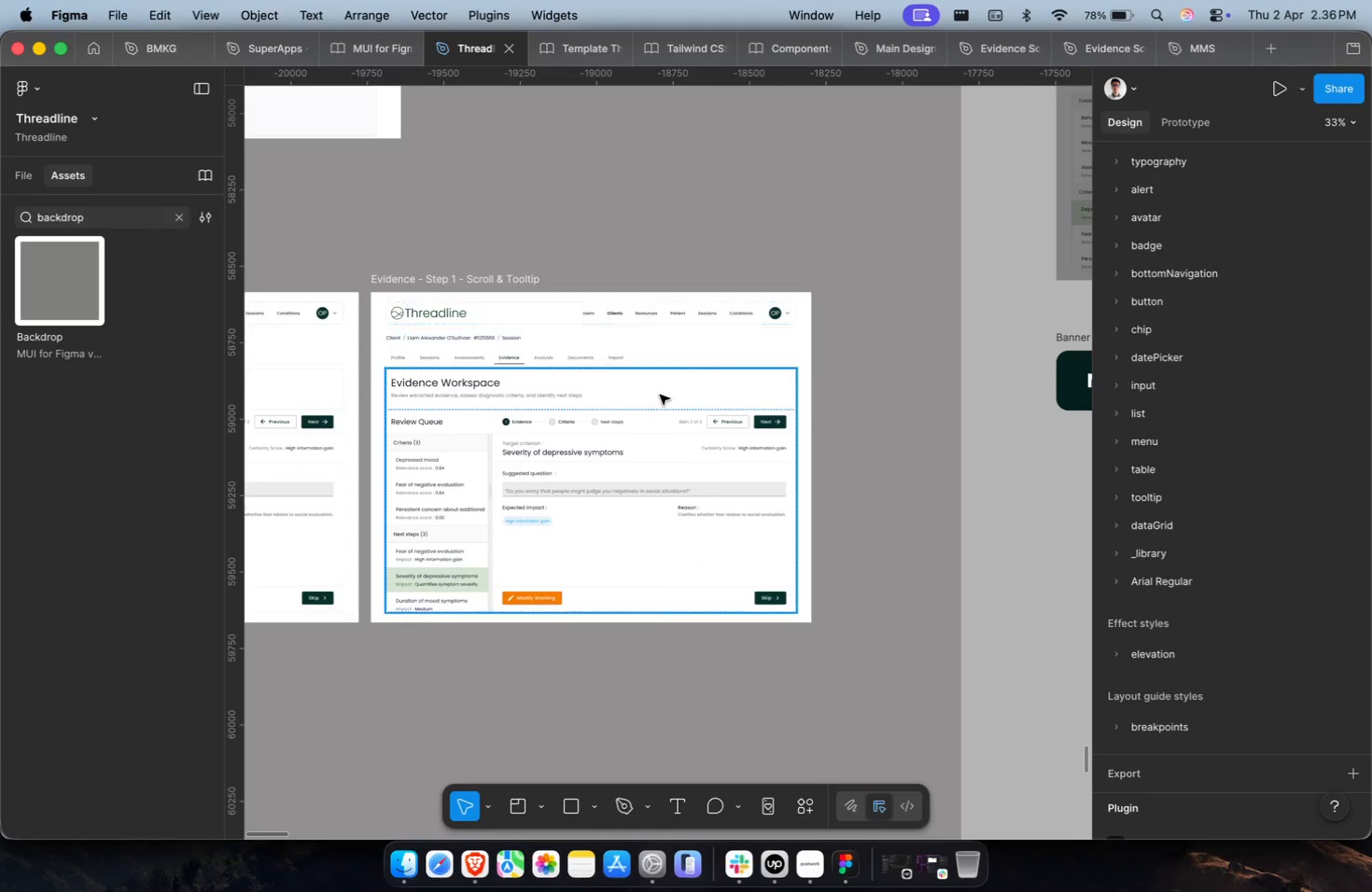 
scroll: coordinate [778, 668], scroll_direction: down, amount: 9.0
 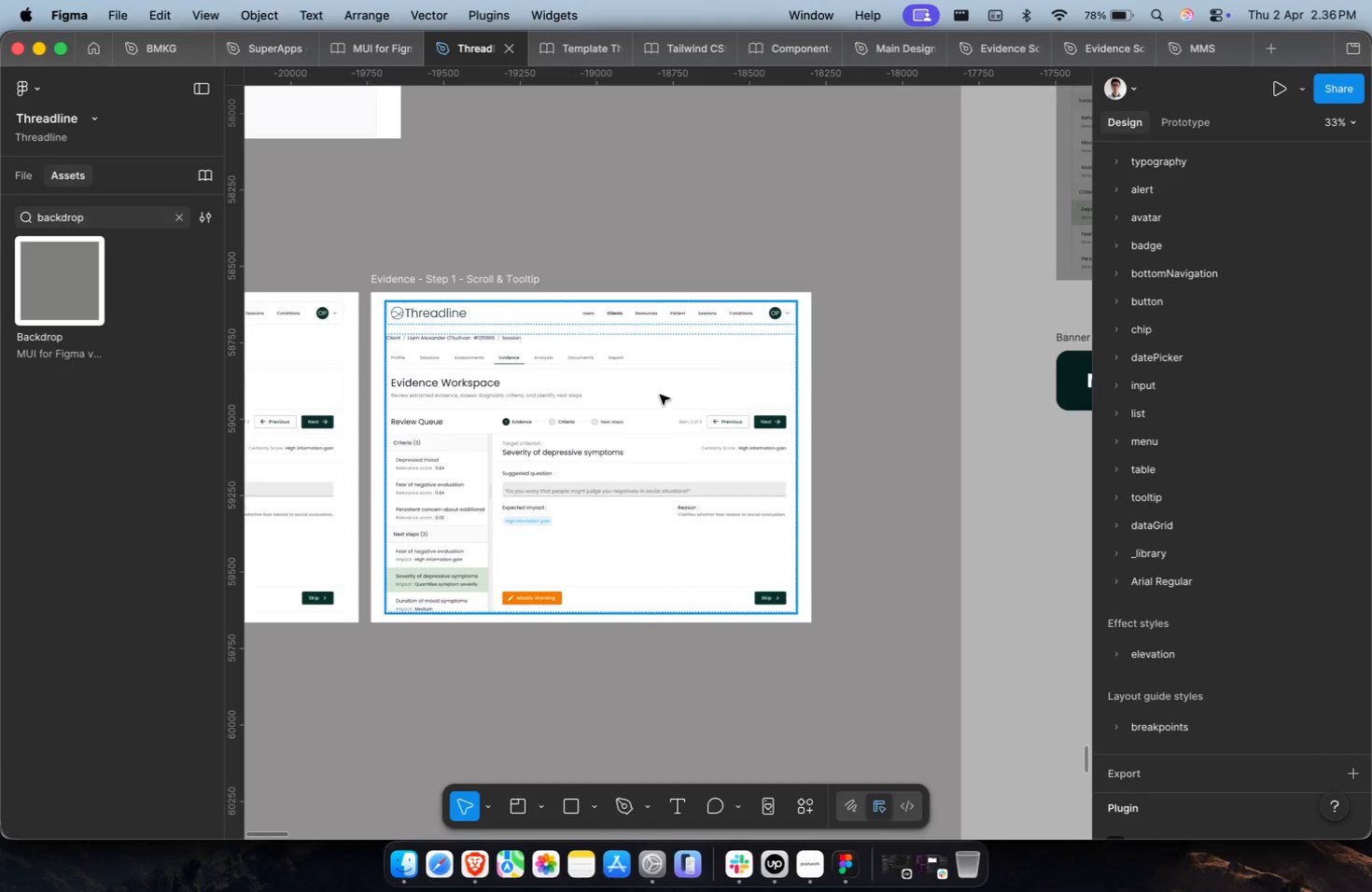 
hold_key(key=CommandLeft, duration=0.64)
 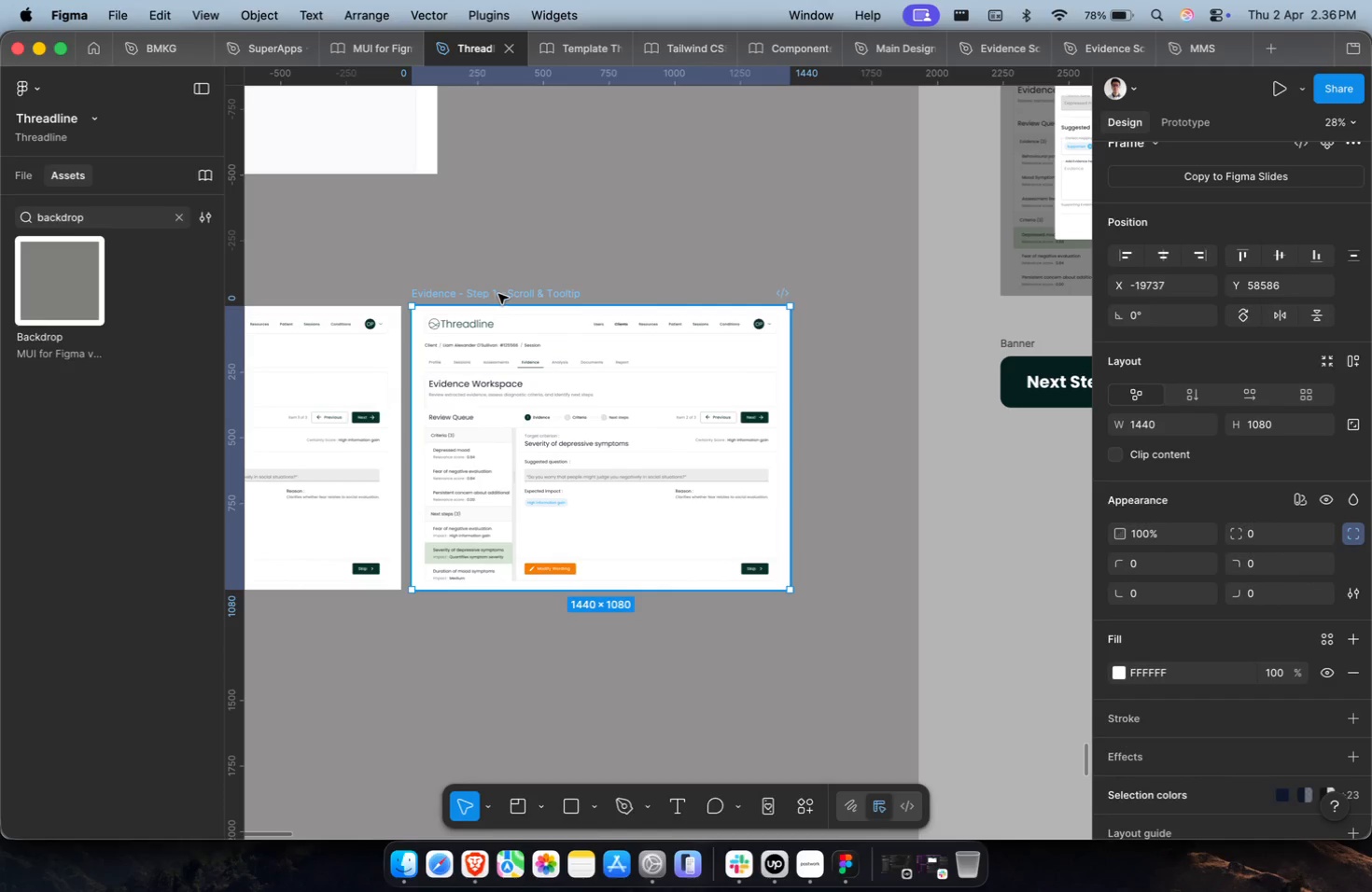 
scroll: coordinate [660, 395], scroll_direction: down, amount: 2.0
 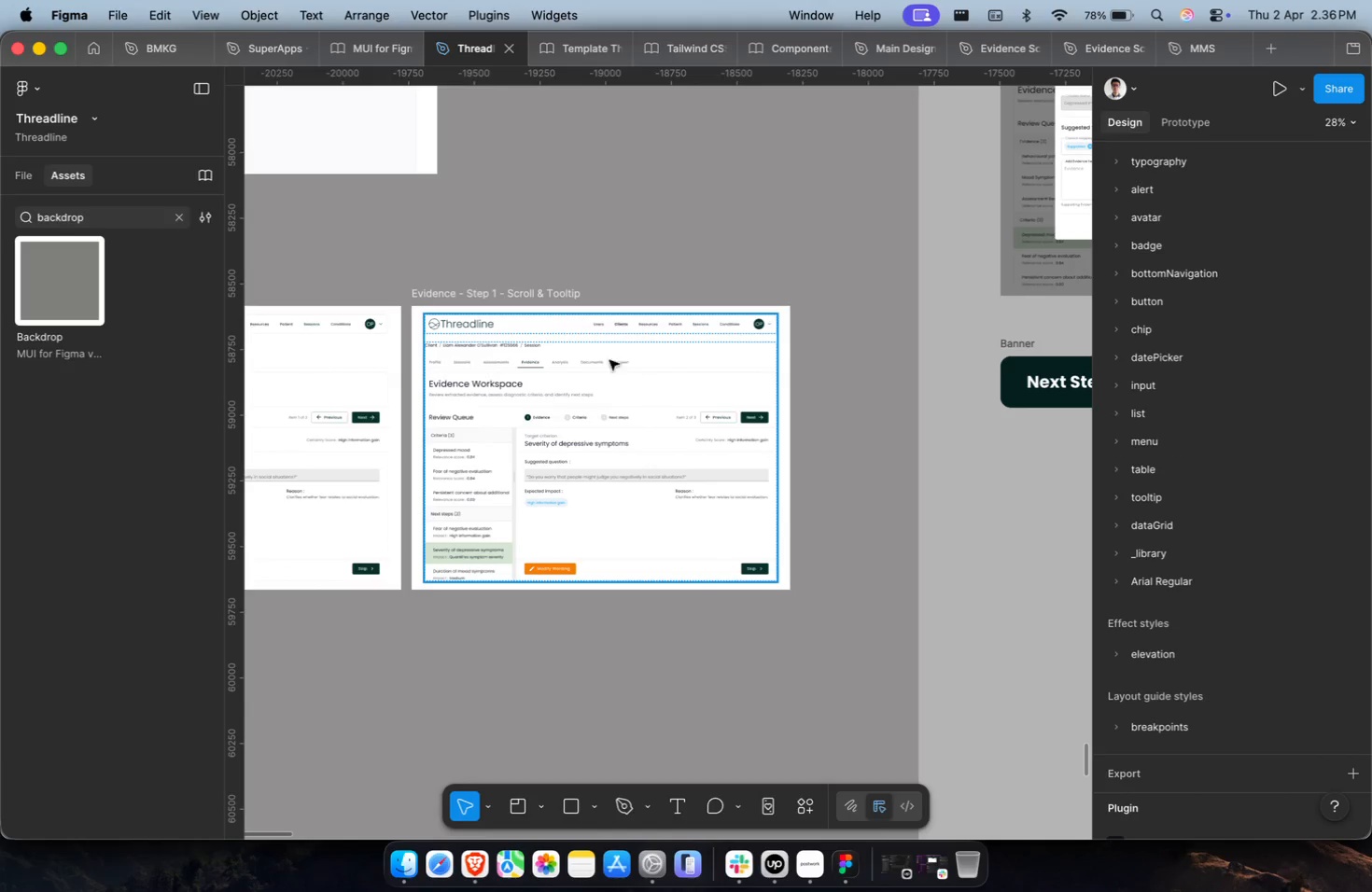 
double_click([511, 296])
 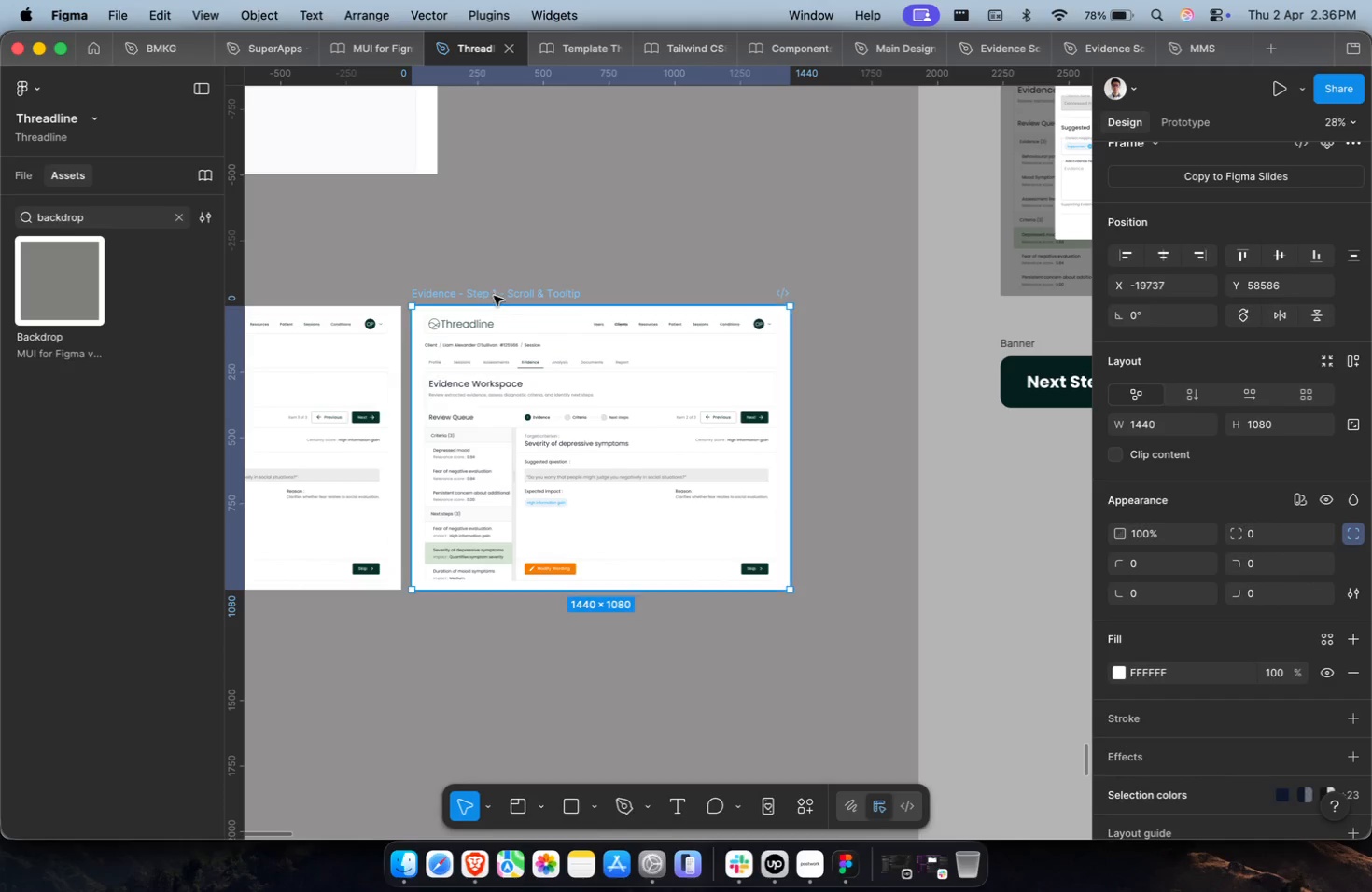 
triple_click([498, 294])
 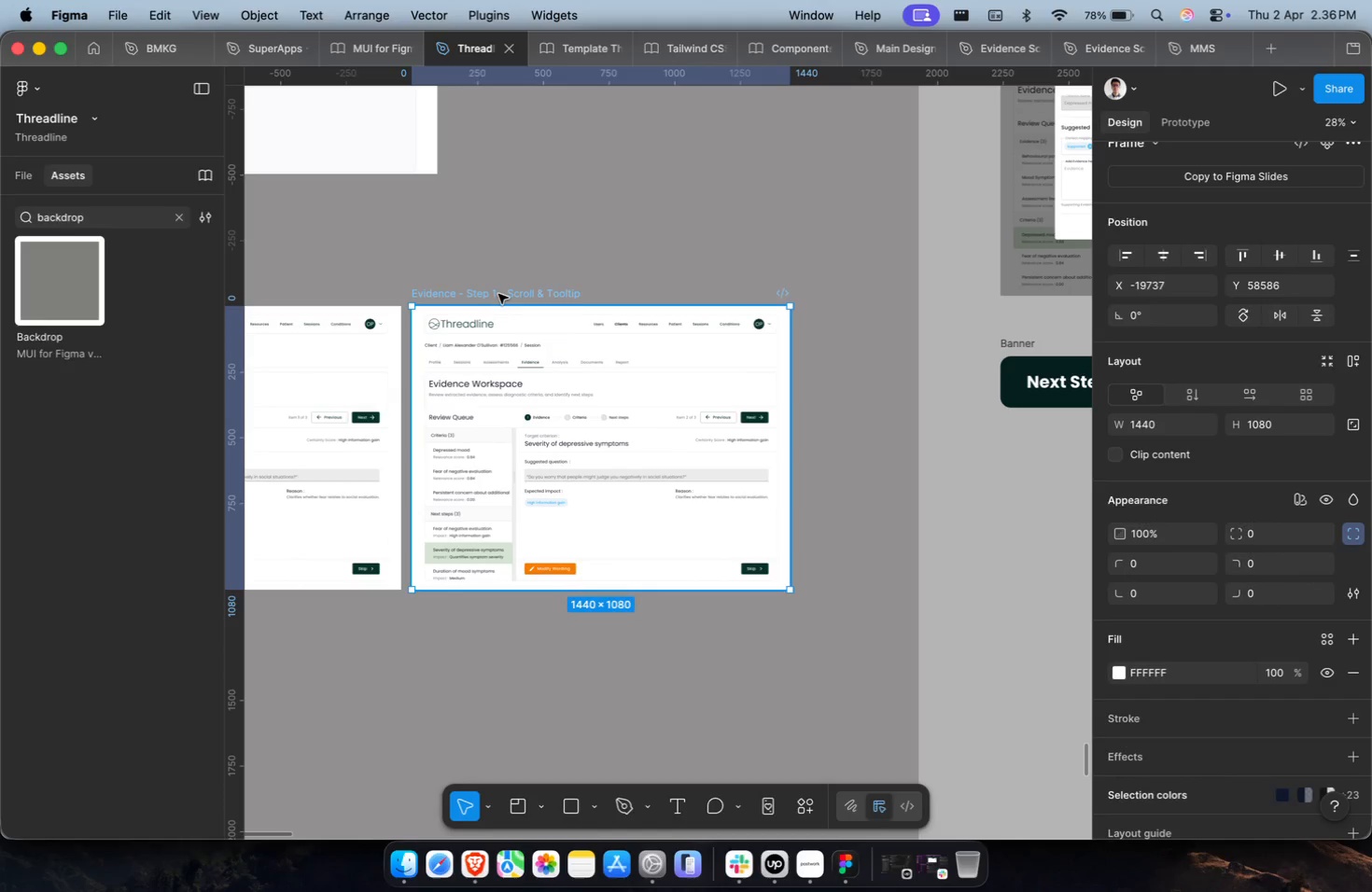 
triple_click([498, 294])
 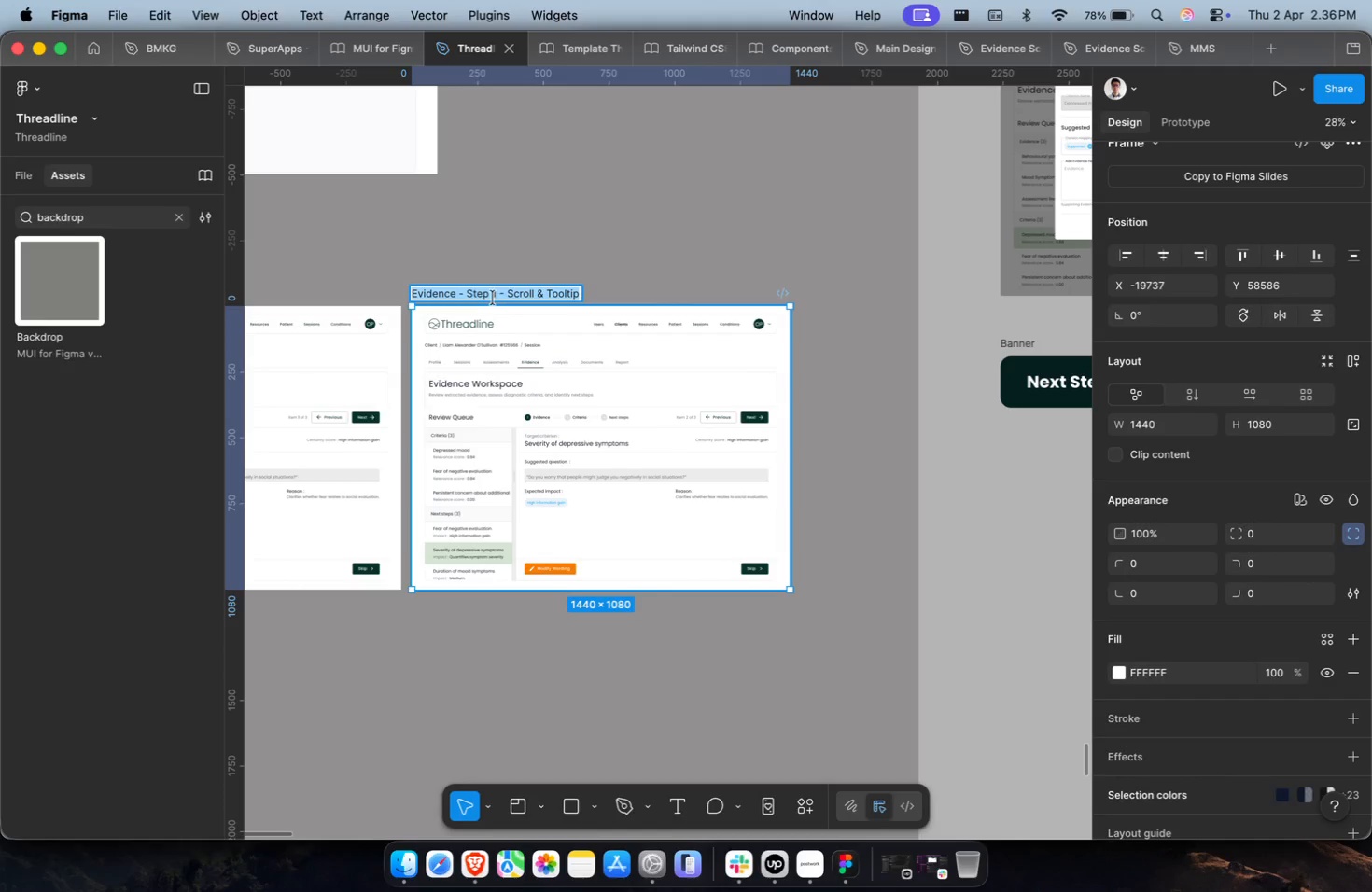 
left_click_drag(start_coordinate=[493, 298], to_coordinate=[635, 299])
 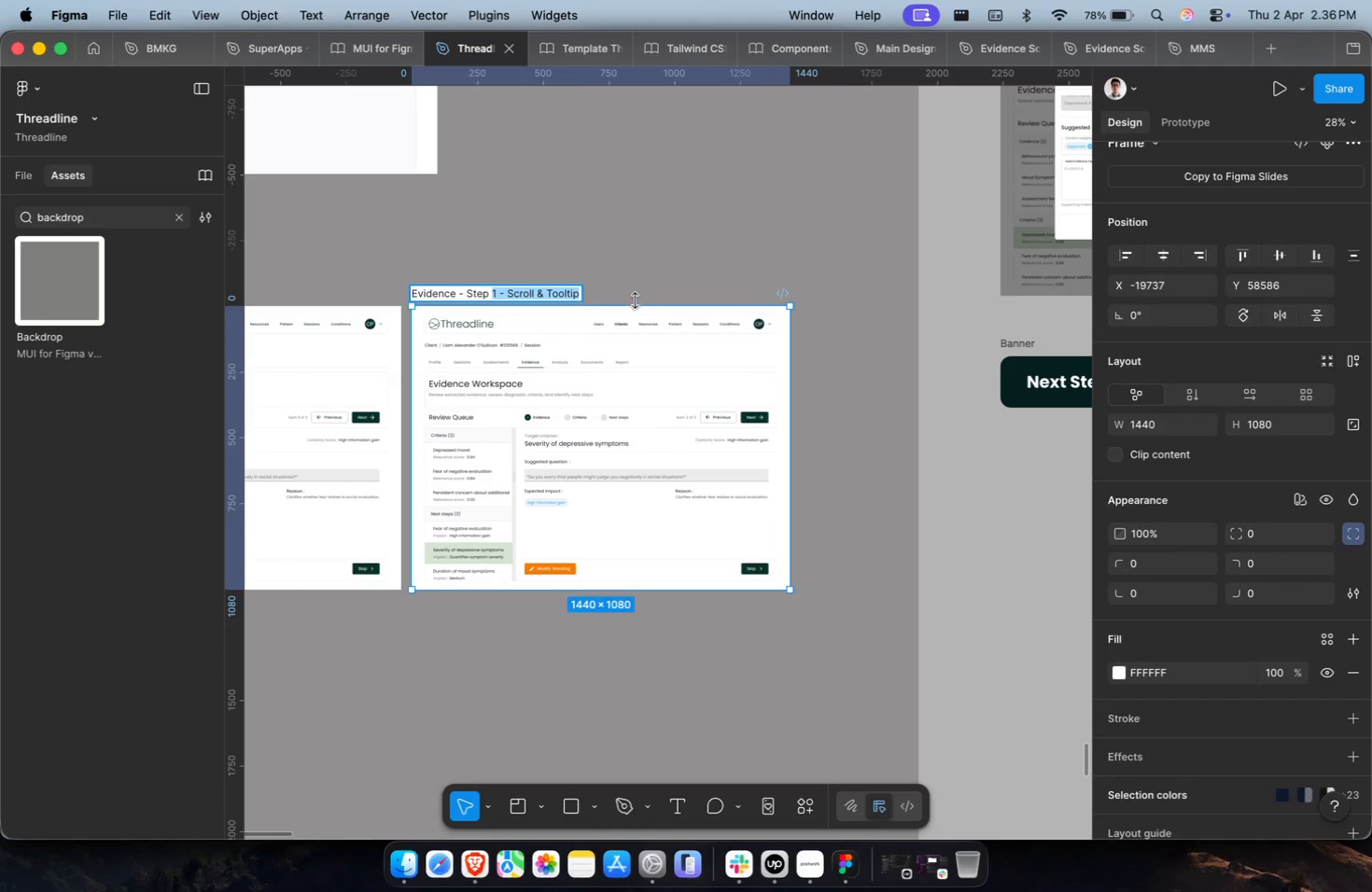 
key(2)
 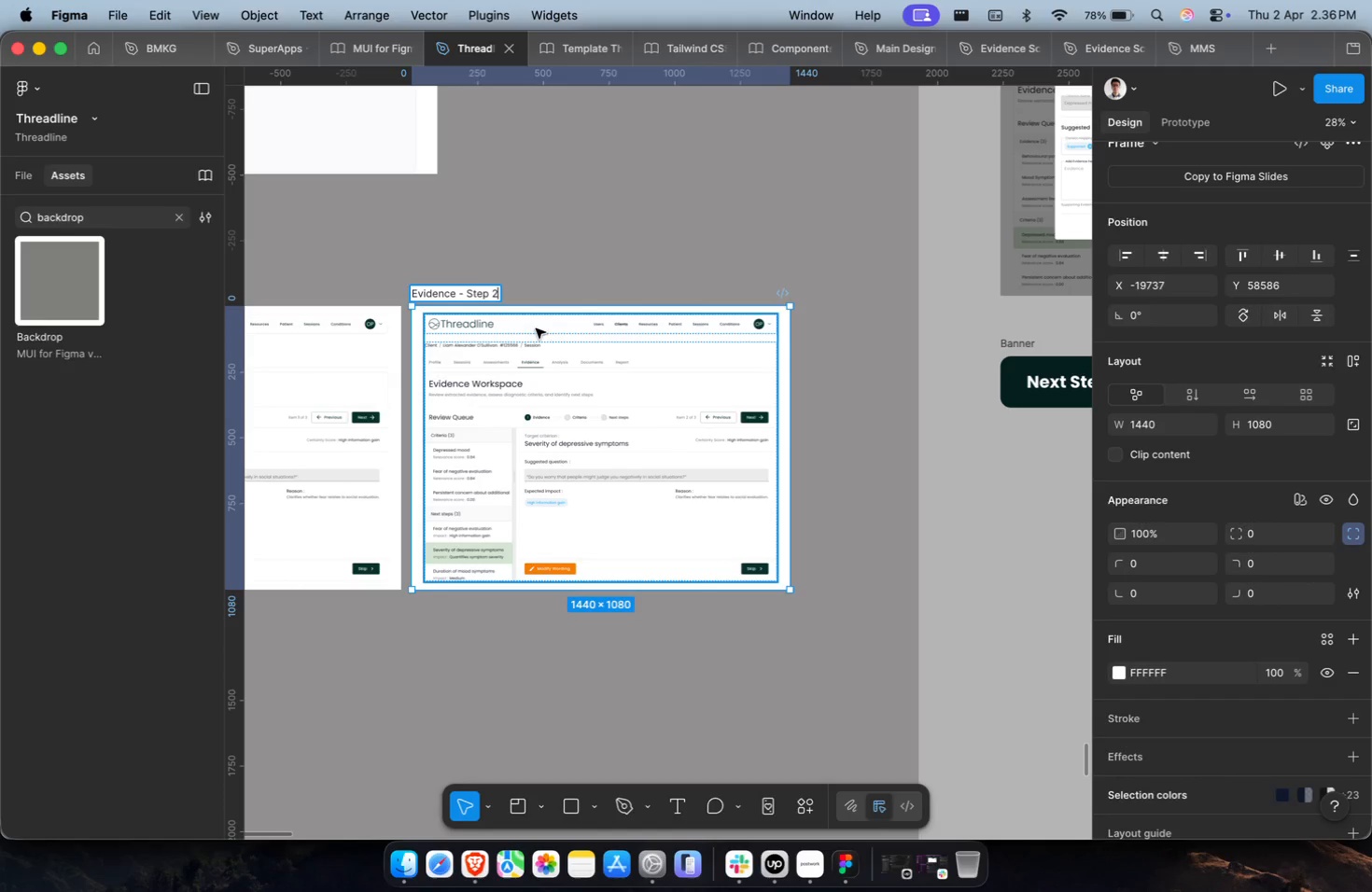 
key(Shift+ShiftLeft)
 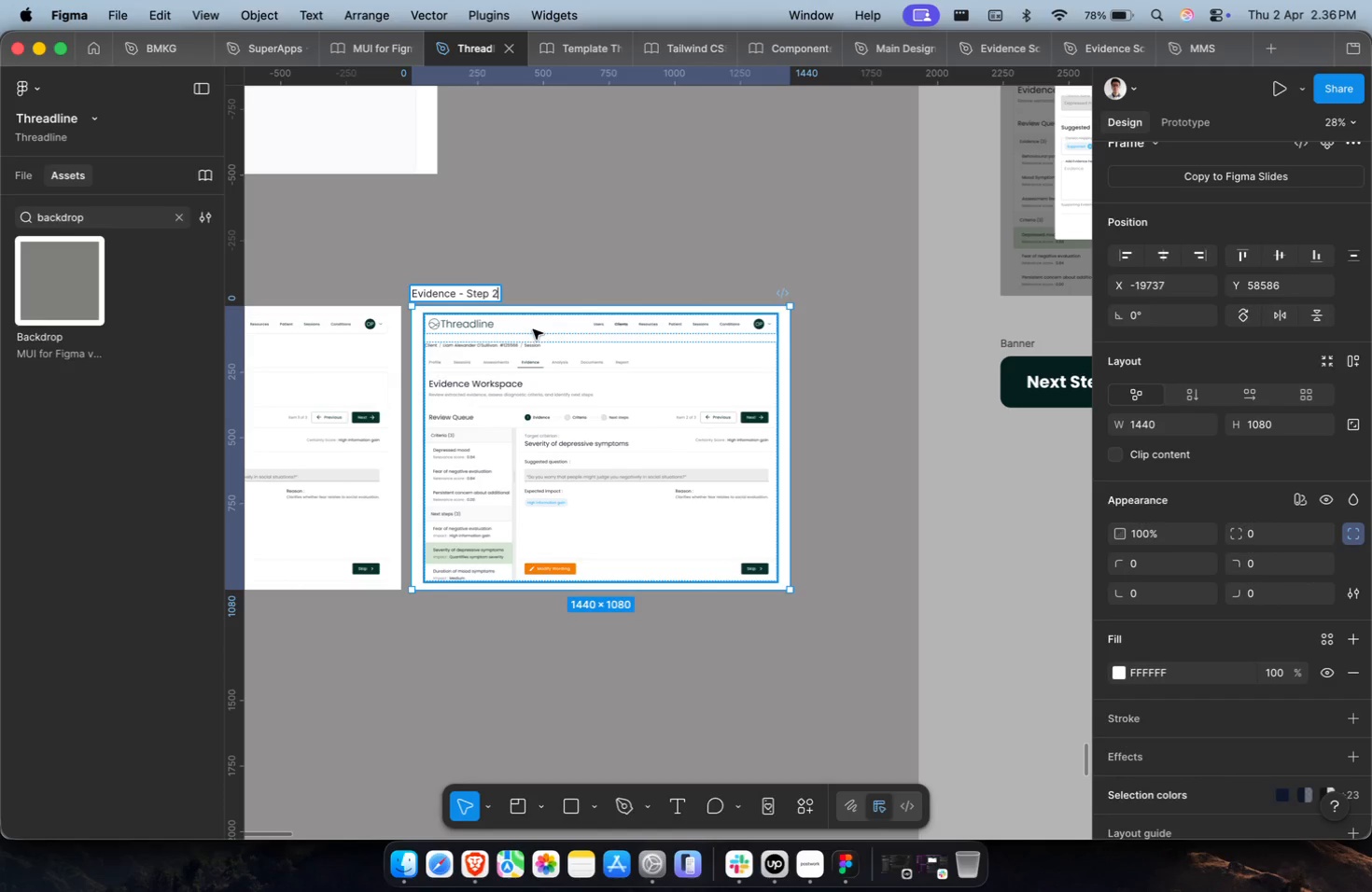 
scroll: coordinate [533, 329], scroll_direction: up, amount: 9.0
 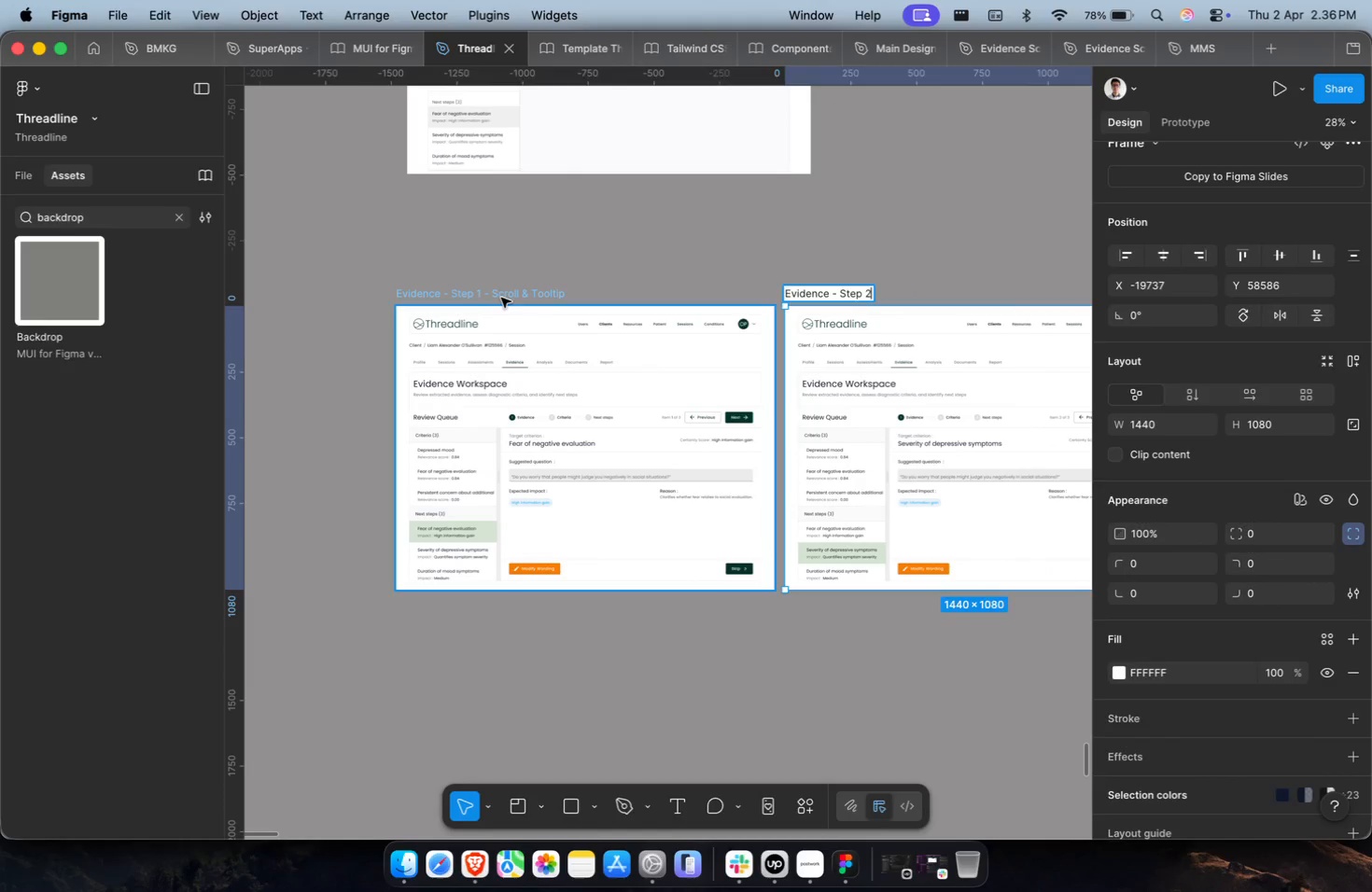 
double_click([501, 298])
 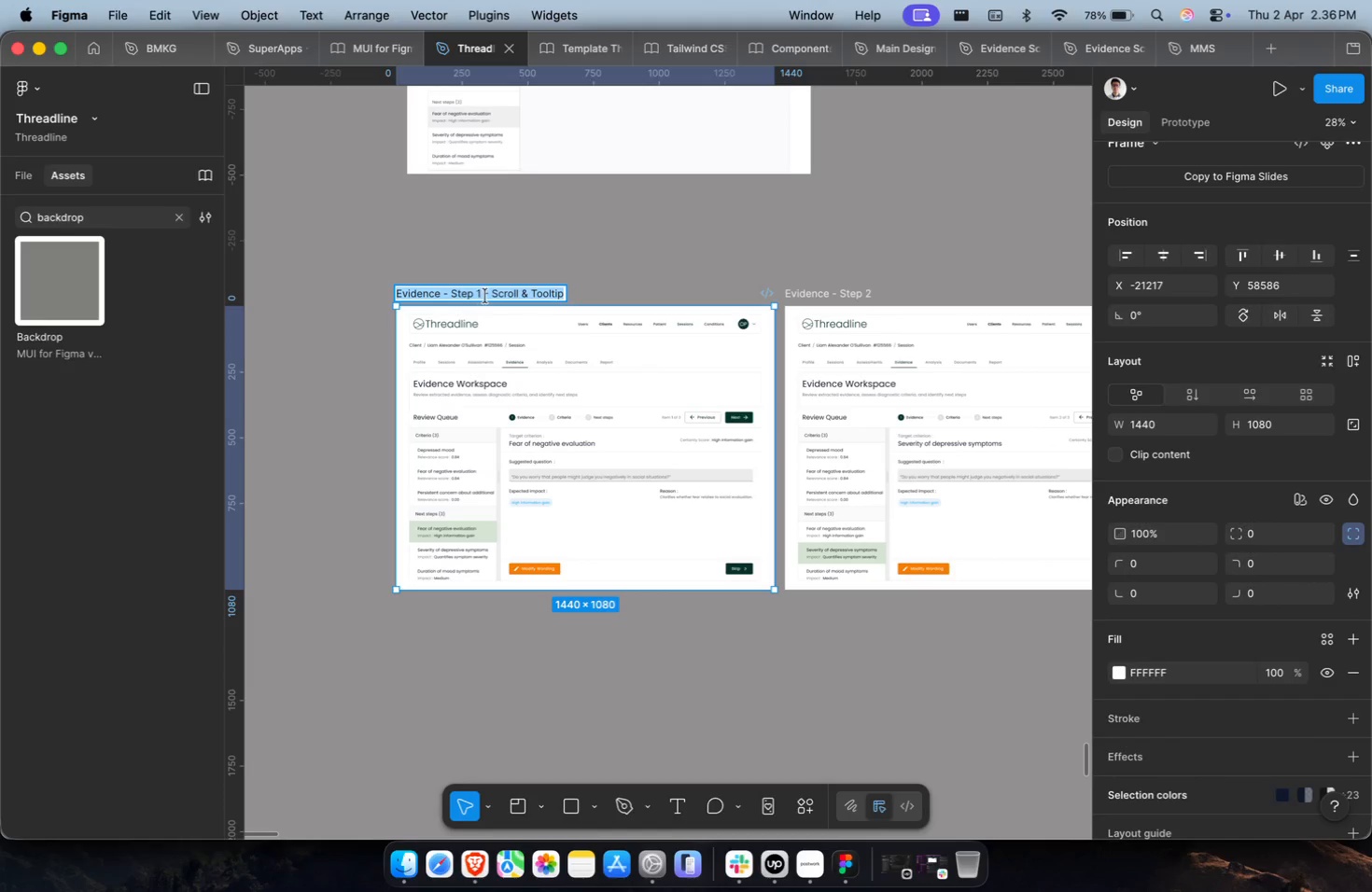 
triple_click([485, 295])
 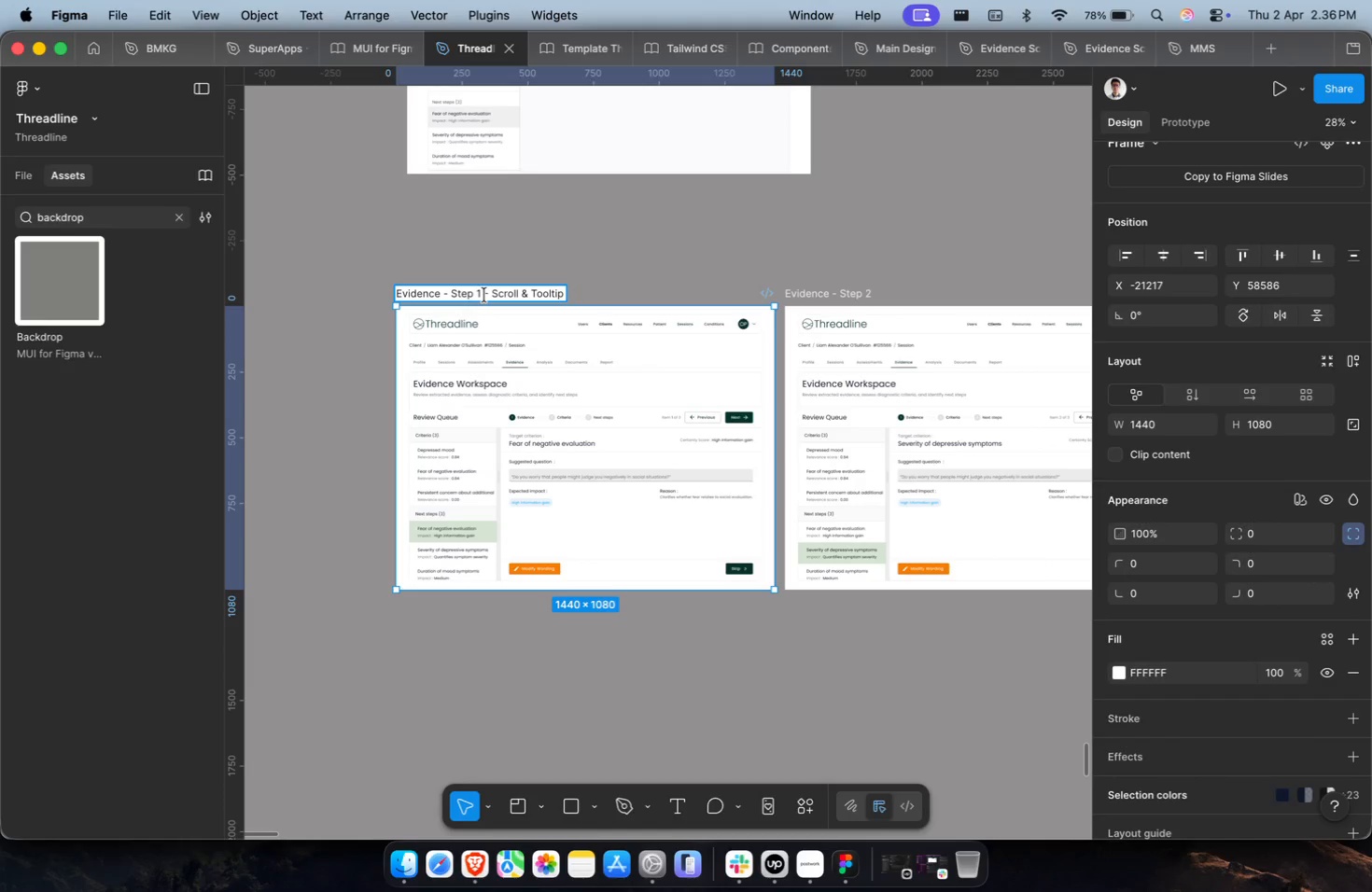 
left_click_drag(start_coordinate=[484, 295], to_coordinate=[584, 300])
 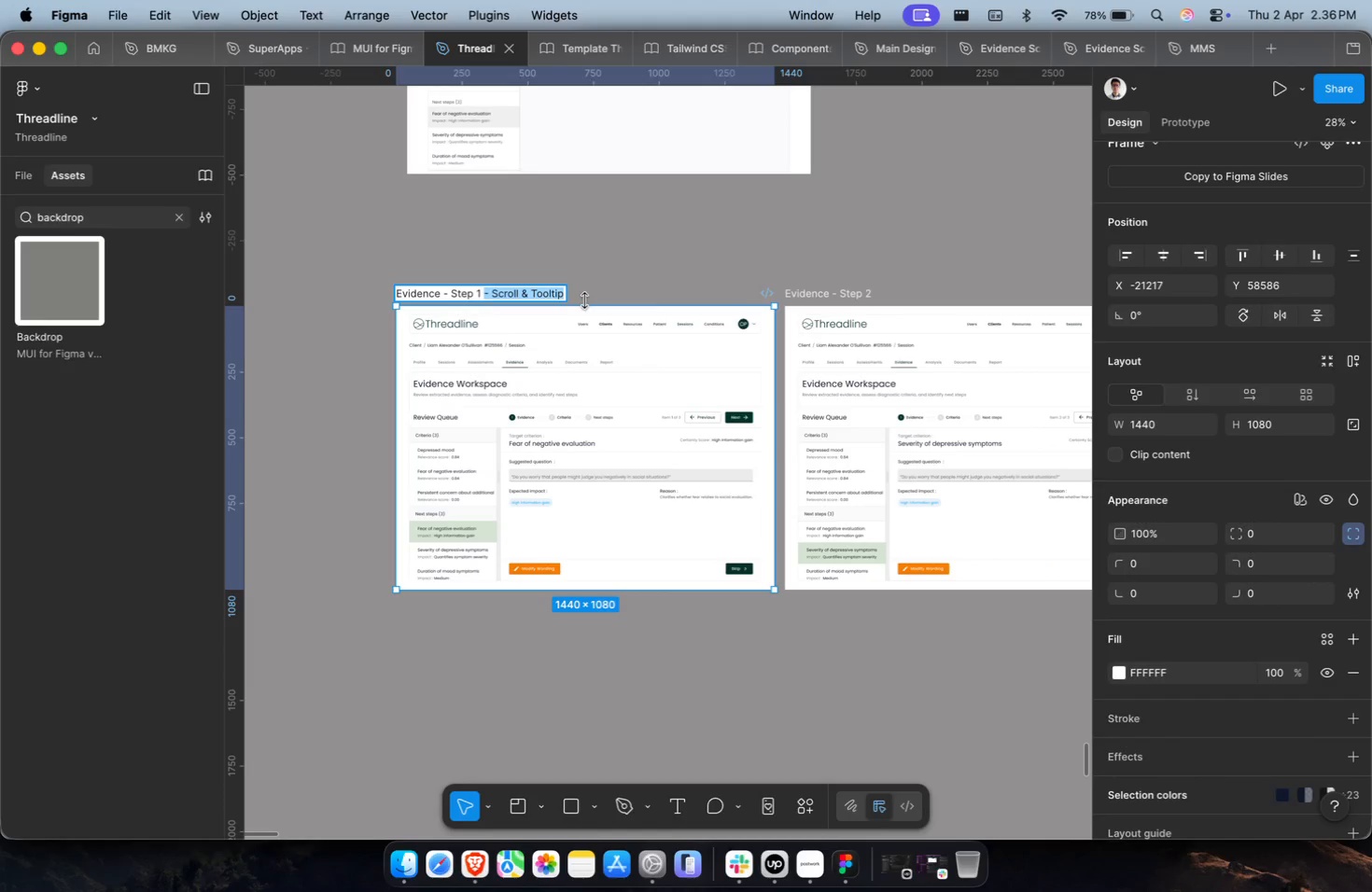 
key(Backspace)
 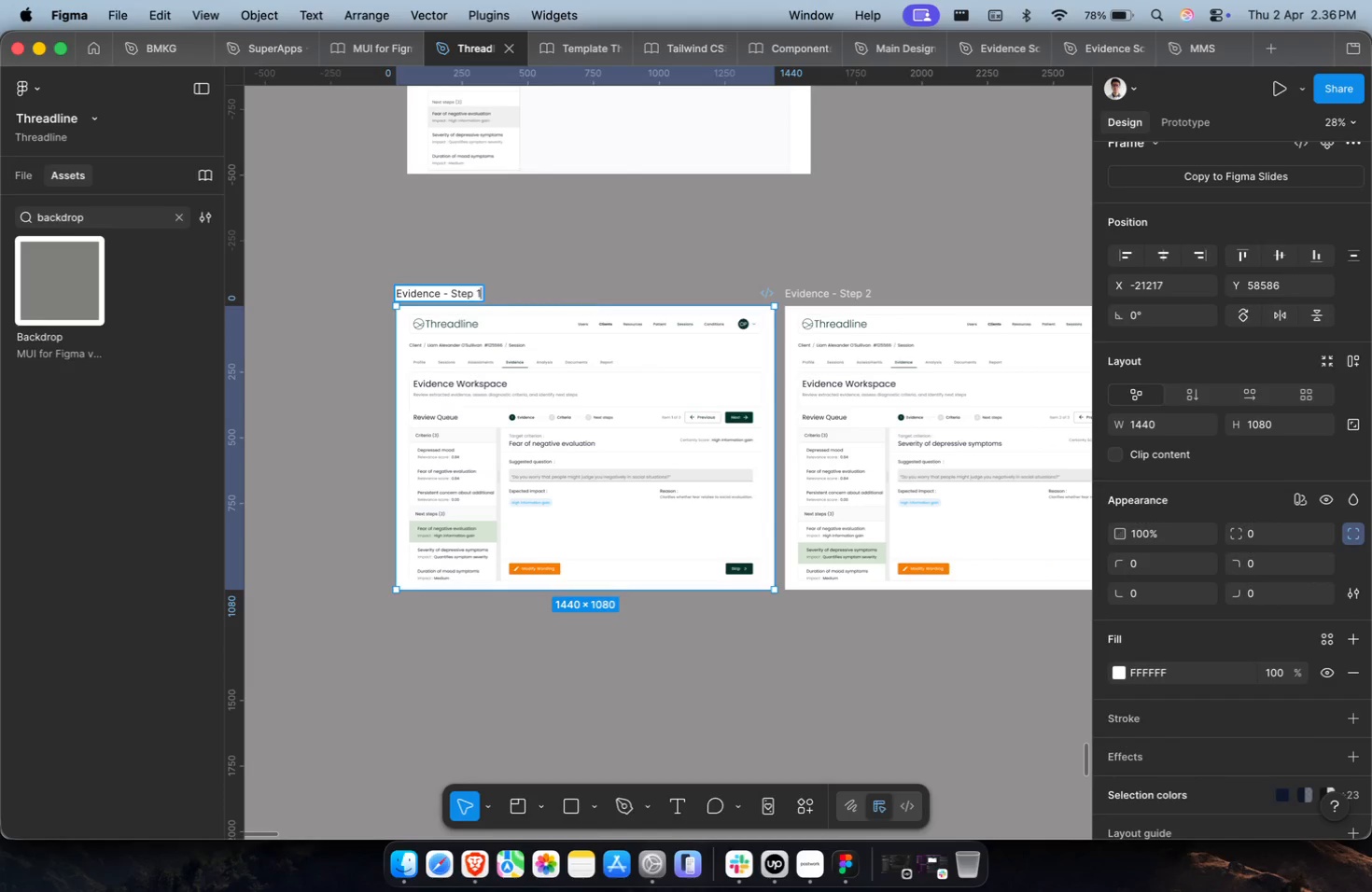 
key(Backspace)
 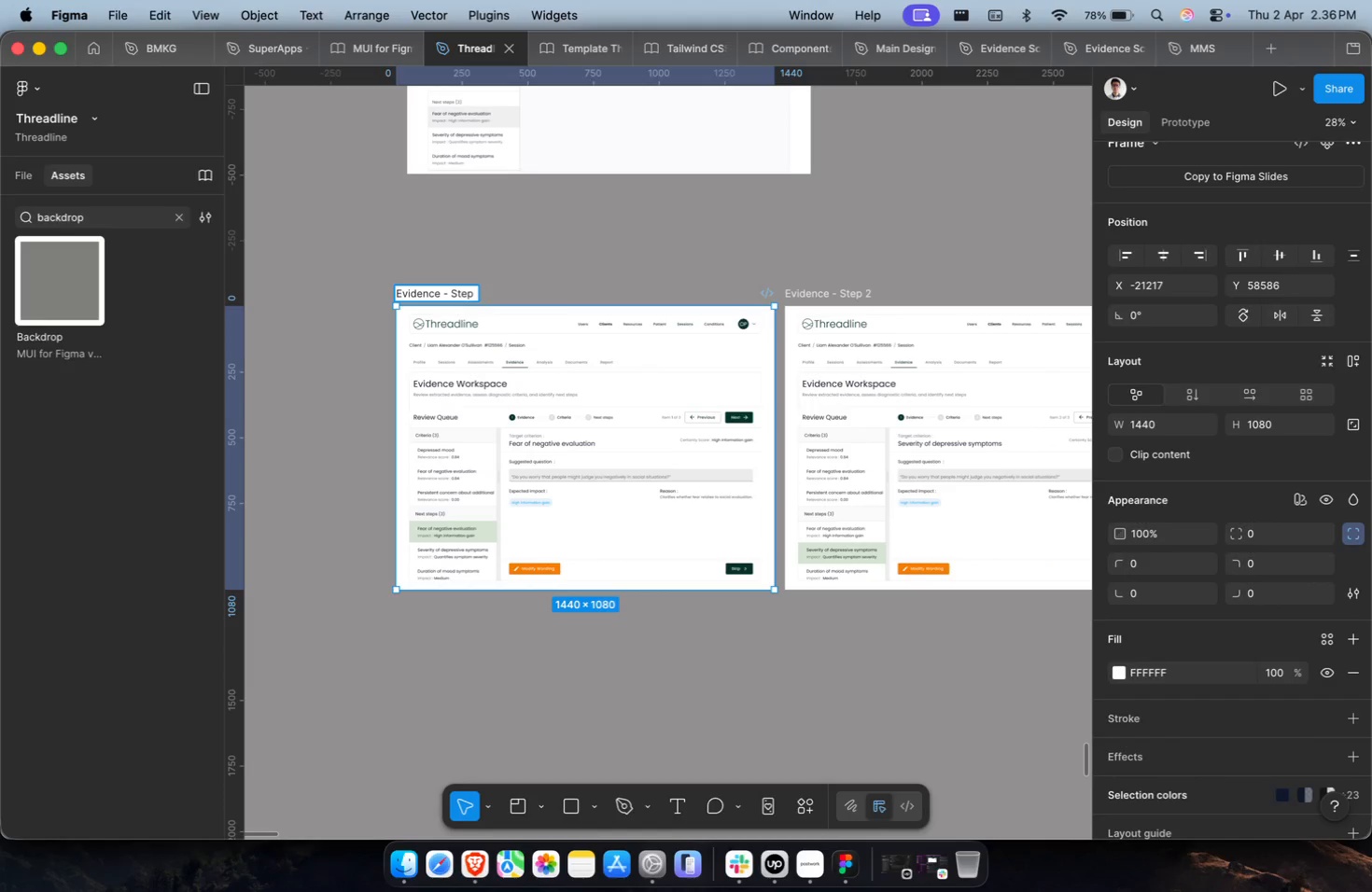 
key(1)
 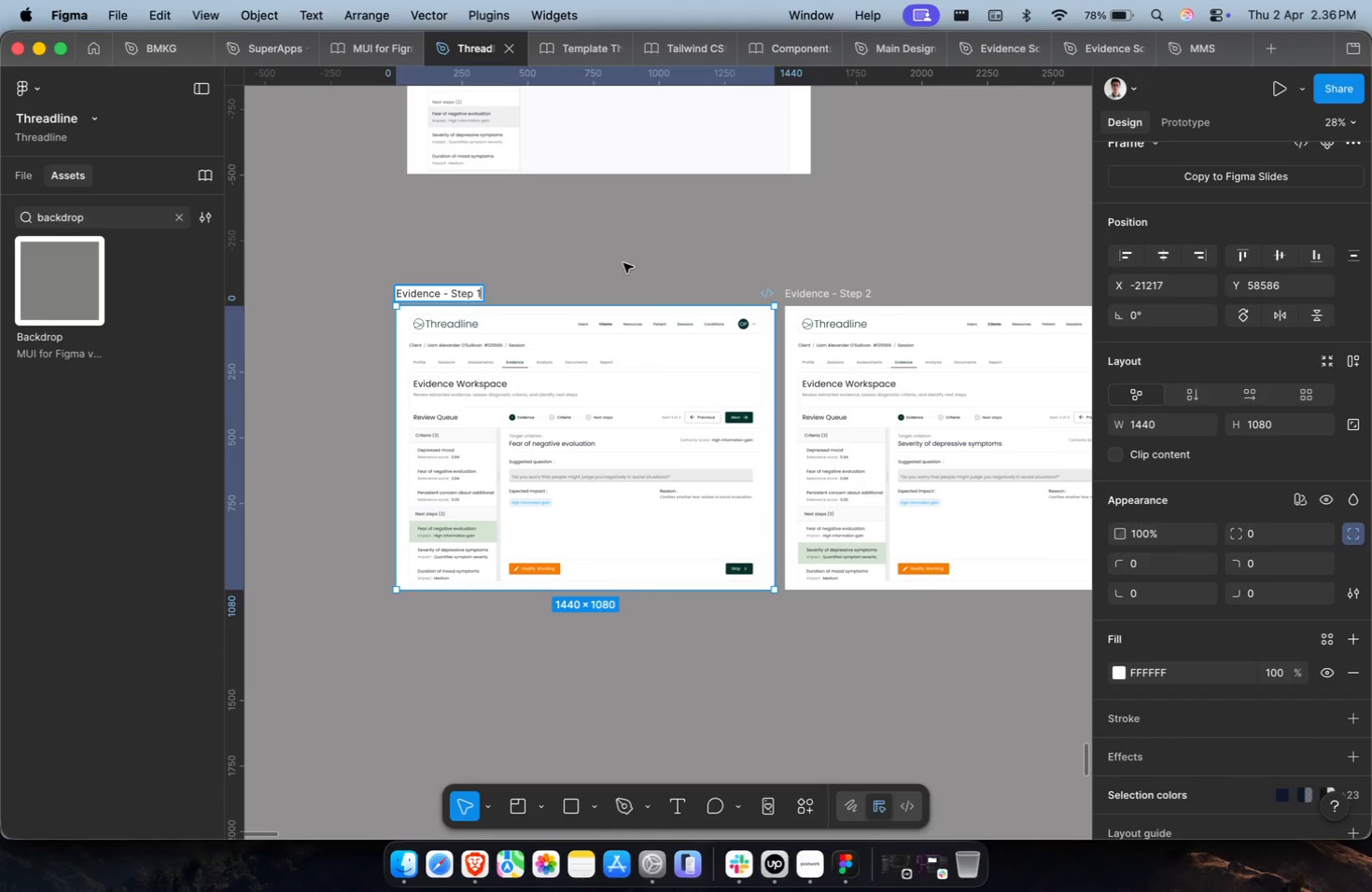 
left_click([645, 238])
 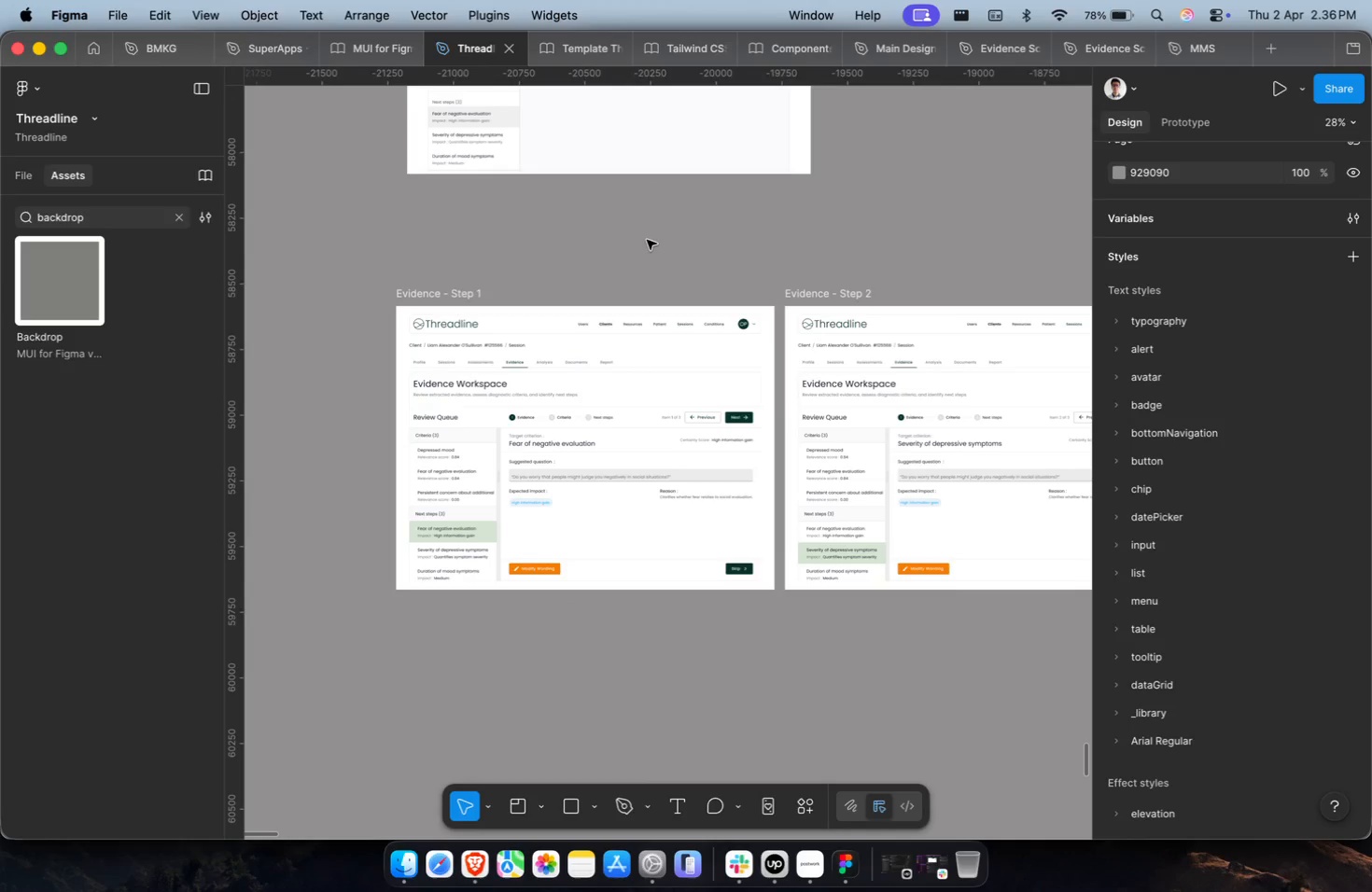 
key(Meta+CommandLeft)
 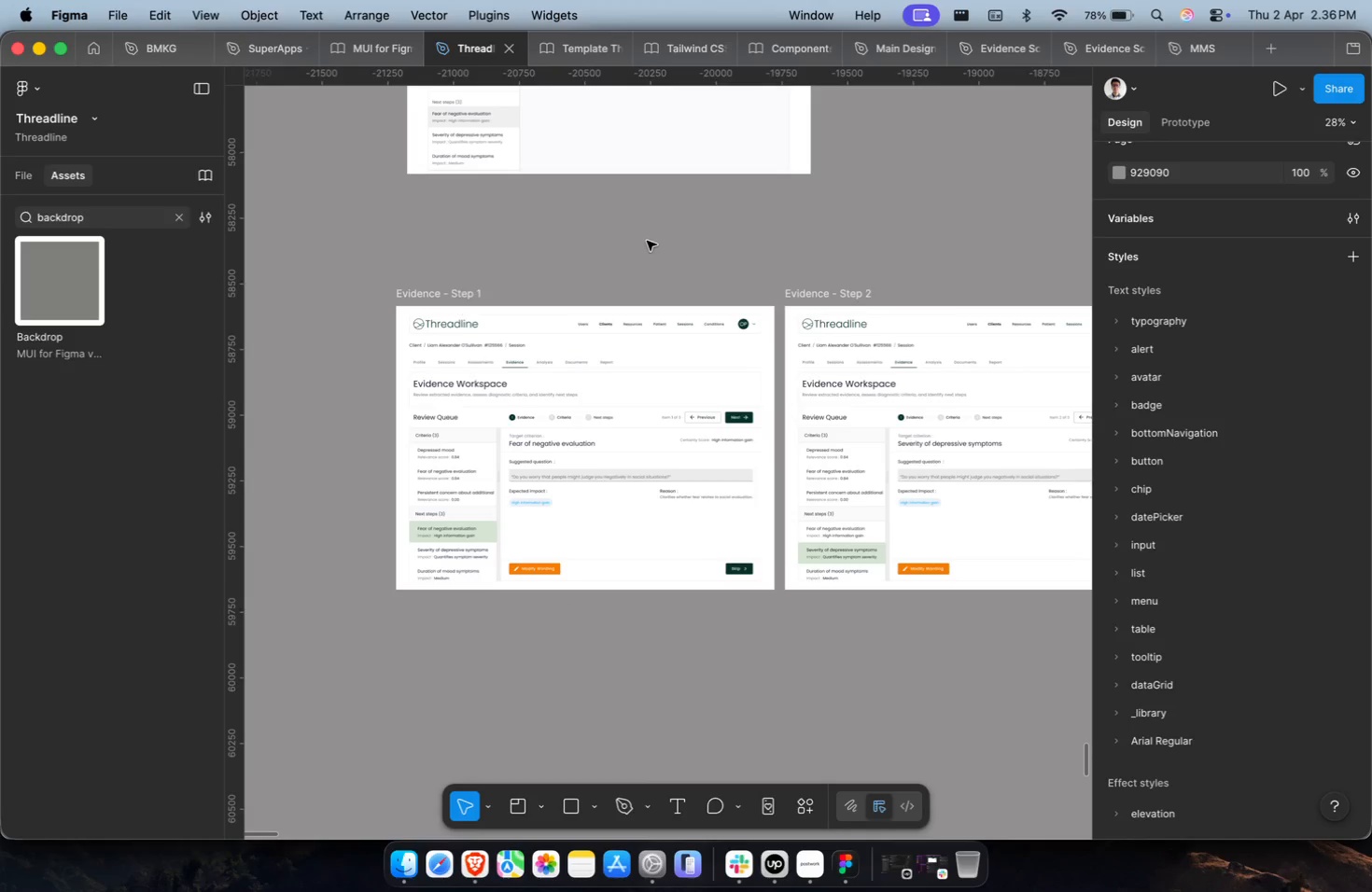 
scroll: coordinate [650, 244], scroll_direction: down, amount: 4.0
 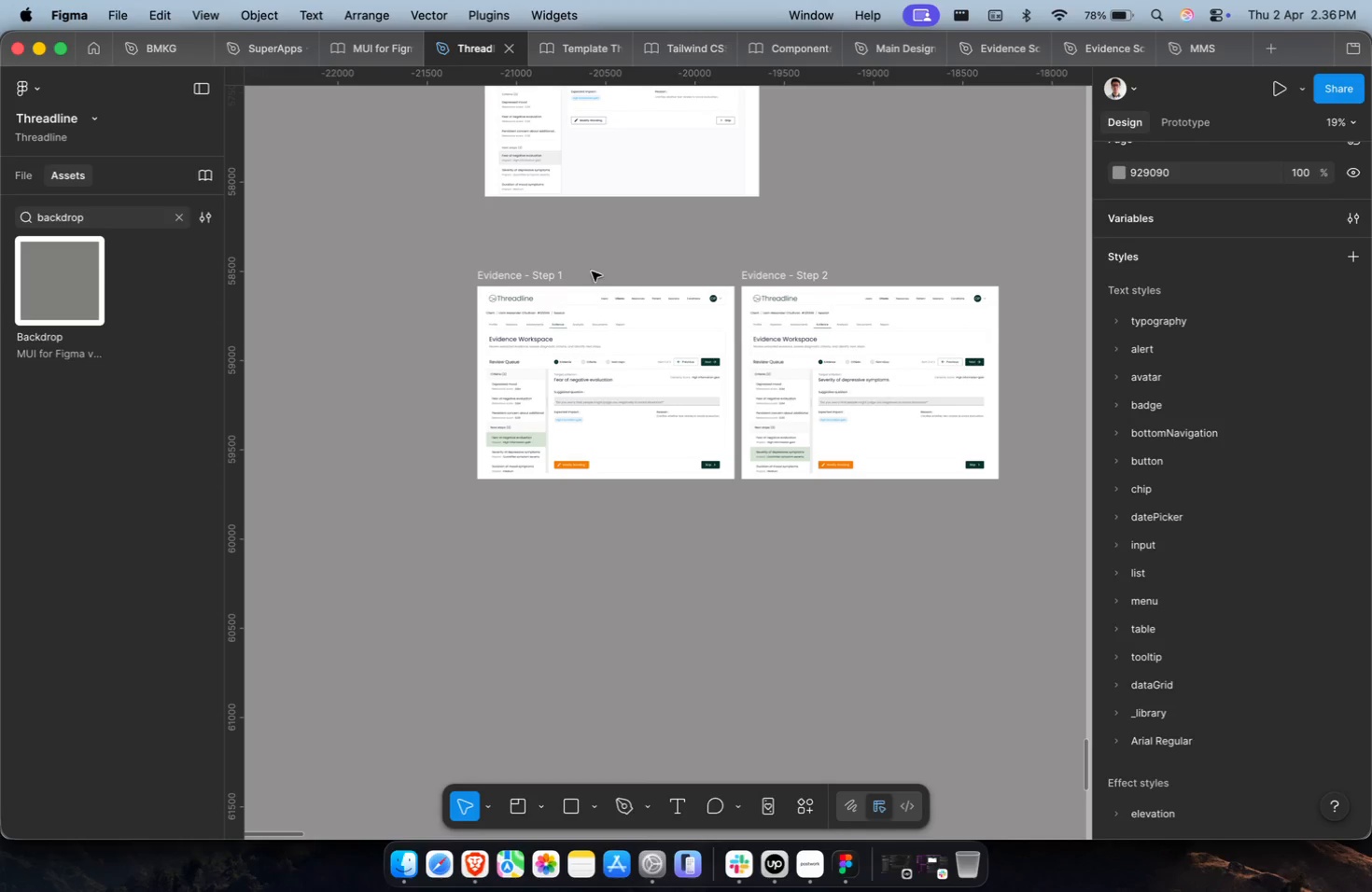 
hold_key(key=CommandLeft, duration=1.7)
left_click([678, 385])
 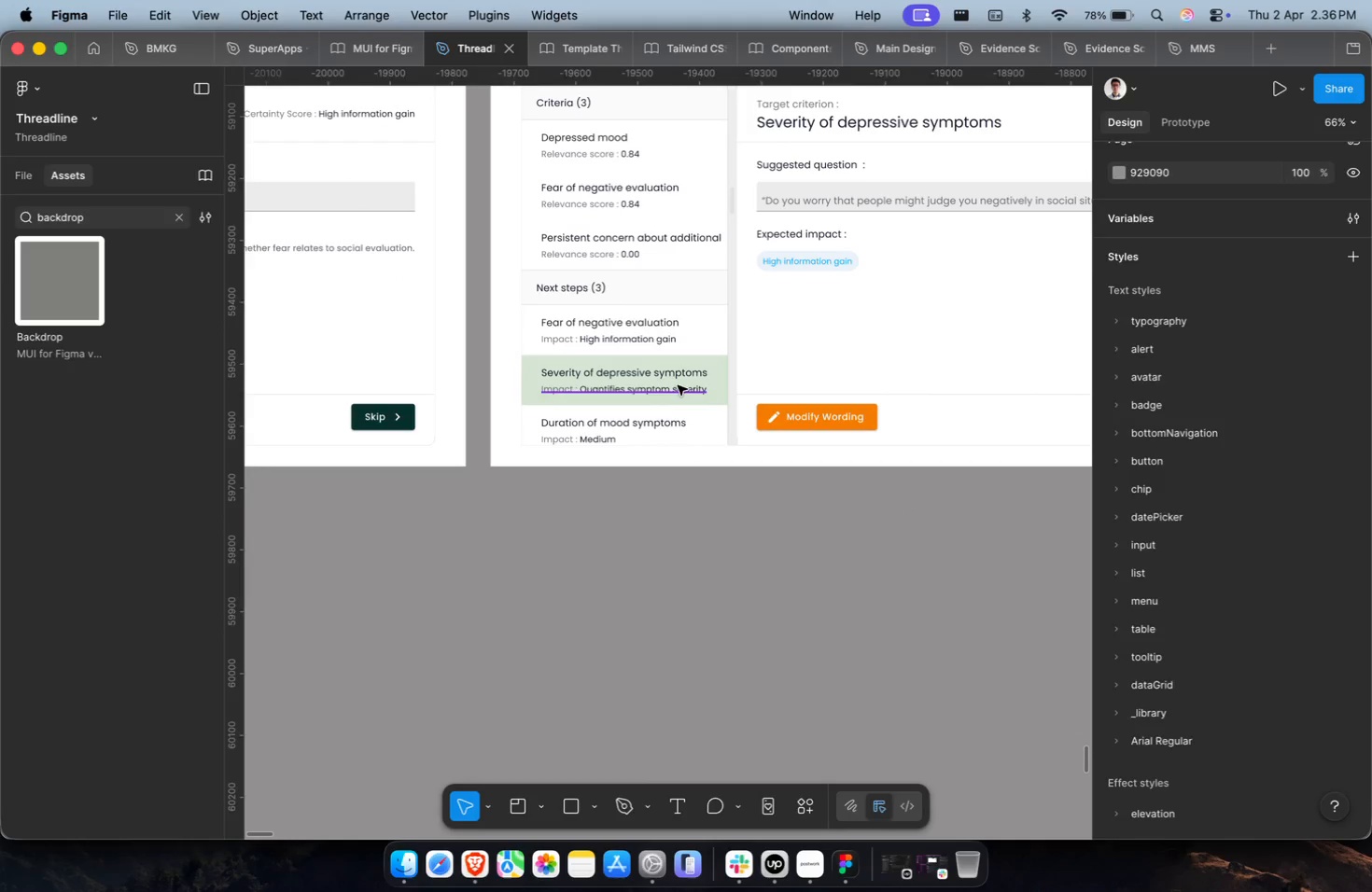 
scroll: coordinate [679, 425], scroll_direction: up, amount: 16.0
 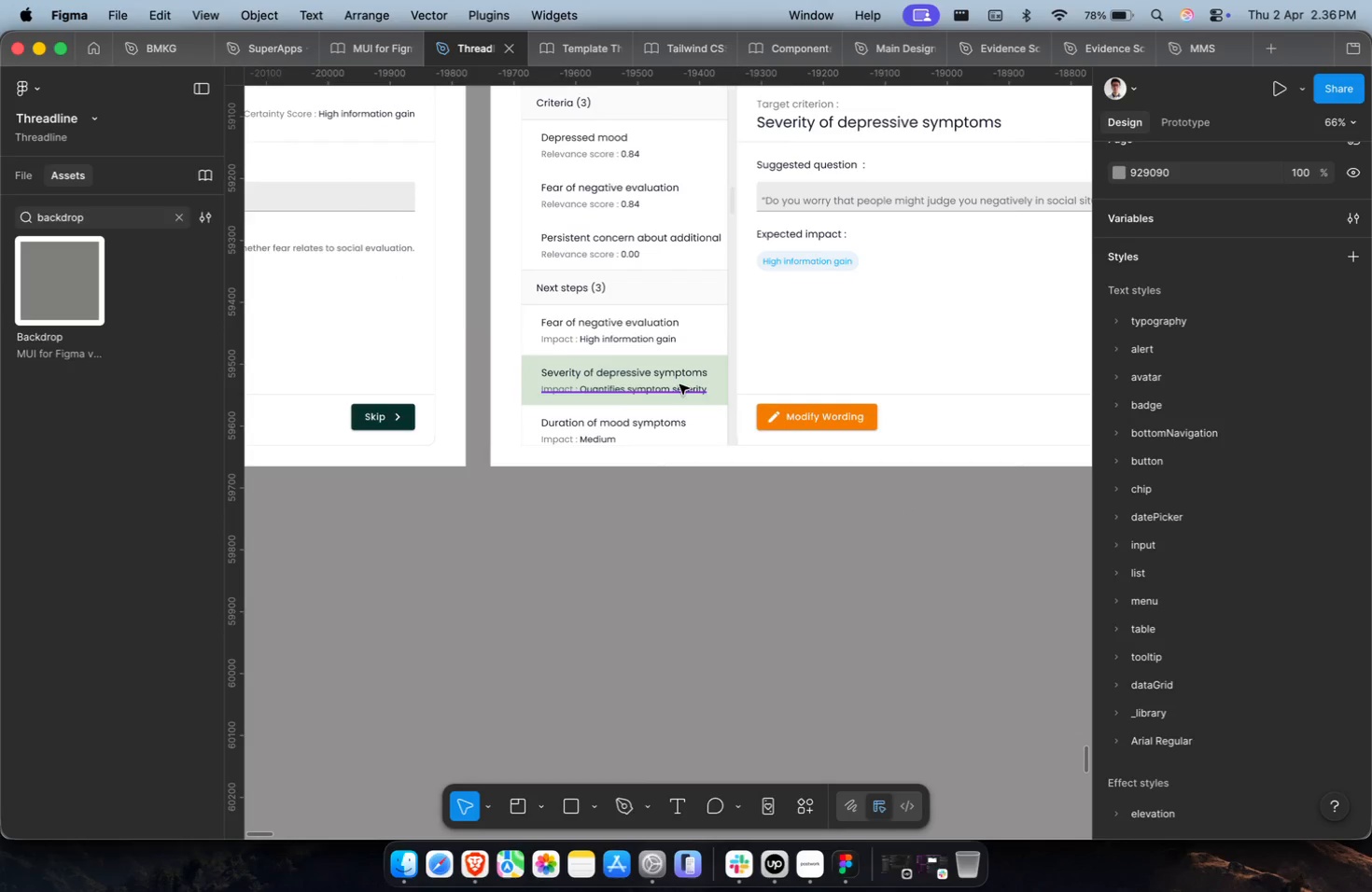 
double_click([678, 385])
 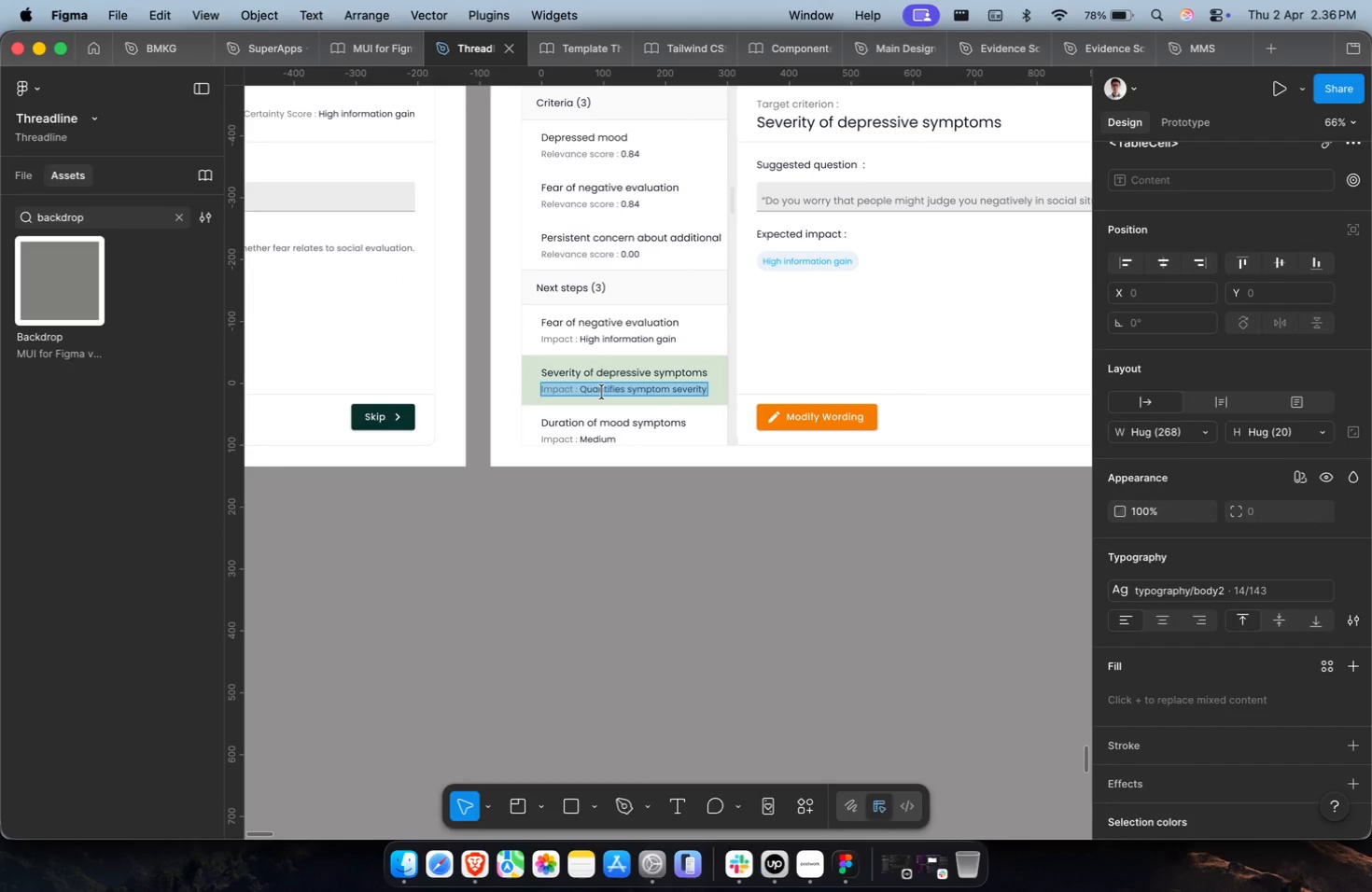 
triple_click([597, 392])
 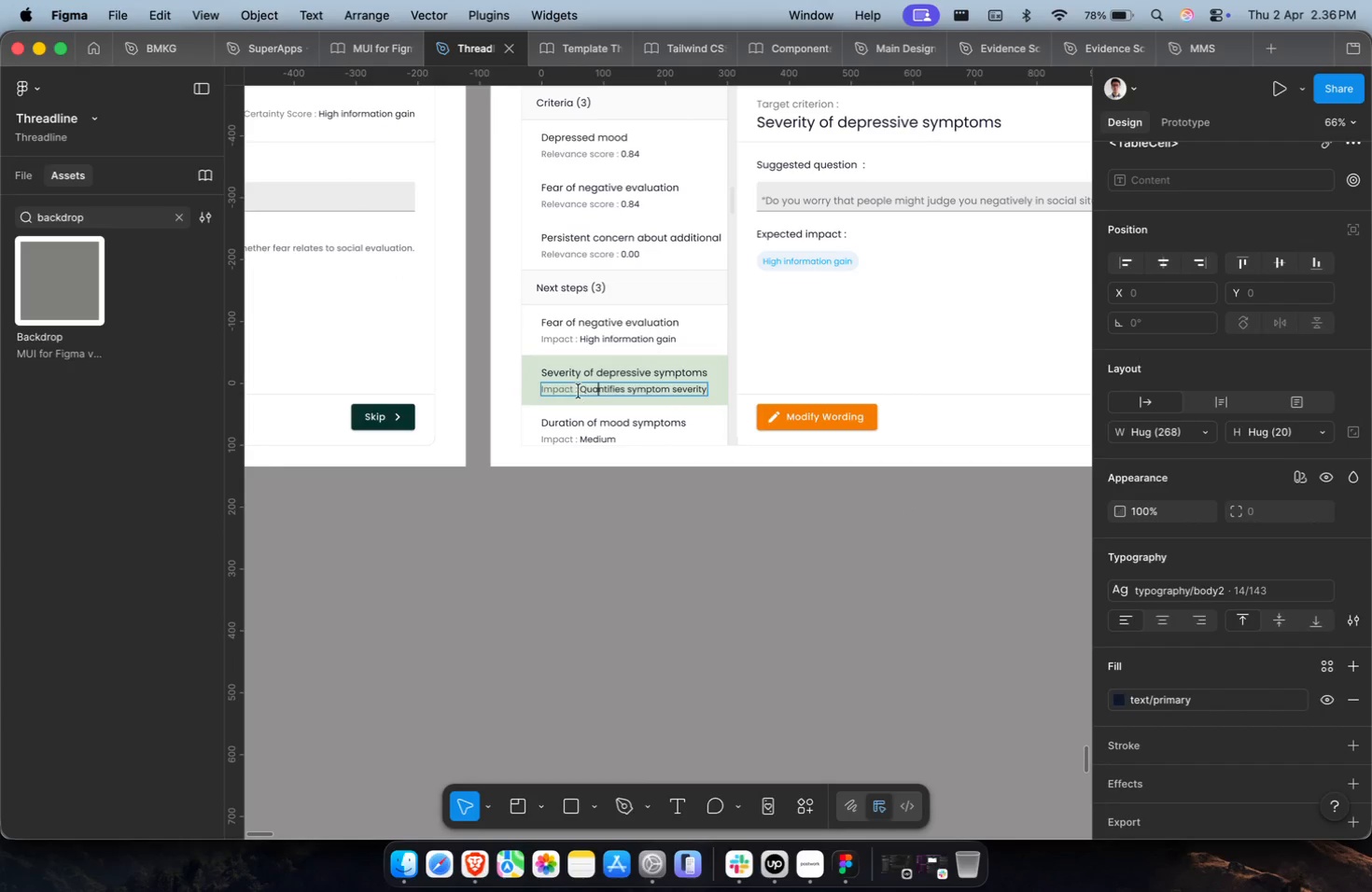 
left_click_drag(start_coordinate=[579, 391], to_coordinate=[735, 391])
 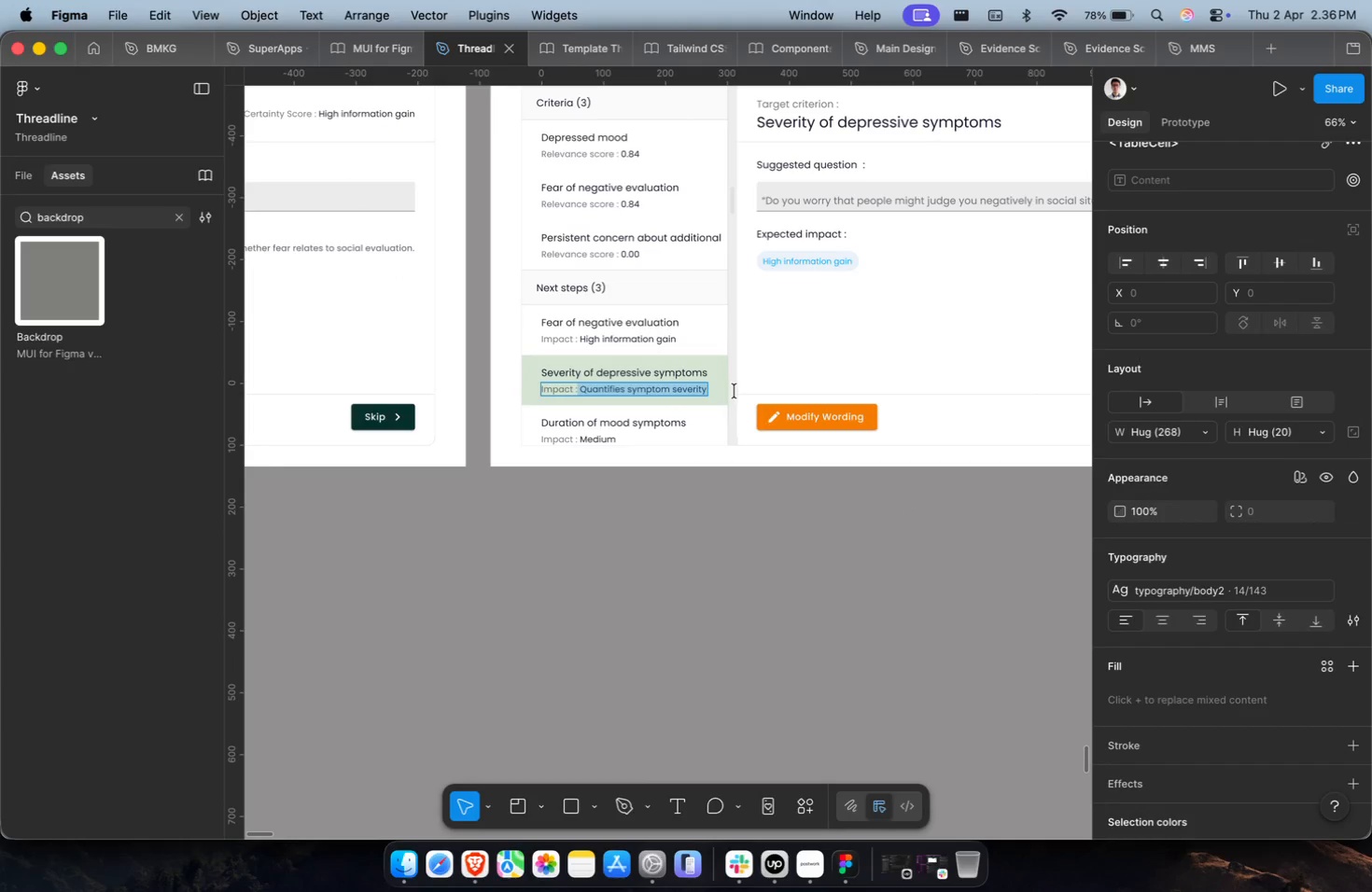 
key(Meta+CommandLeft)
 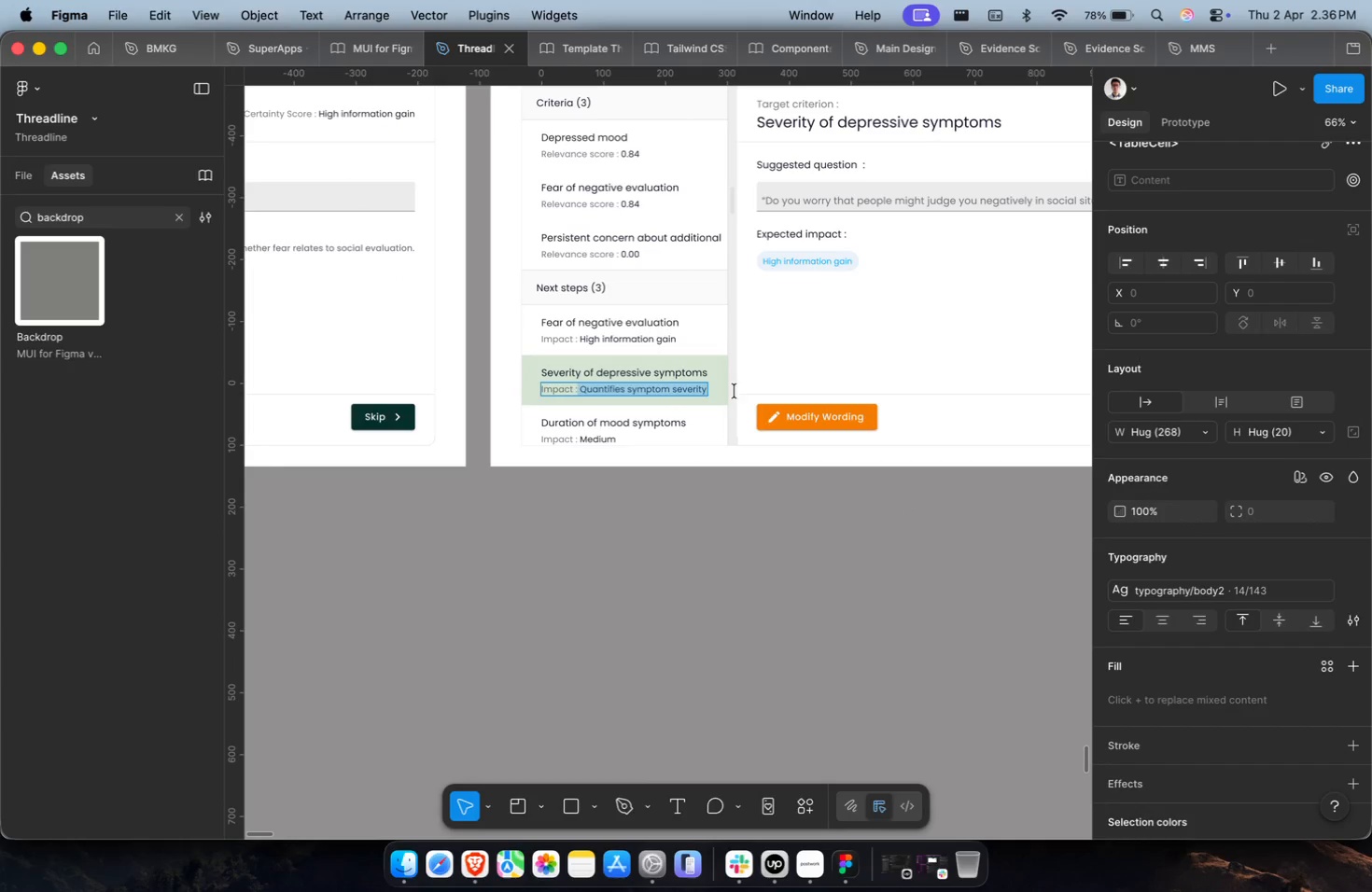 
key(Meta+C)
 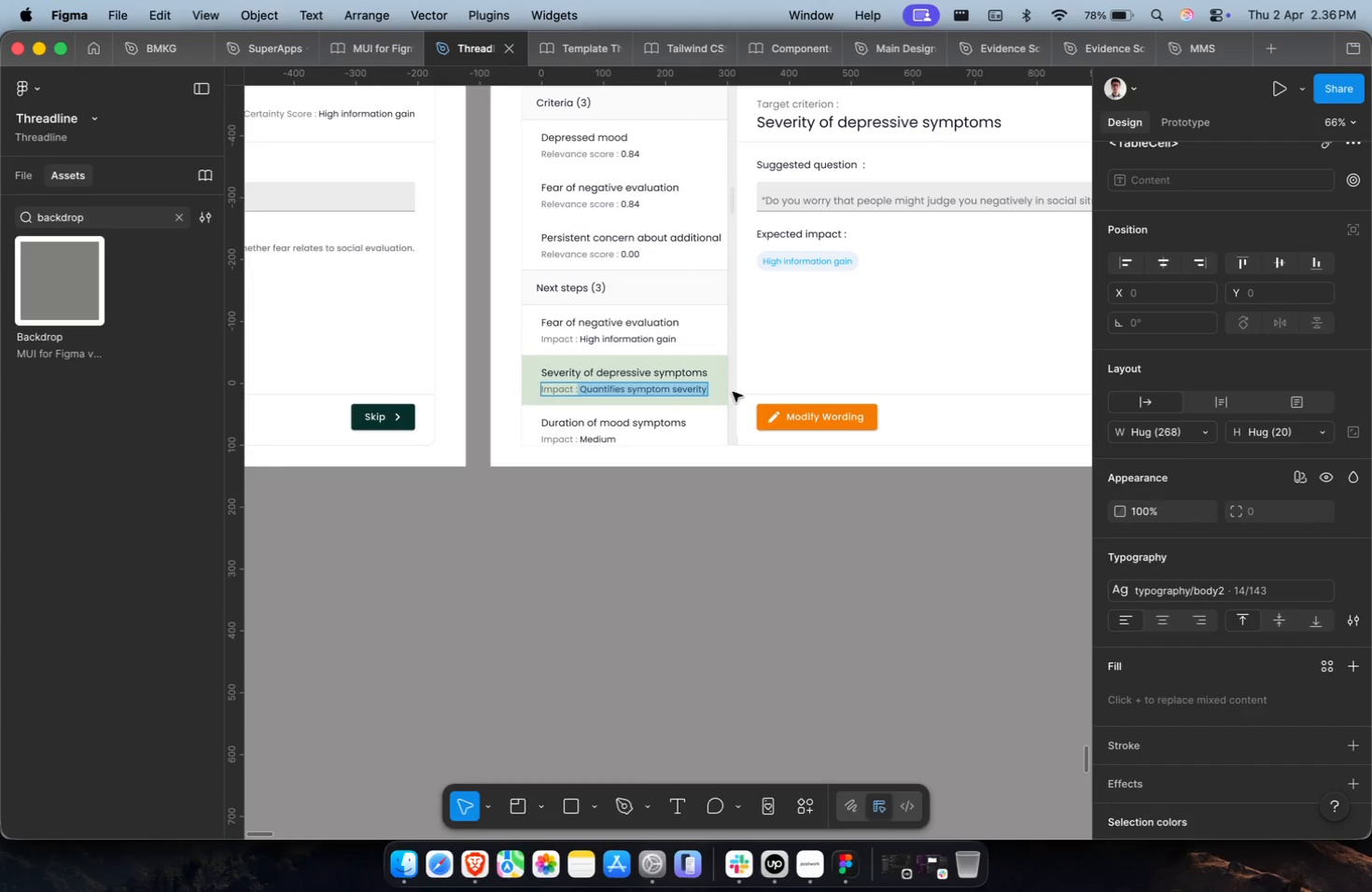 
key(Shift+ShiftLeft)
 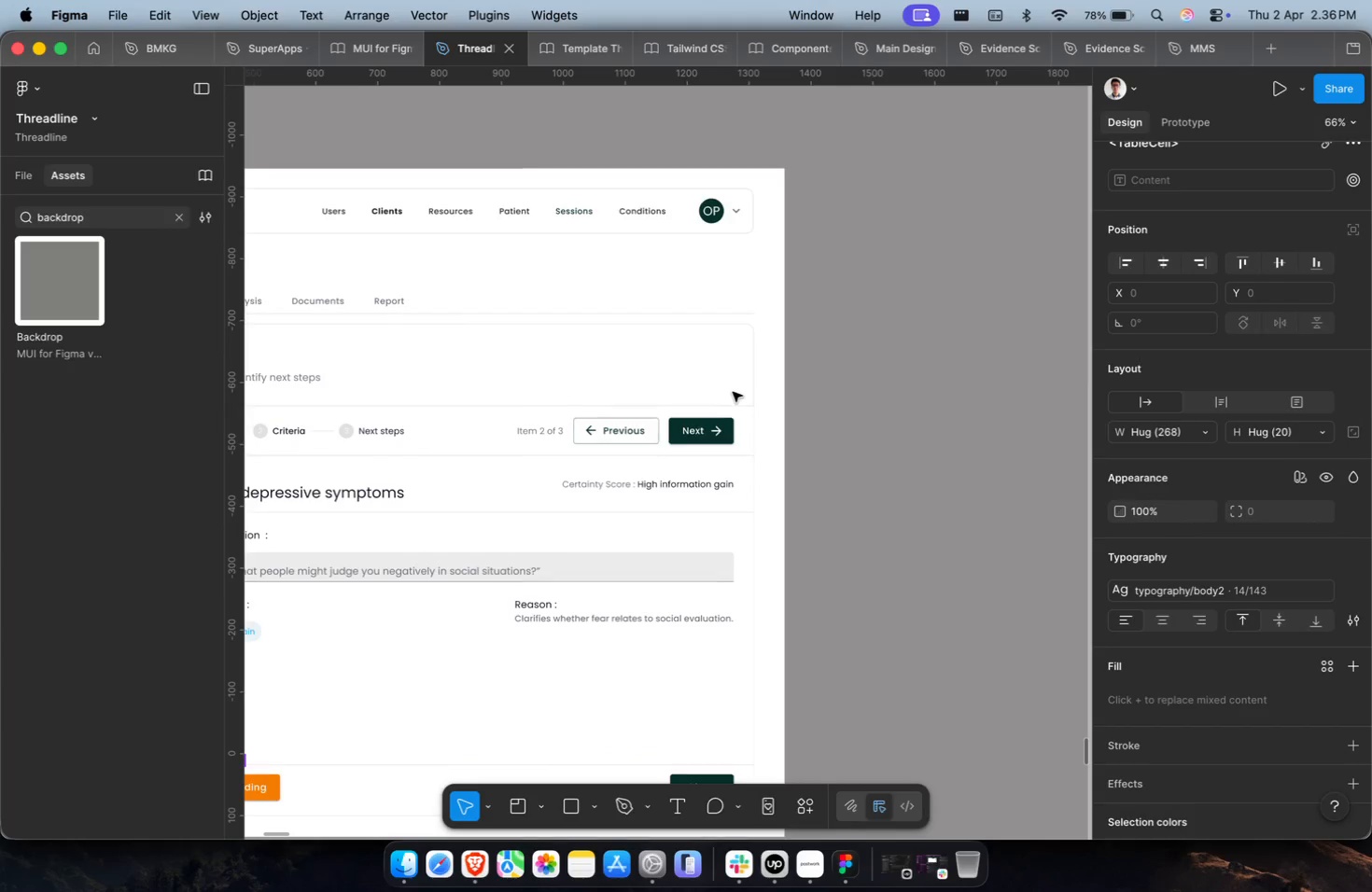 
hold_key(key=CommandLeft, duration=0.75)
 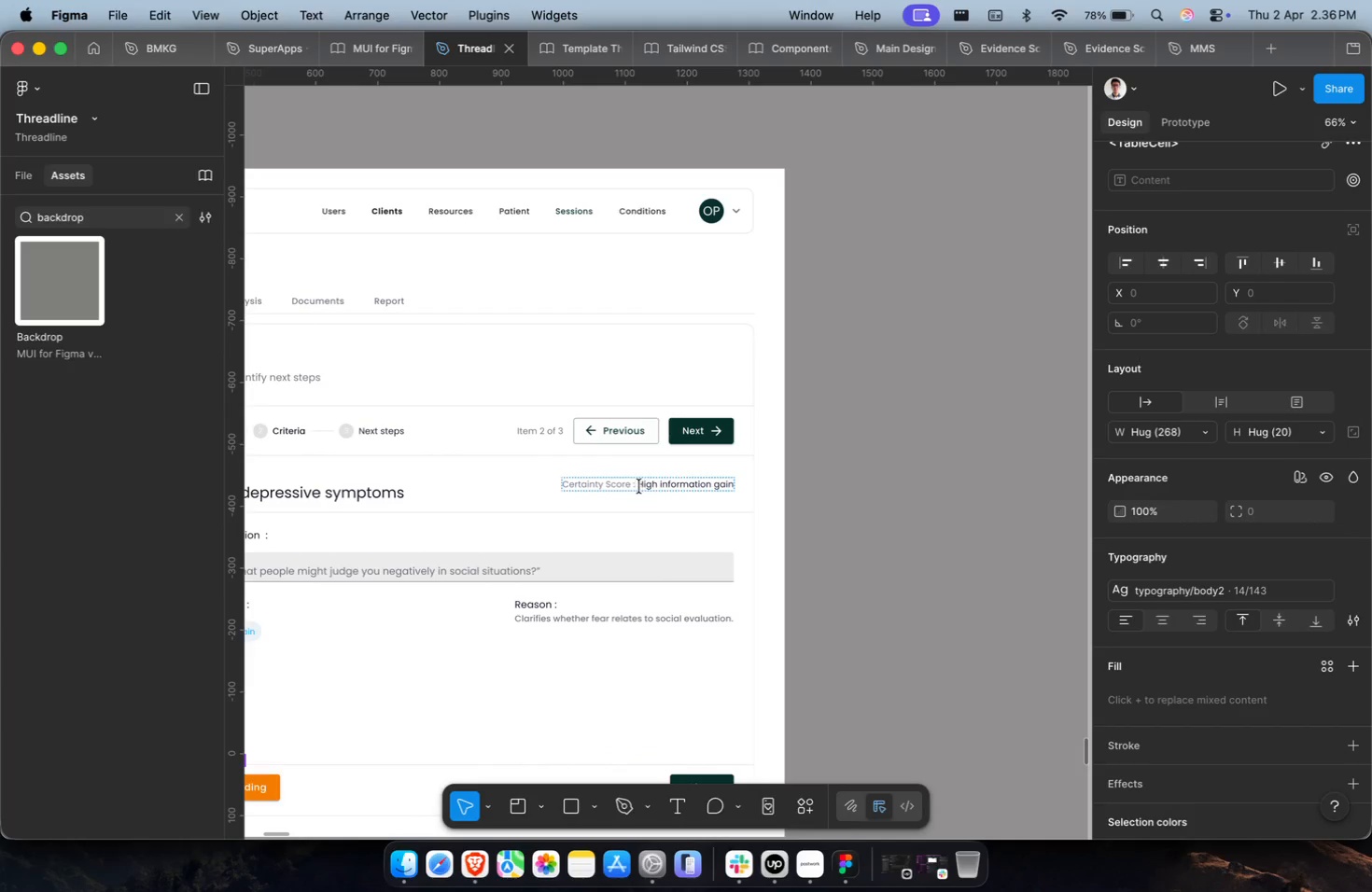 
scroll: coordinate [733, 392], scroll_direction: down, amount: 9.0
 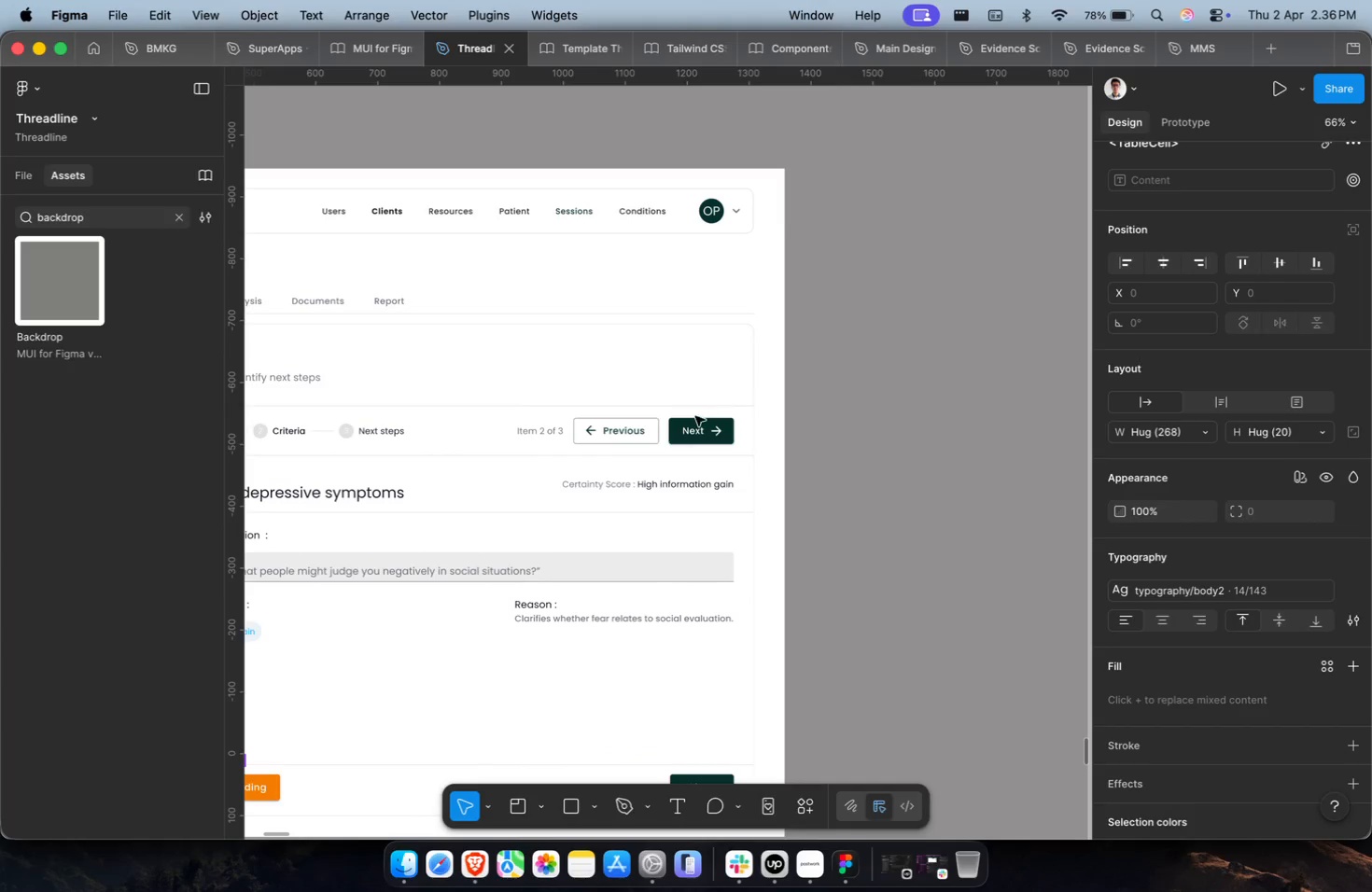 
left_click_drag(start_coordinate=[639, 486], to_coordinate=[746, 488])
 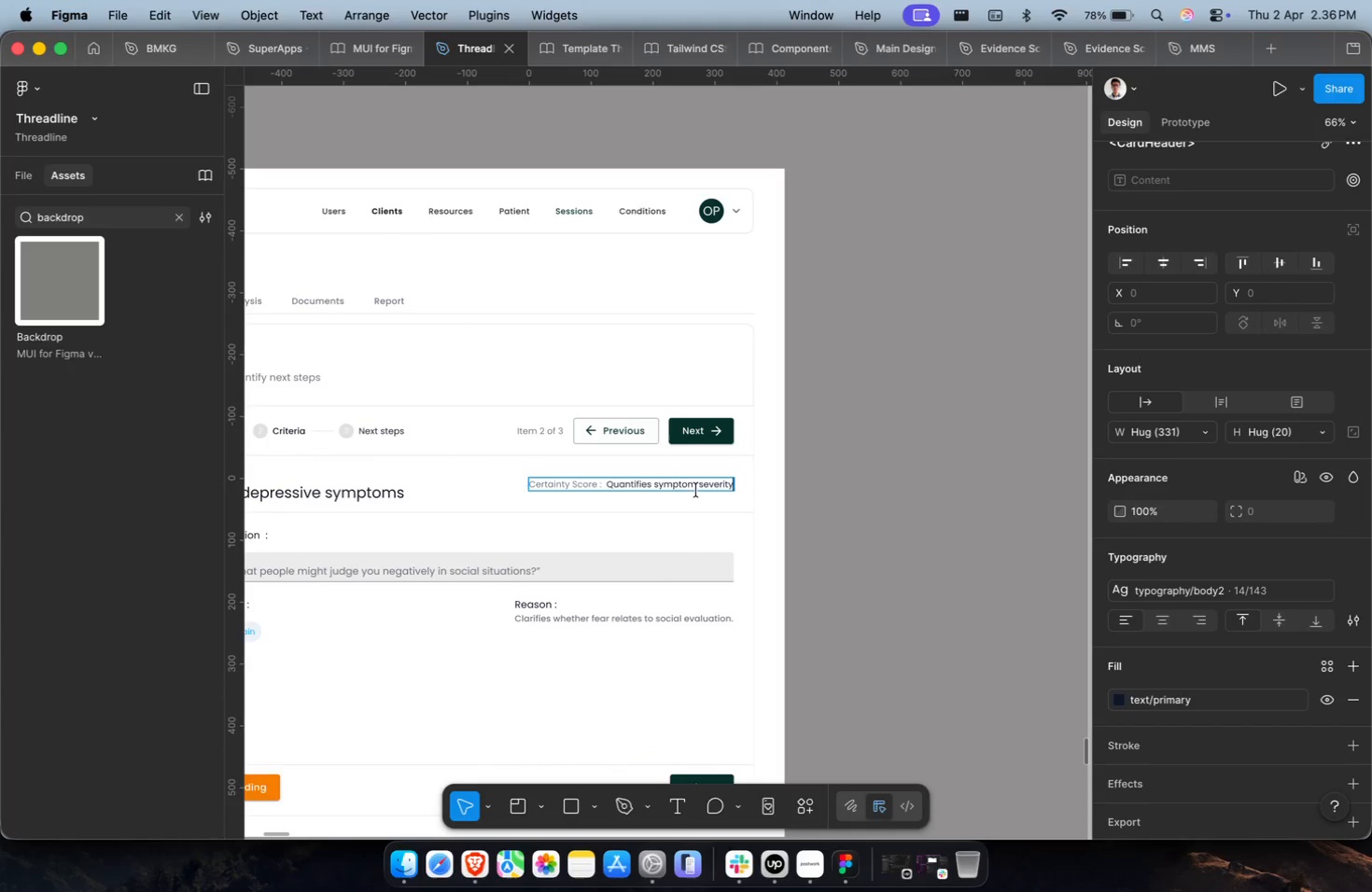 
key(Meta+V)
 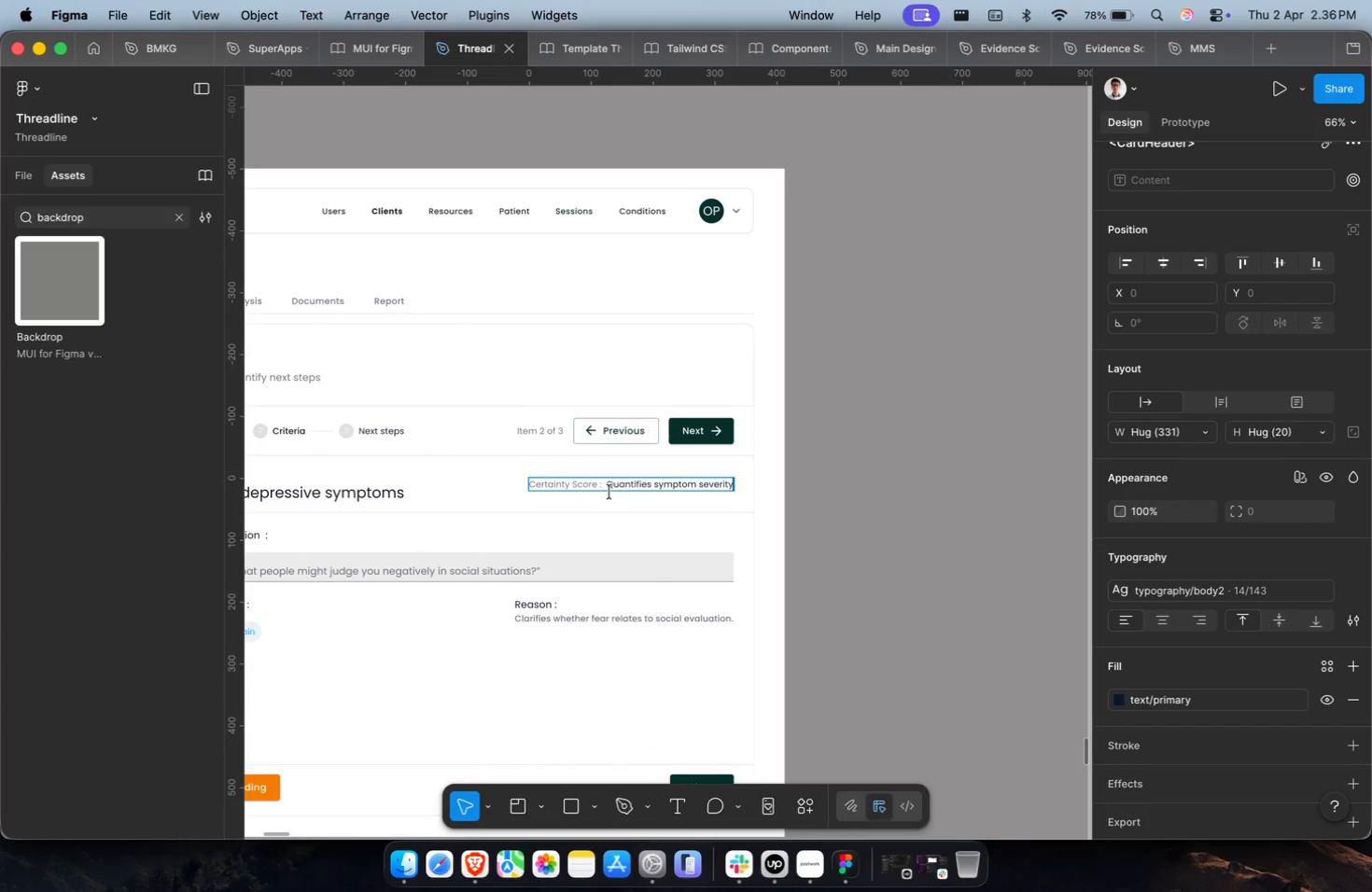 
left_click([609, 489])
 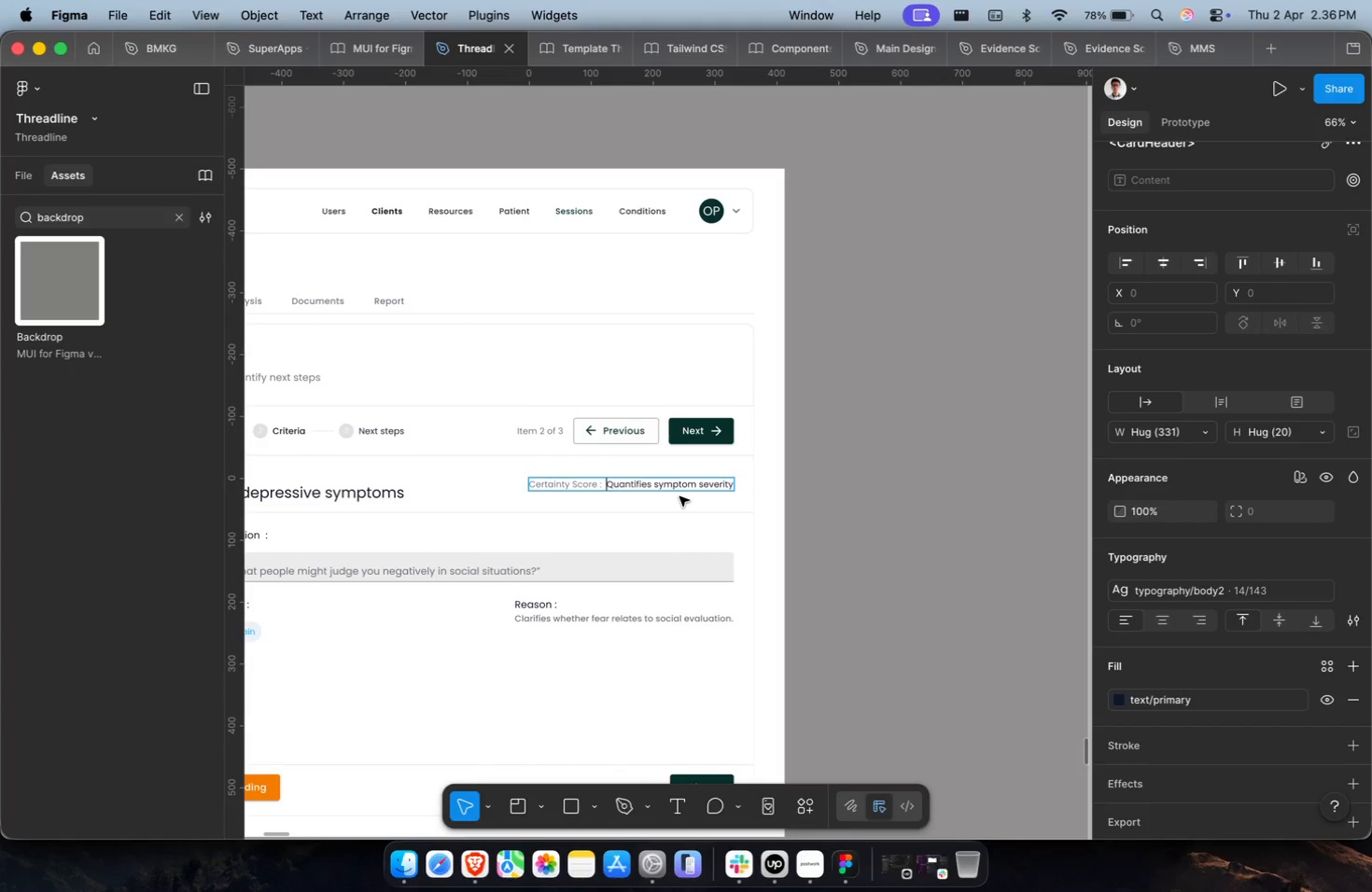 
key(Backspace)
 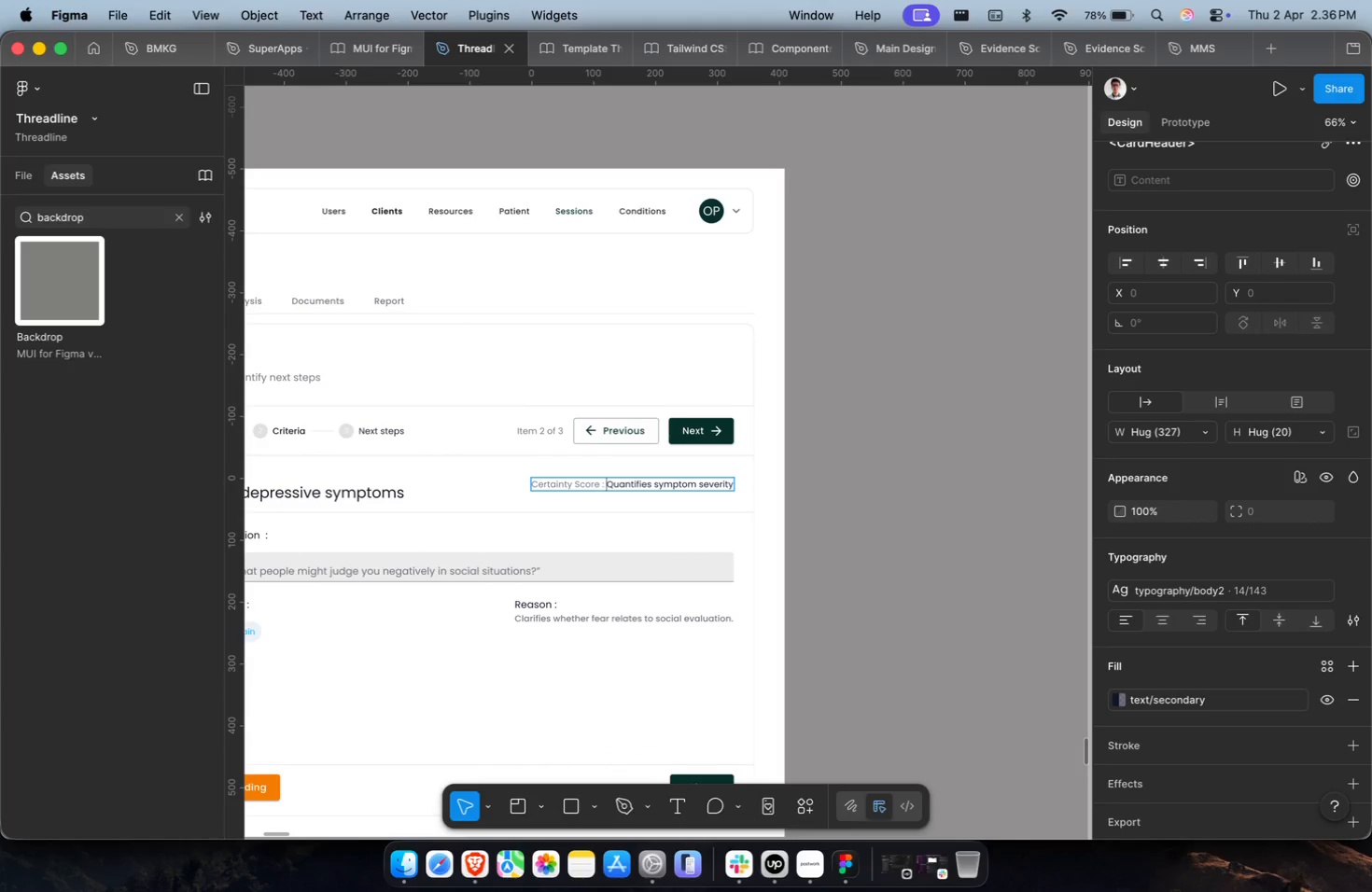 
hold_key(key=CommandLeft, duration=0.47)
 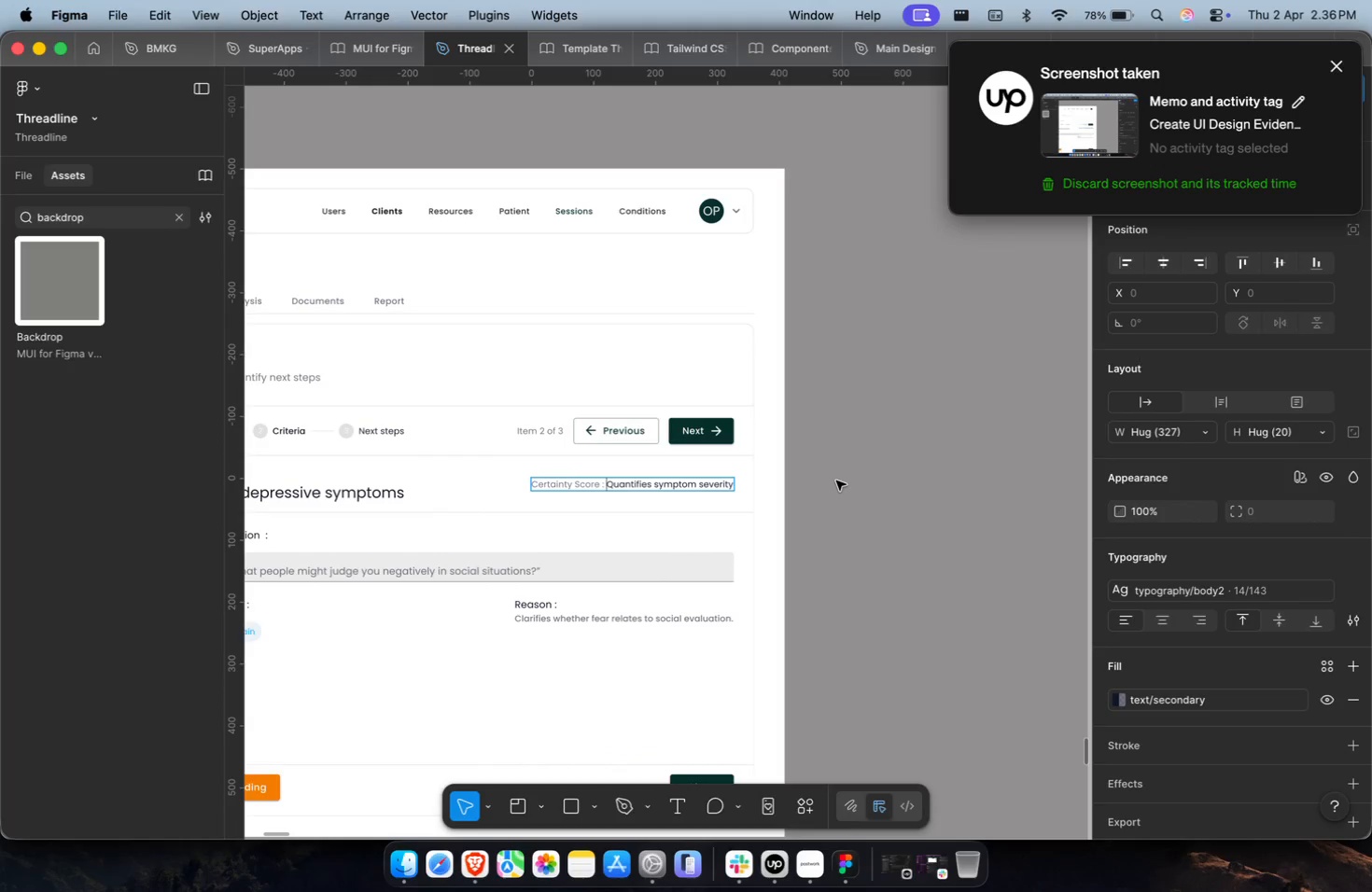 
left_click([836, 481])
 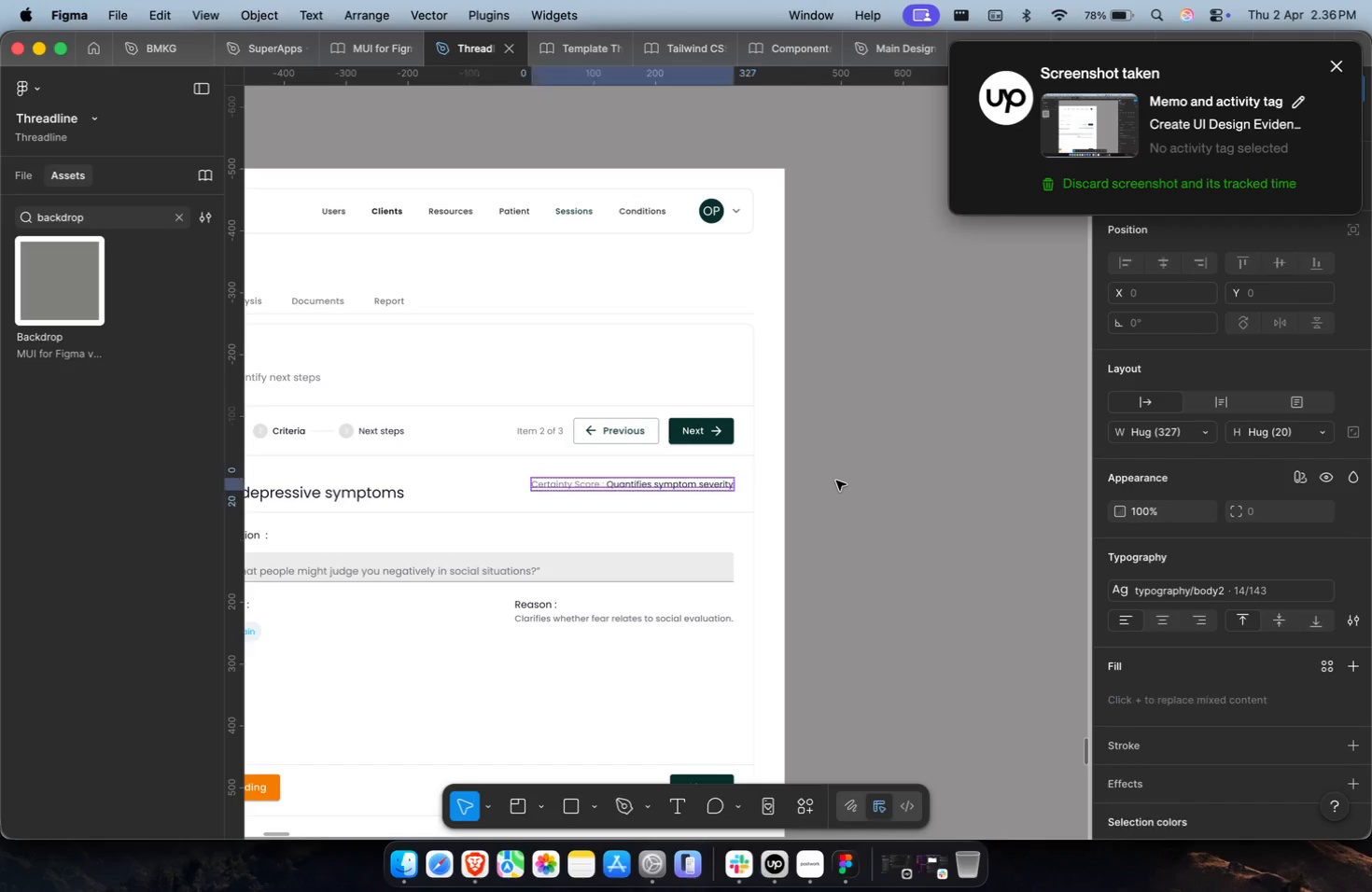 
hold_key(key=CommandLeft, duration=0.63)
scroll: coordinate [836, 481], scroll_direction: down, amount: 12.0
 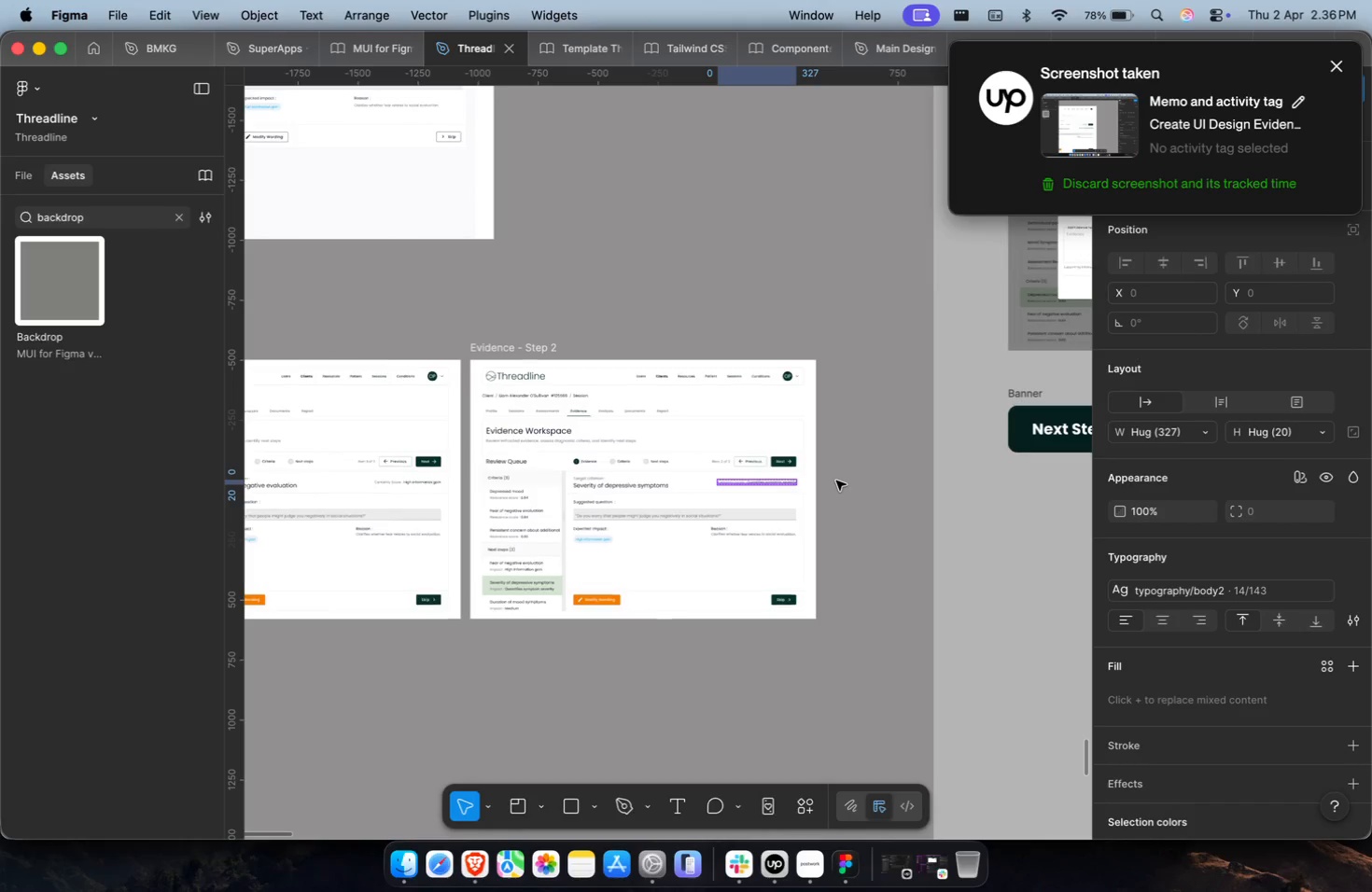 
hold_key(key=ShiftLeft, duration=0.61)
 